 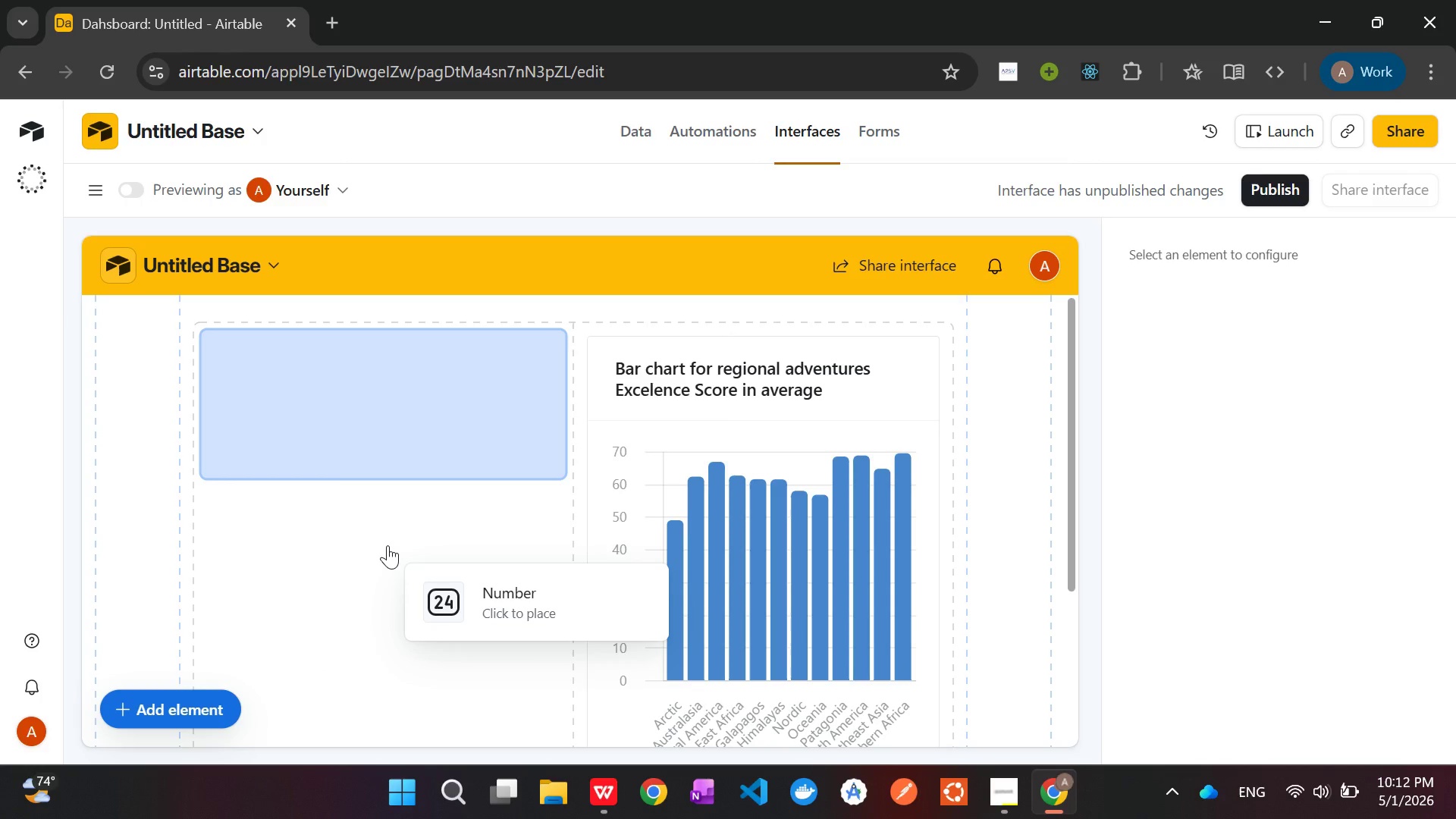 
left_click_drag(start_coordinate=[390, 427], to_coordinate=[752, 657])
 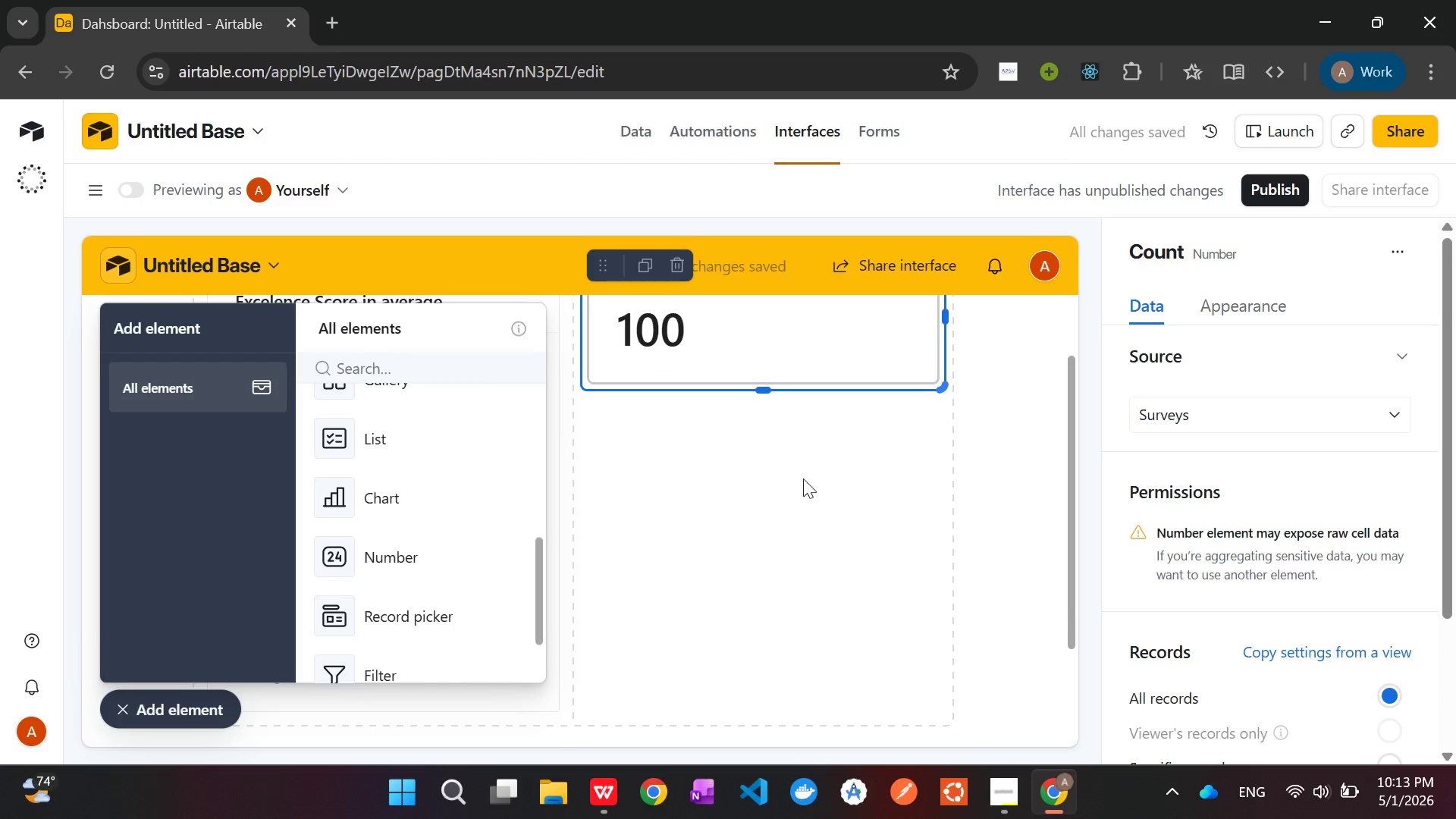 
left_click_drag(start_coordinate=[777, 356], to_coordinate=[744, 509])
 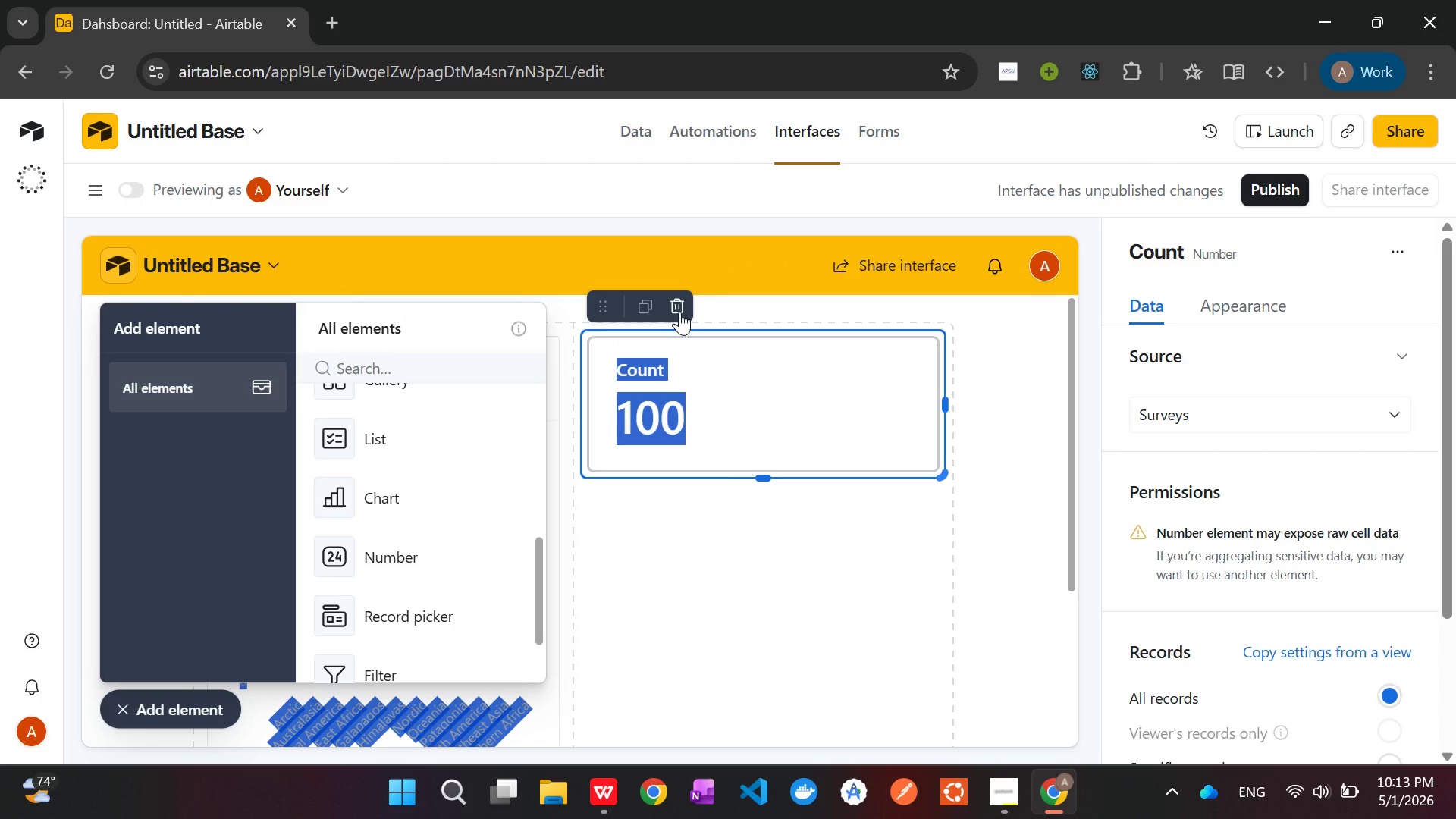 
left_click([678, 308])
 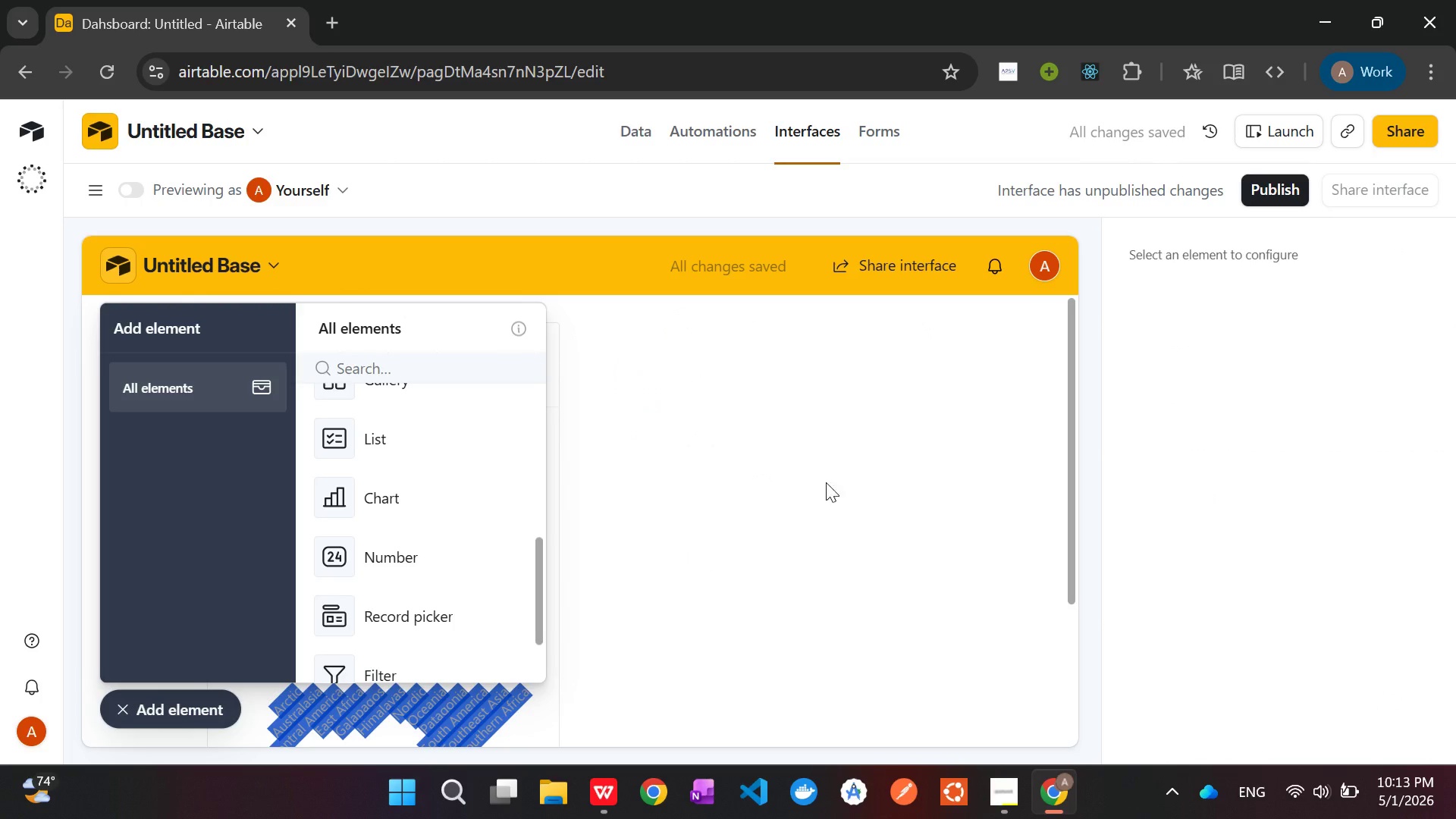 
left_click([986, 601])
 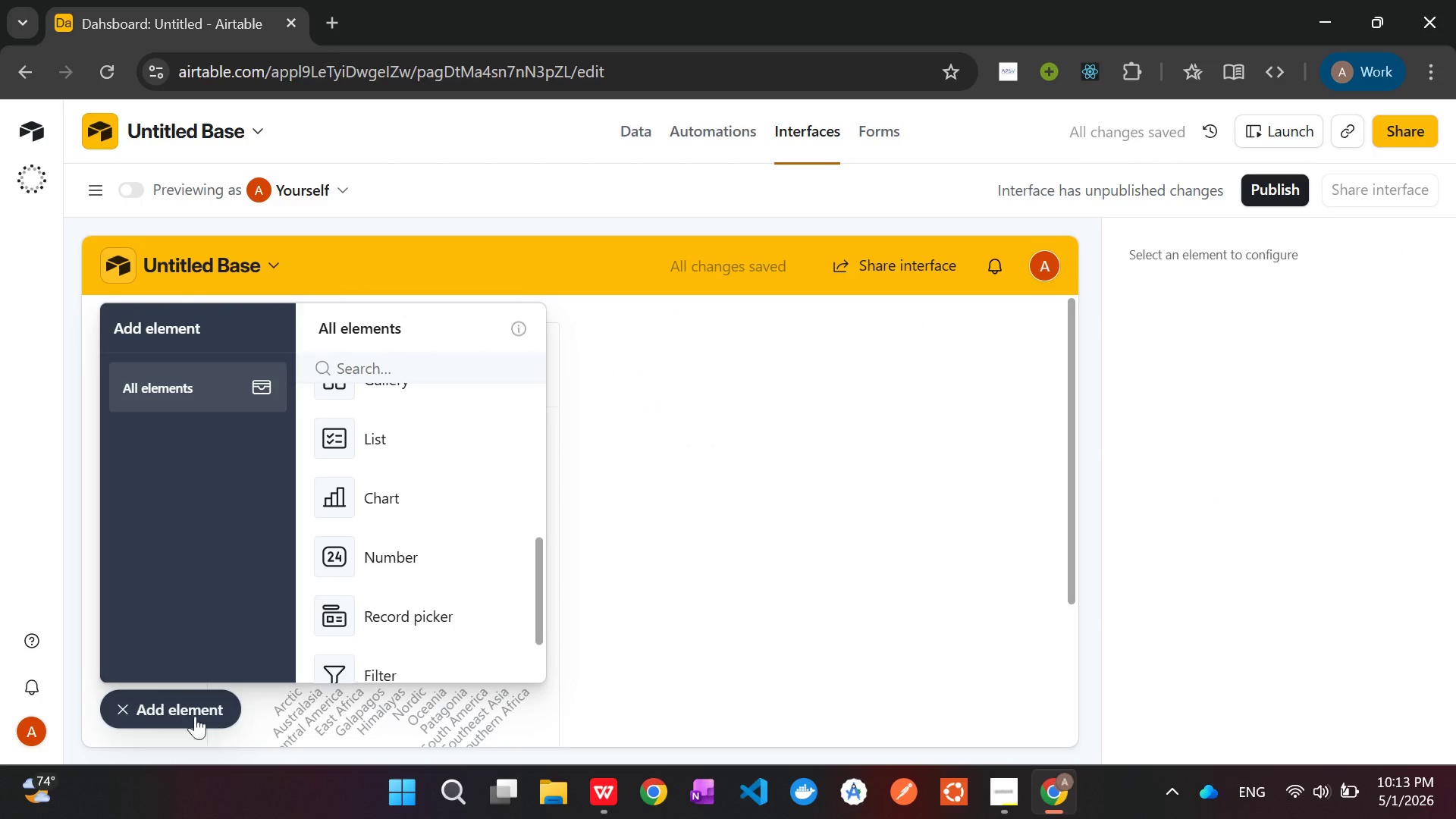 
left_click([174, 701])
 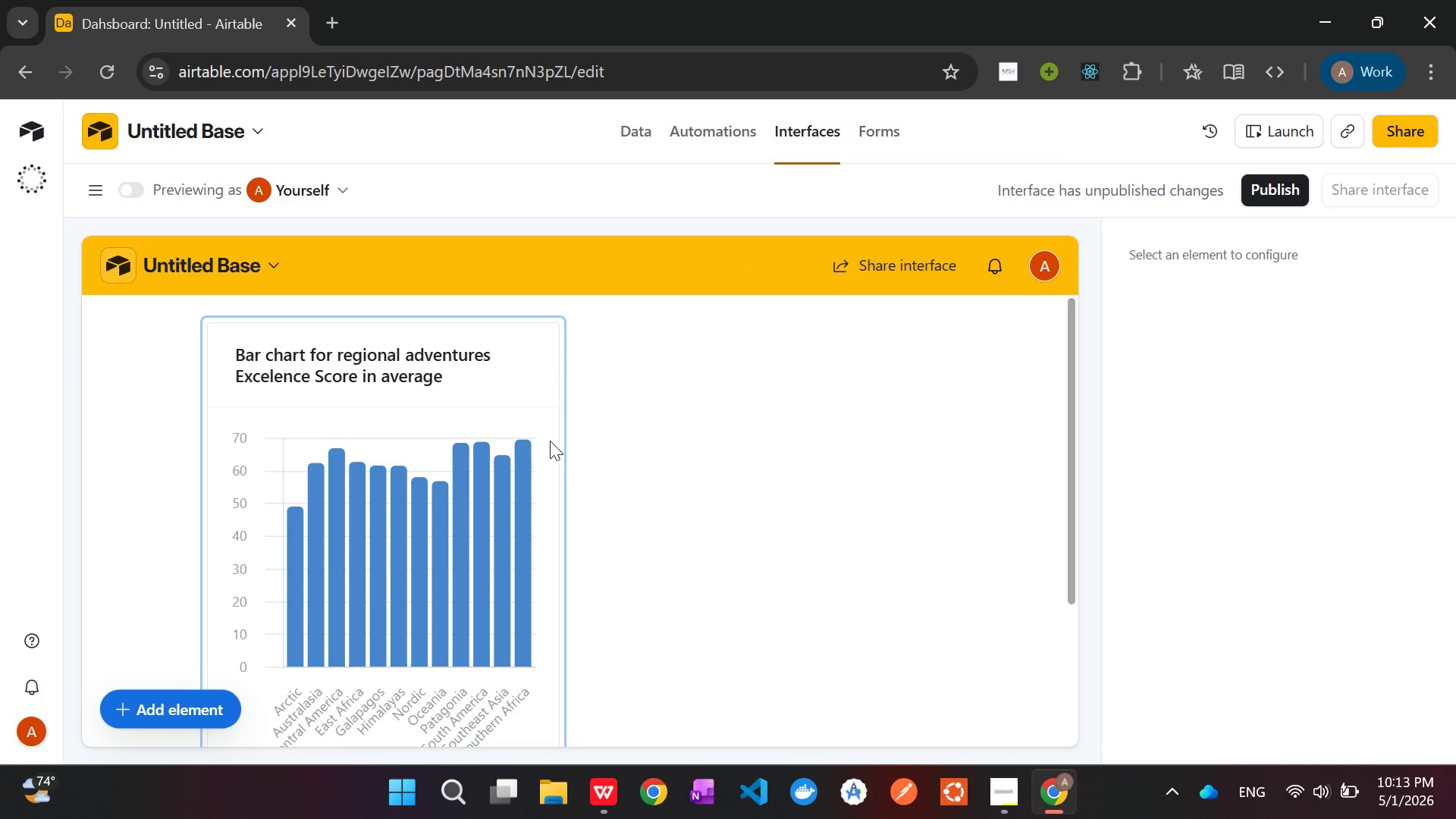 
left_click([542, 421])
 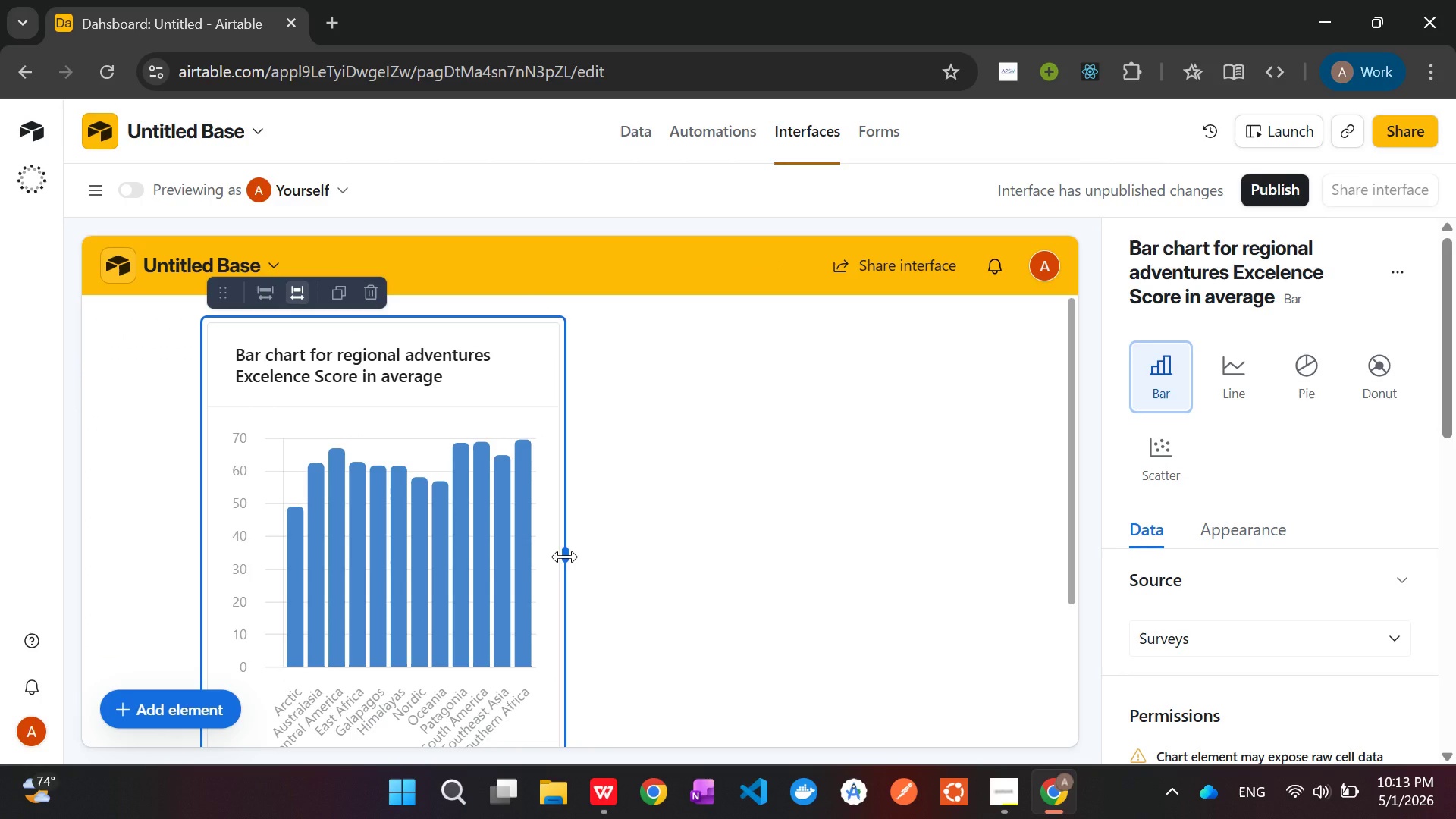 
left_click_drag(start_coordinate=[565, 557], to_coordinate=[1068, 548])
 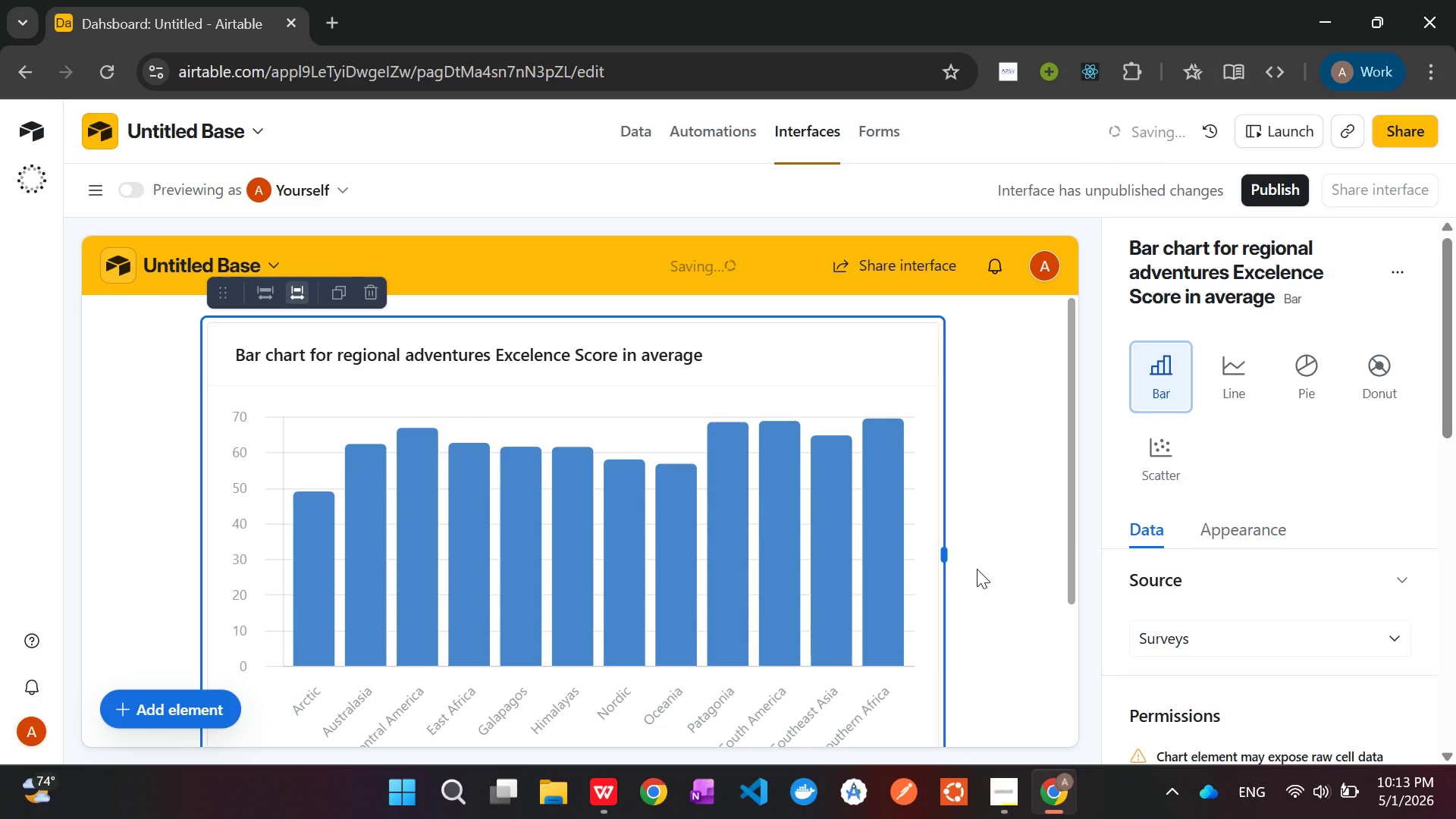 
left_click([977, 569])
 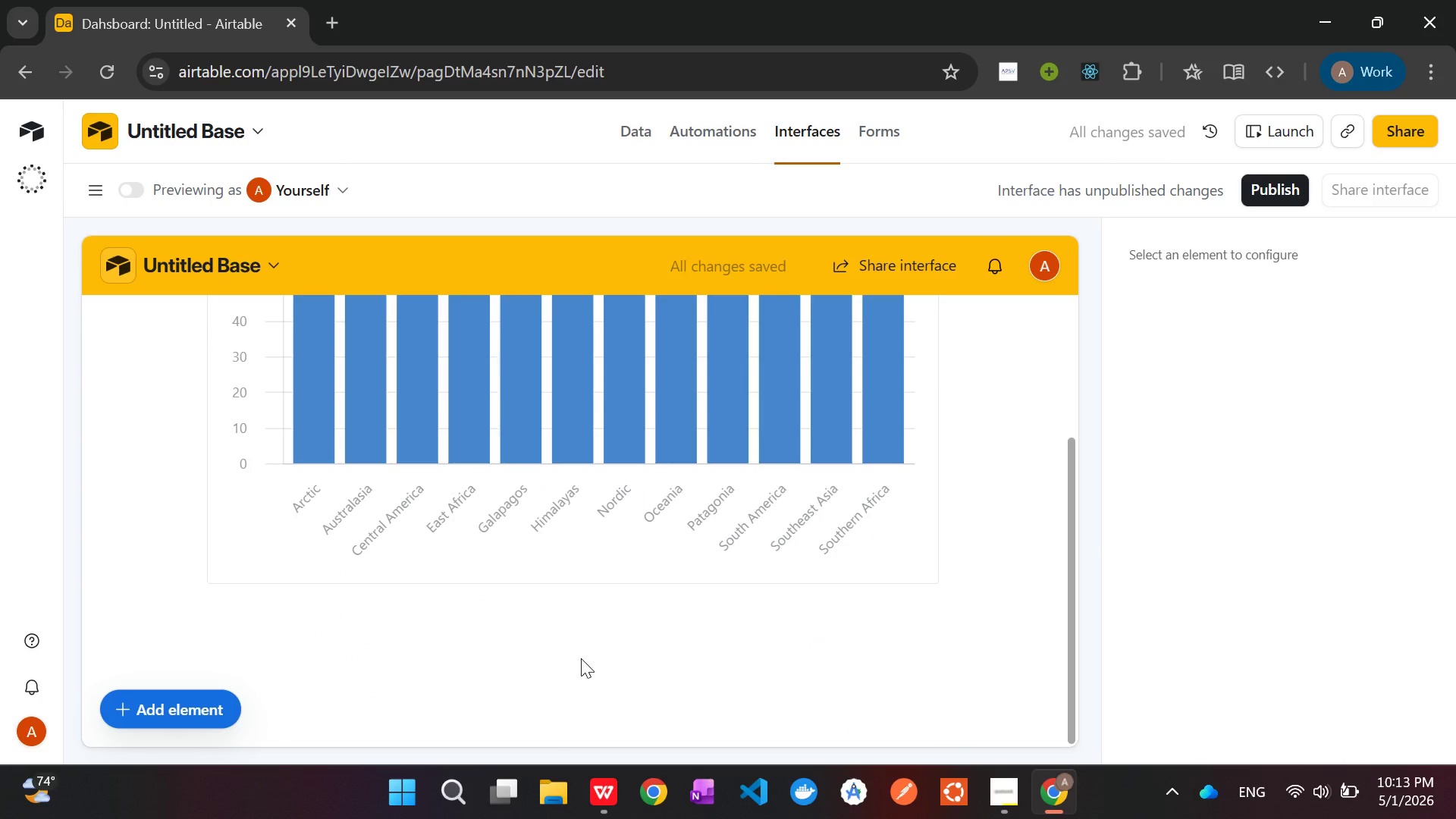 
left_click([571, 657])
 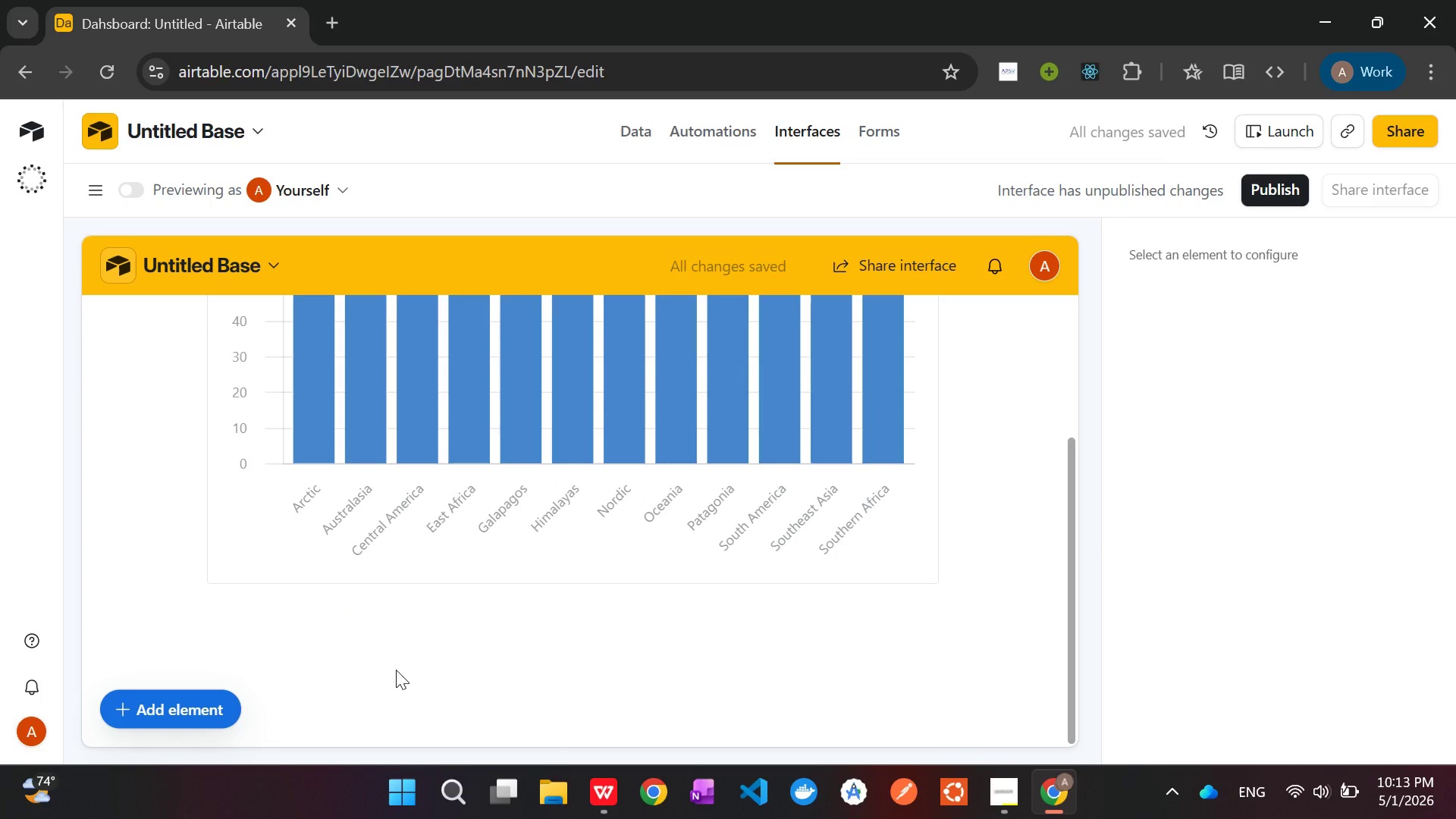 
left_click([384, 670])
 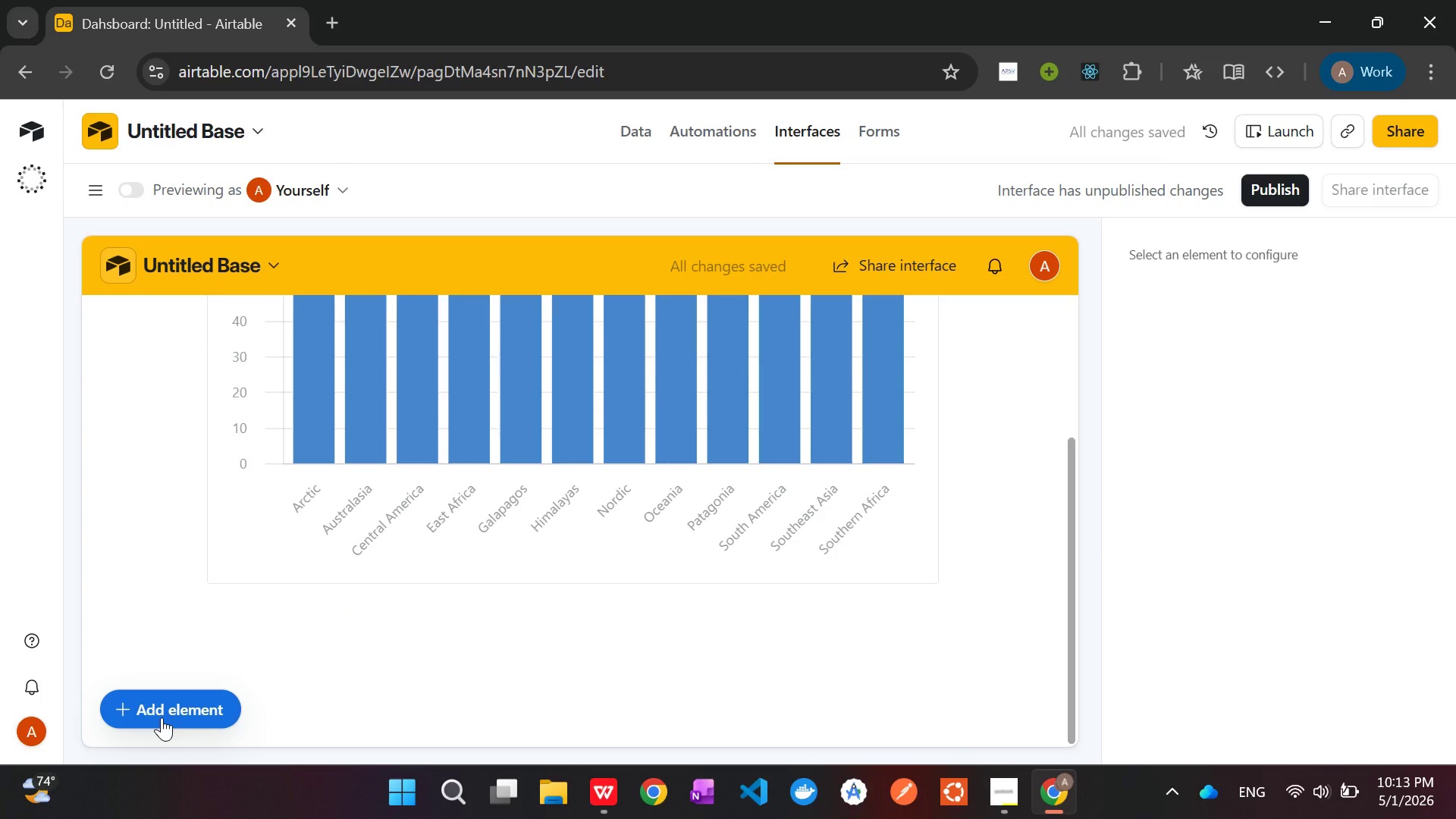 
left_click([162, 717])
 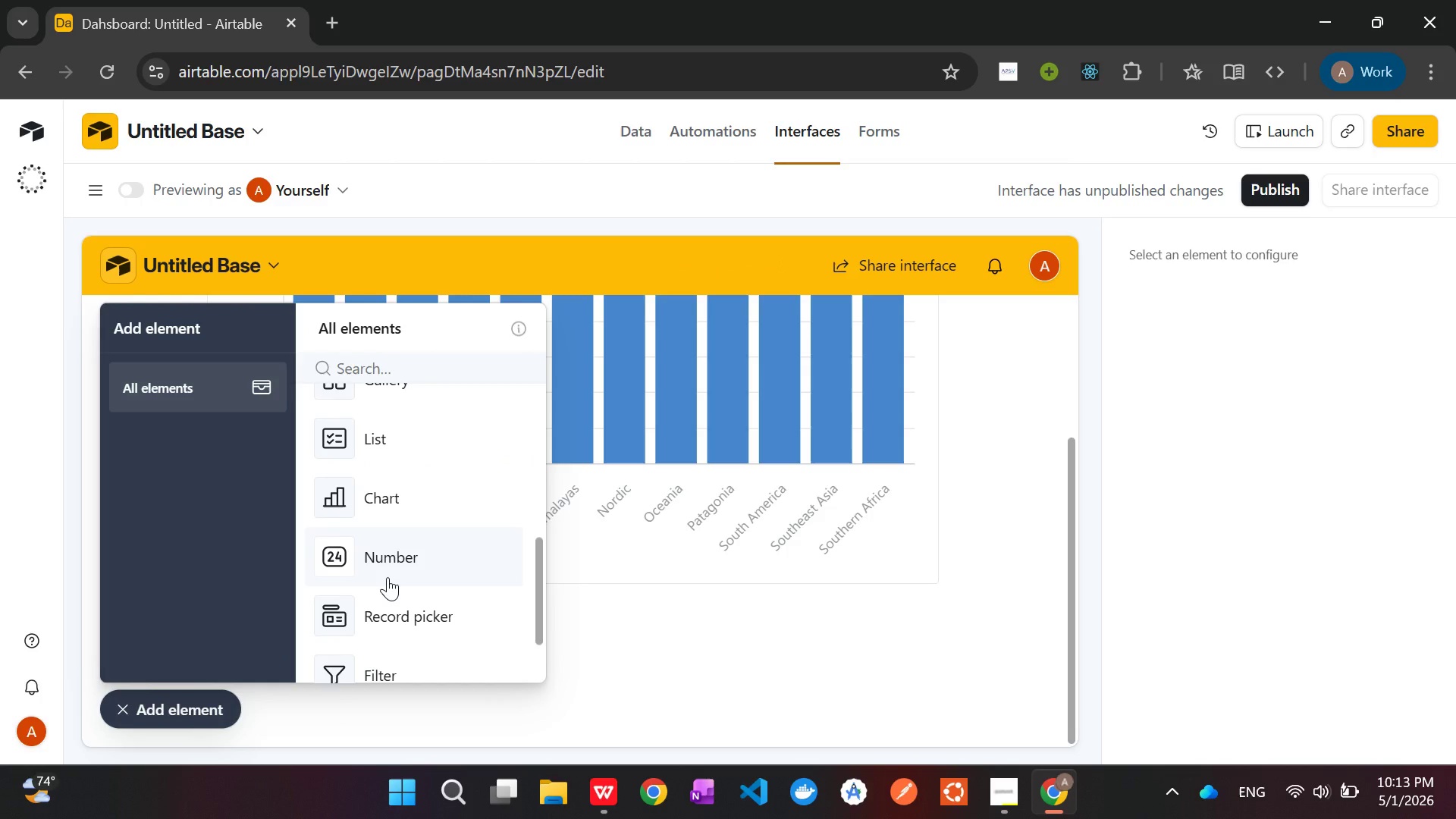 
left_click([388, 578])
 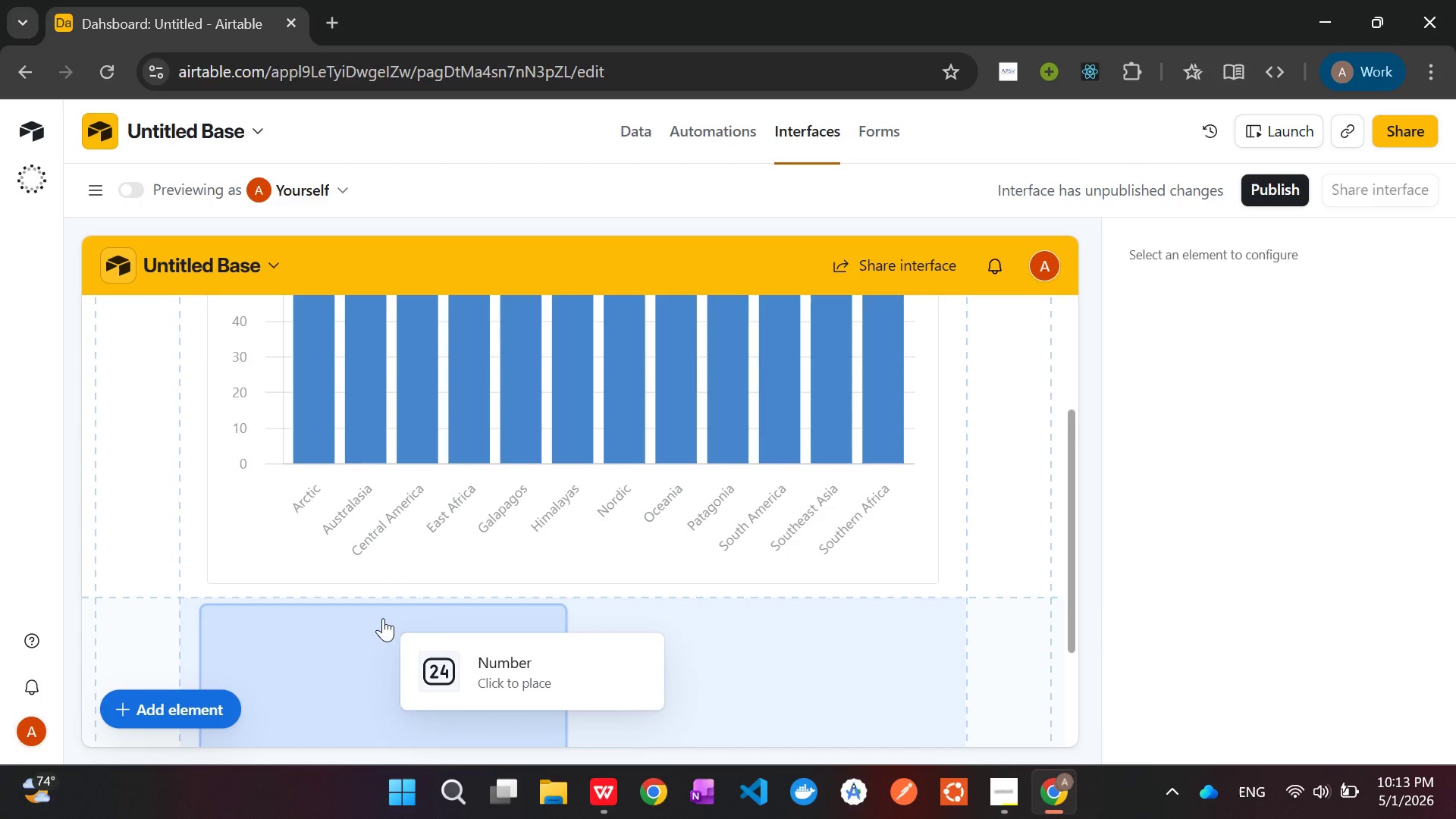 
left_click([381, 630])
 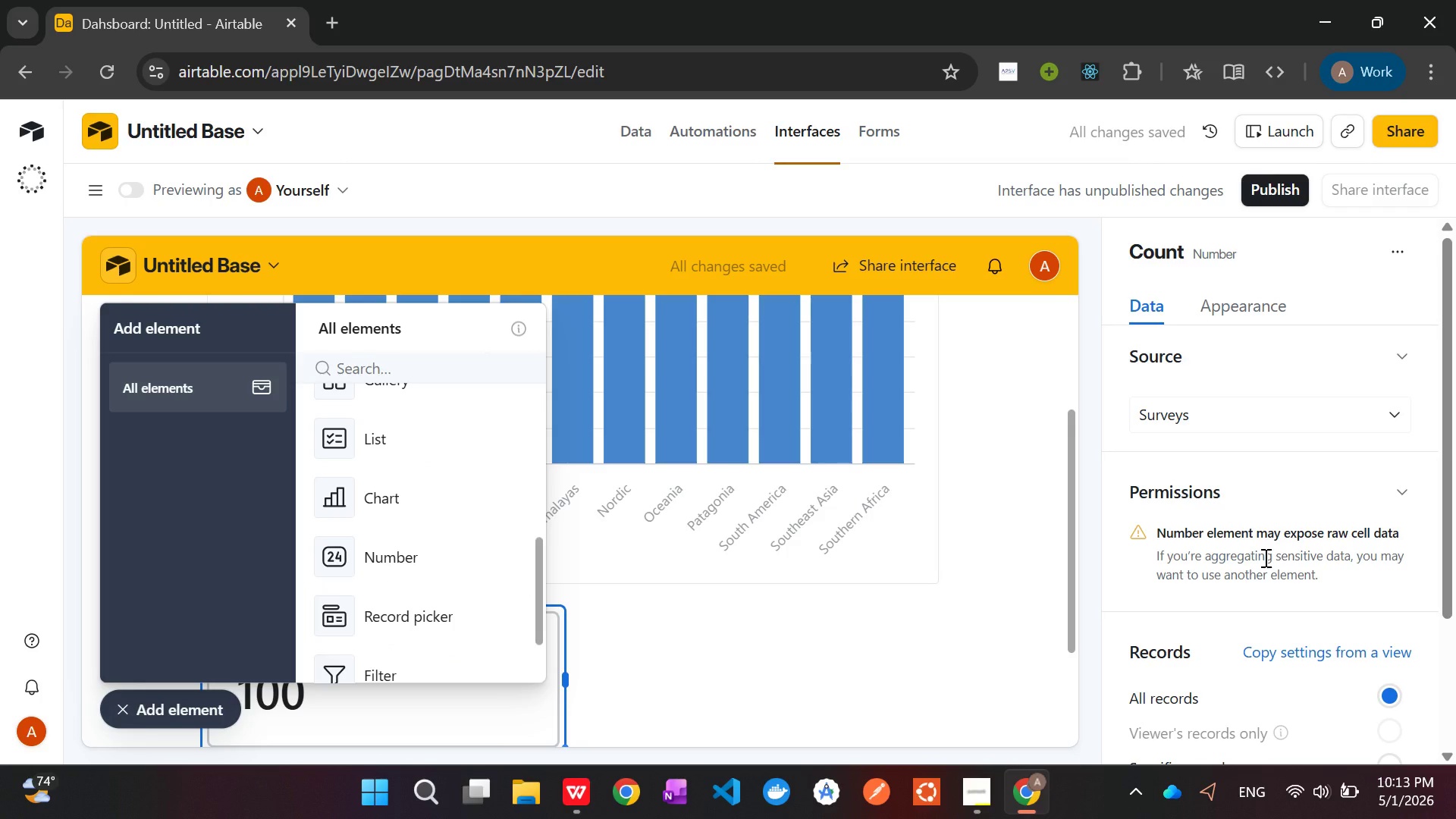 
wait(7.02)
 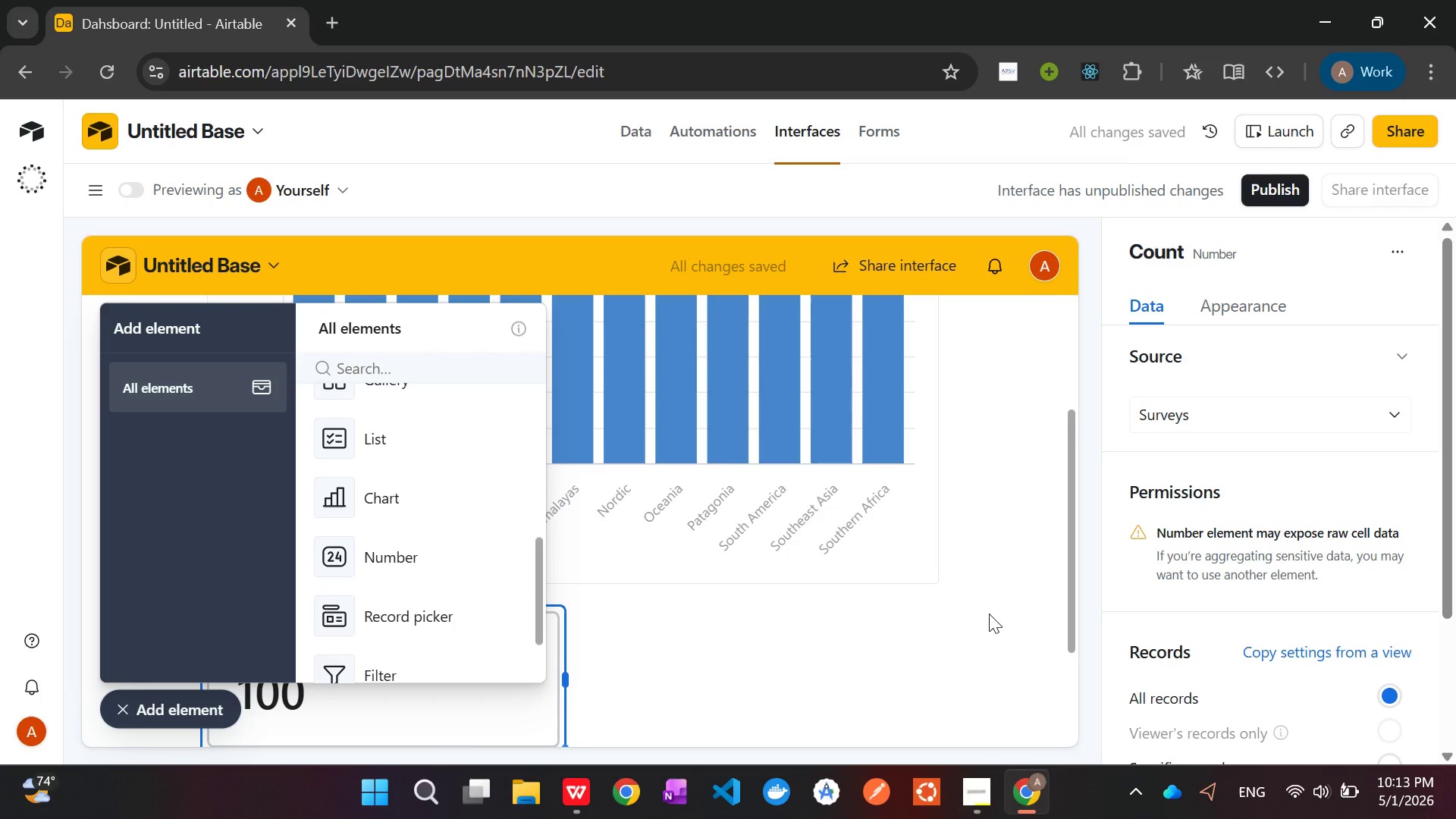 
left_click([1209, 422])
 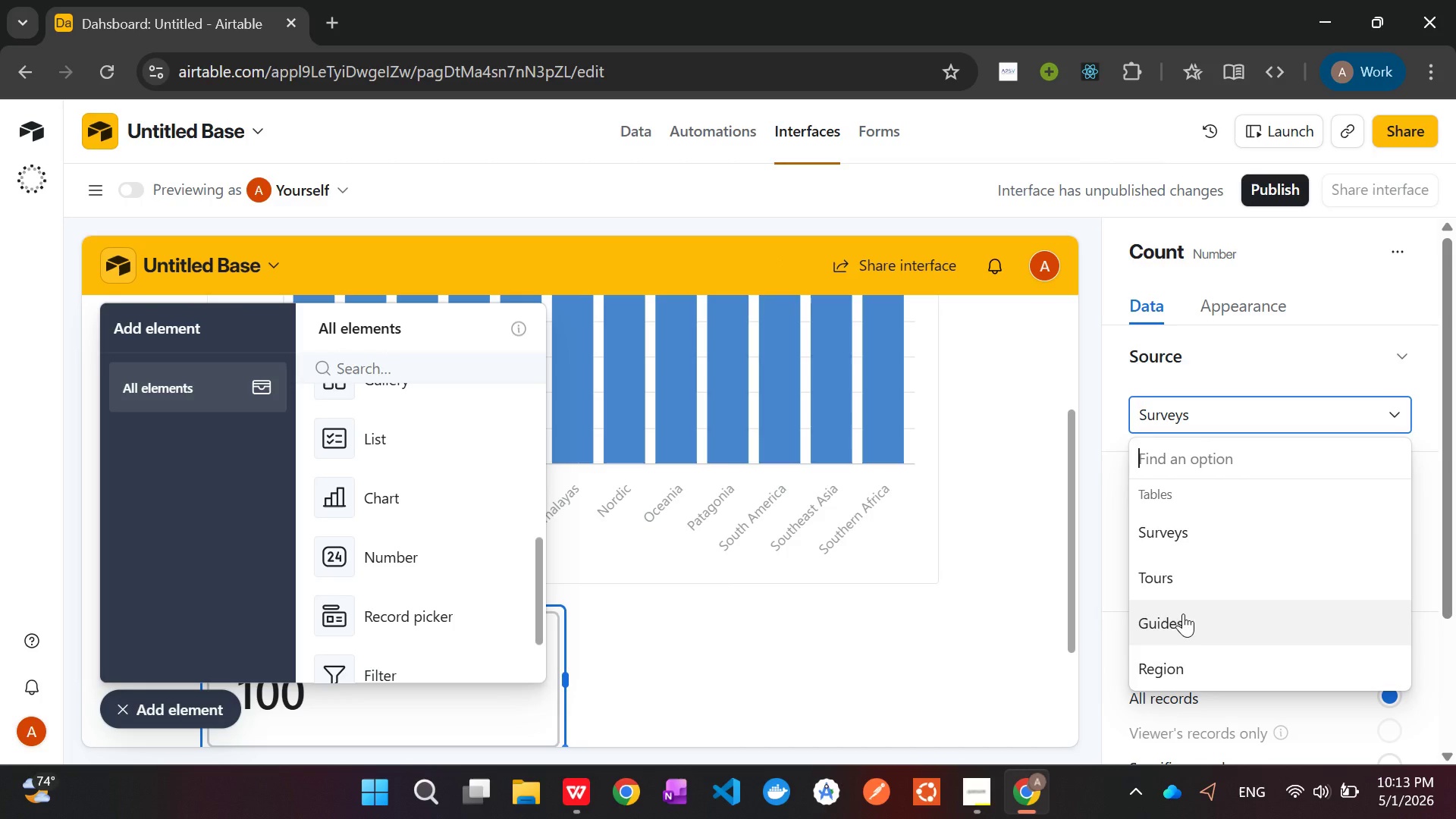 
left_click([1181, 620])
 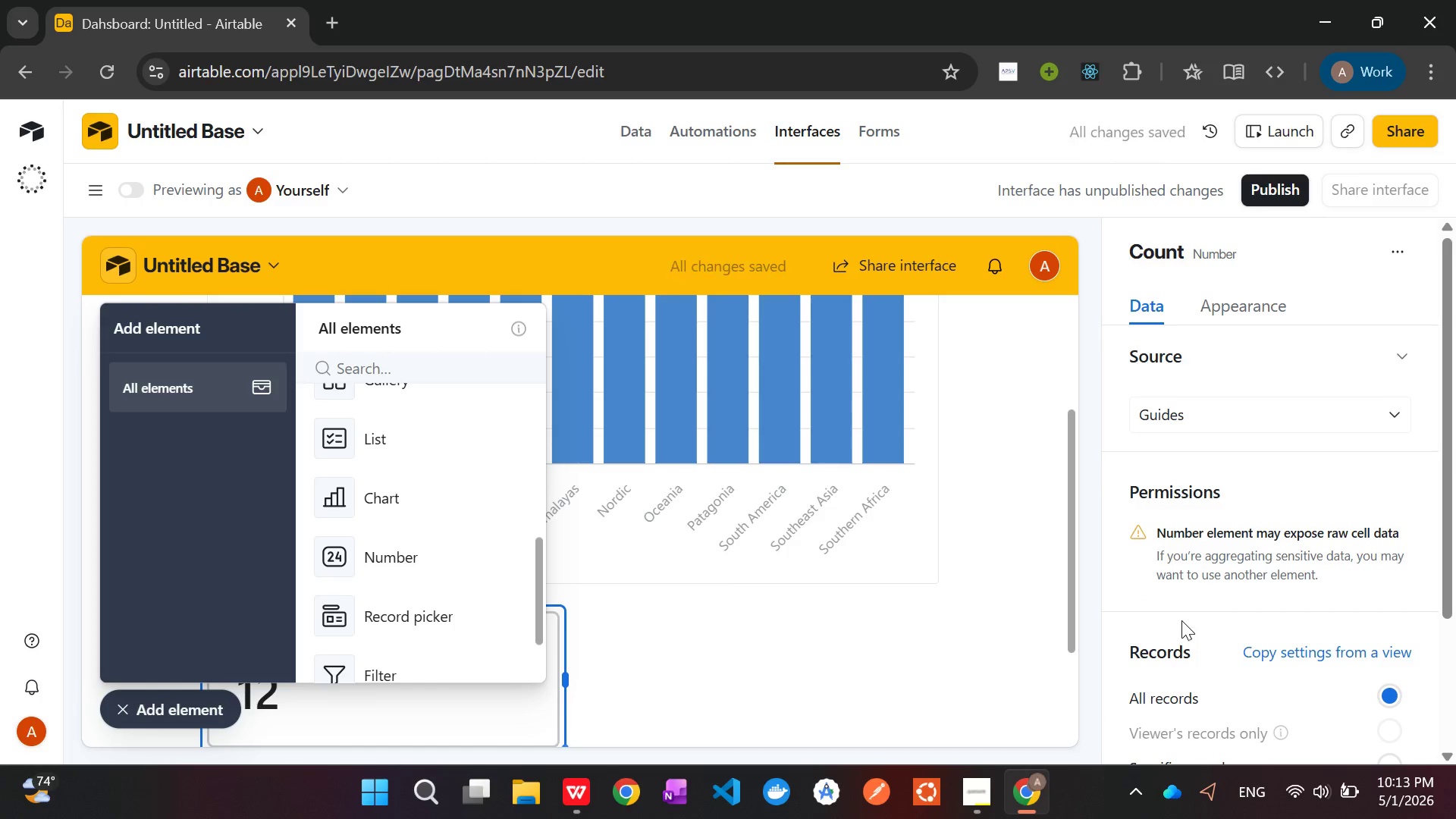 
wait(5.36)
 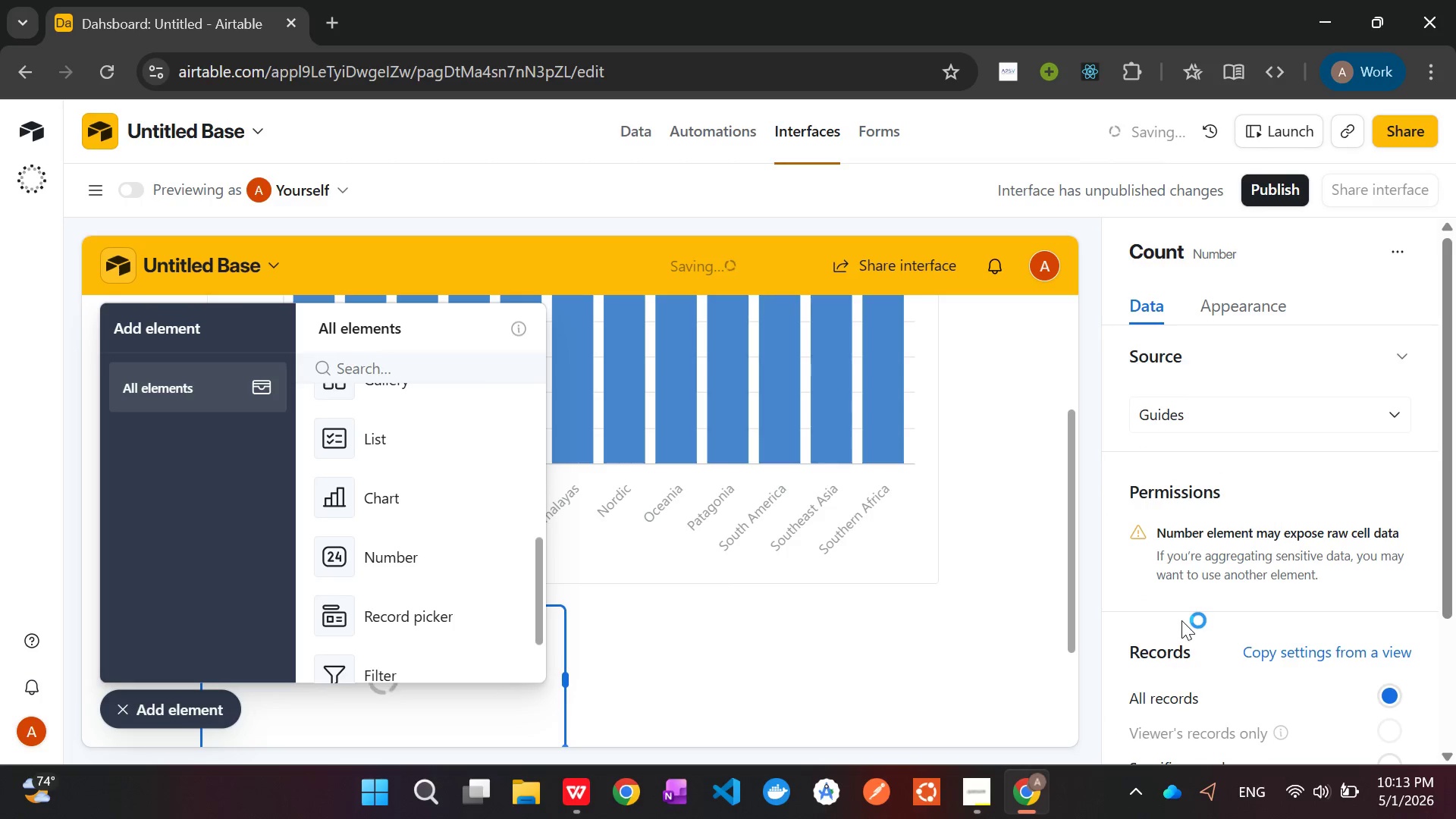 
mouse_move([1291, 563])
 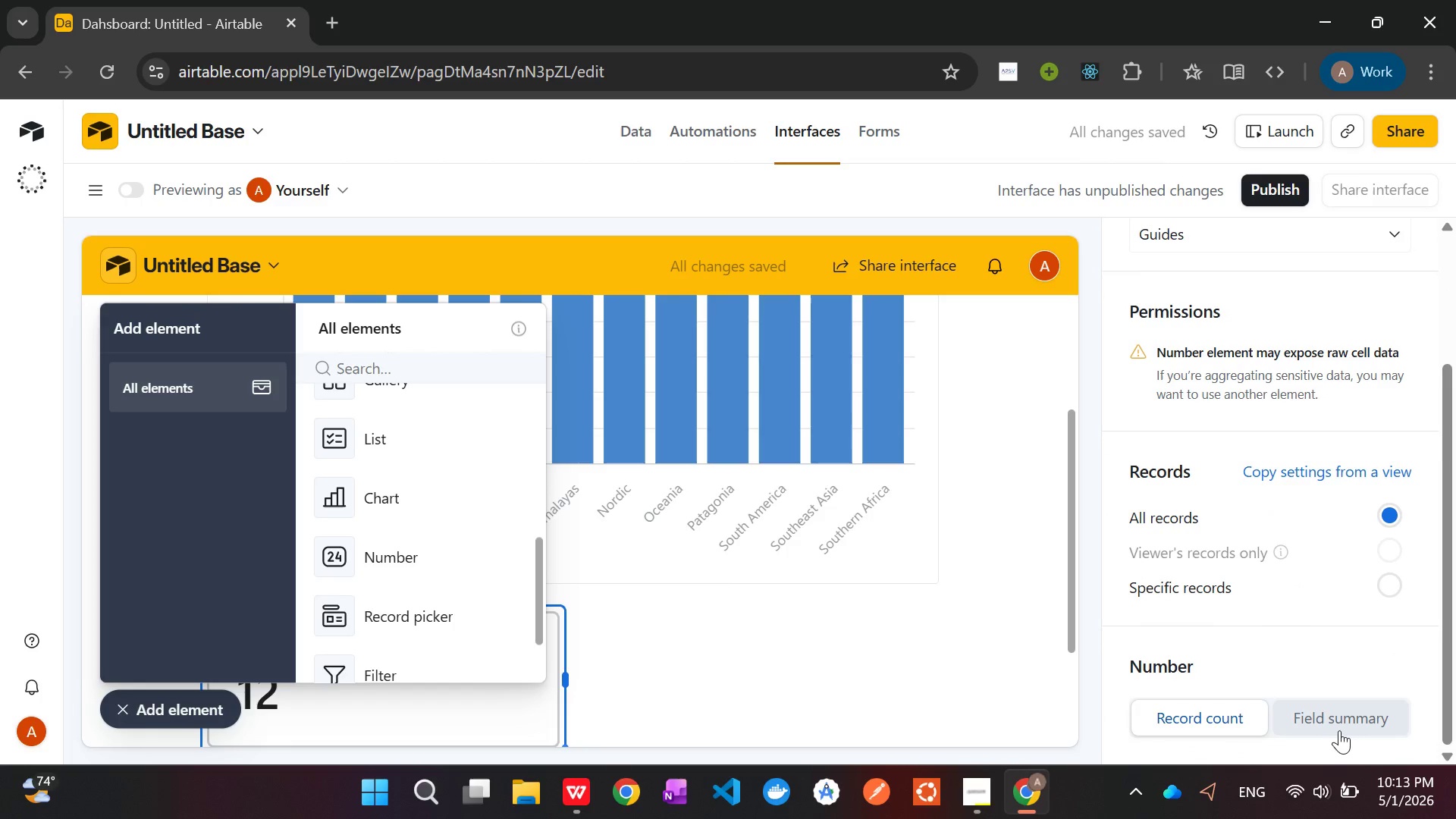 
left_click([1339, 731])
 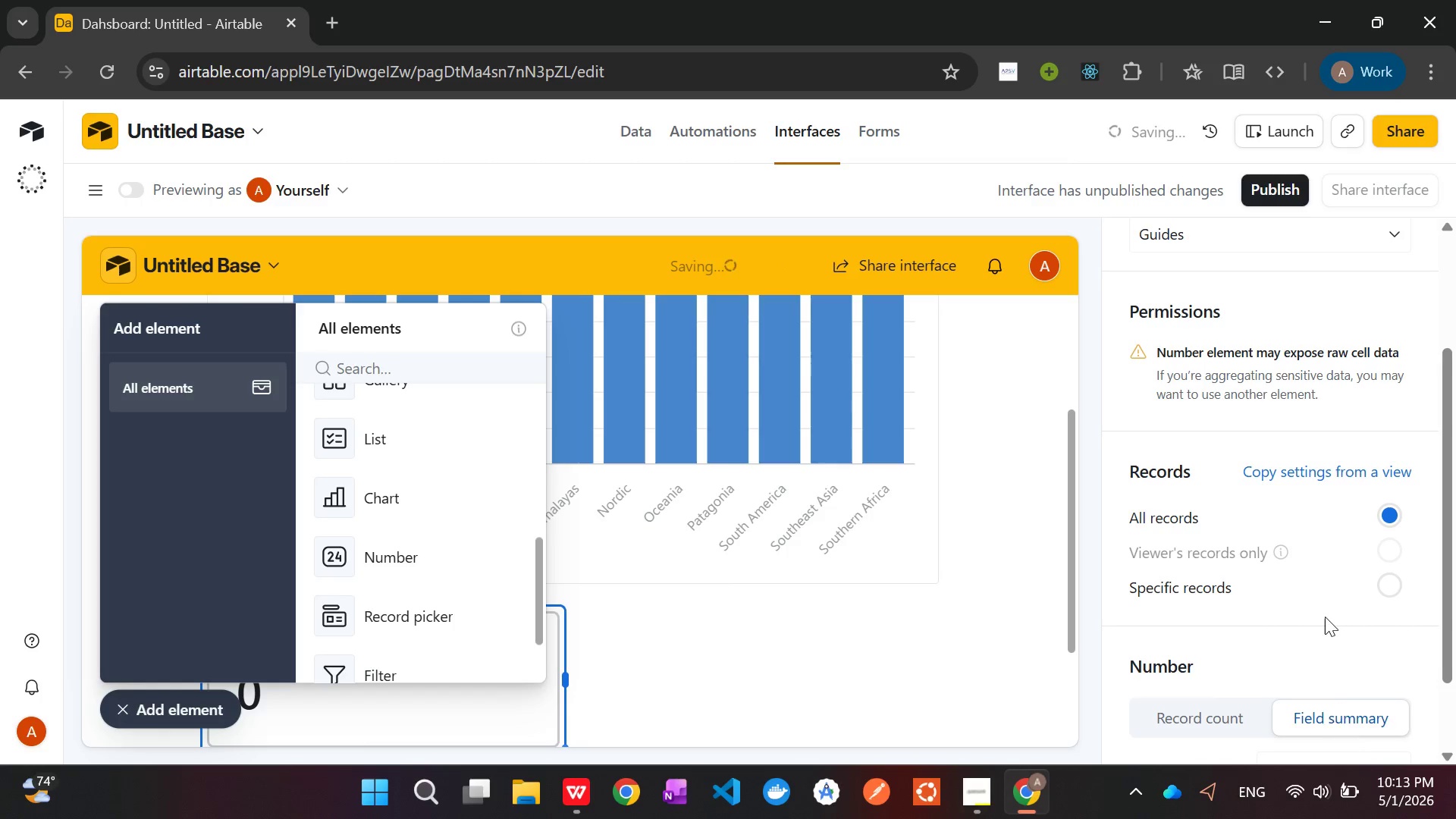 
mouse_move([1329, 629])
 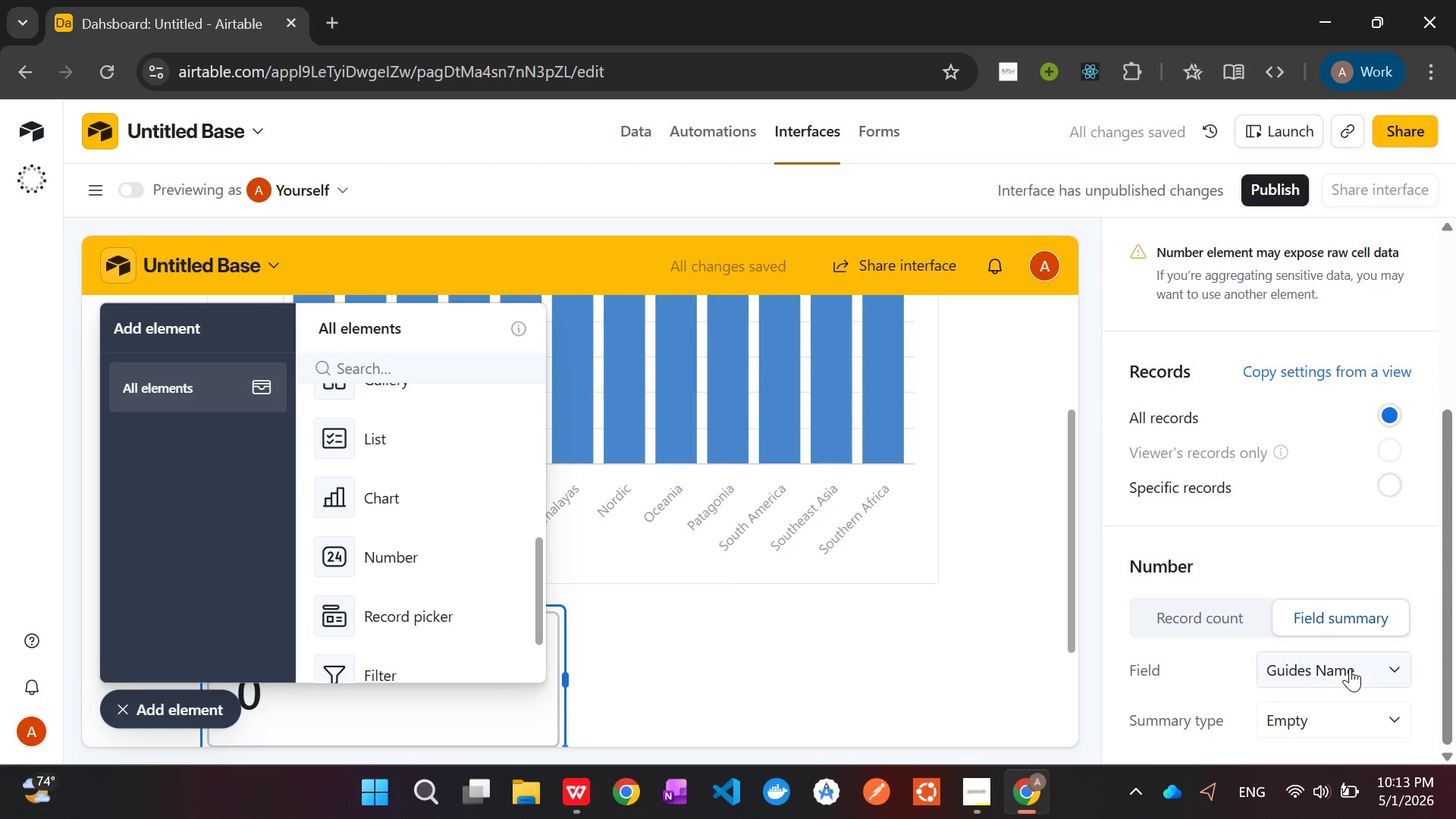 
left_click([1350, 668])
 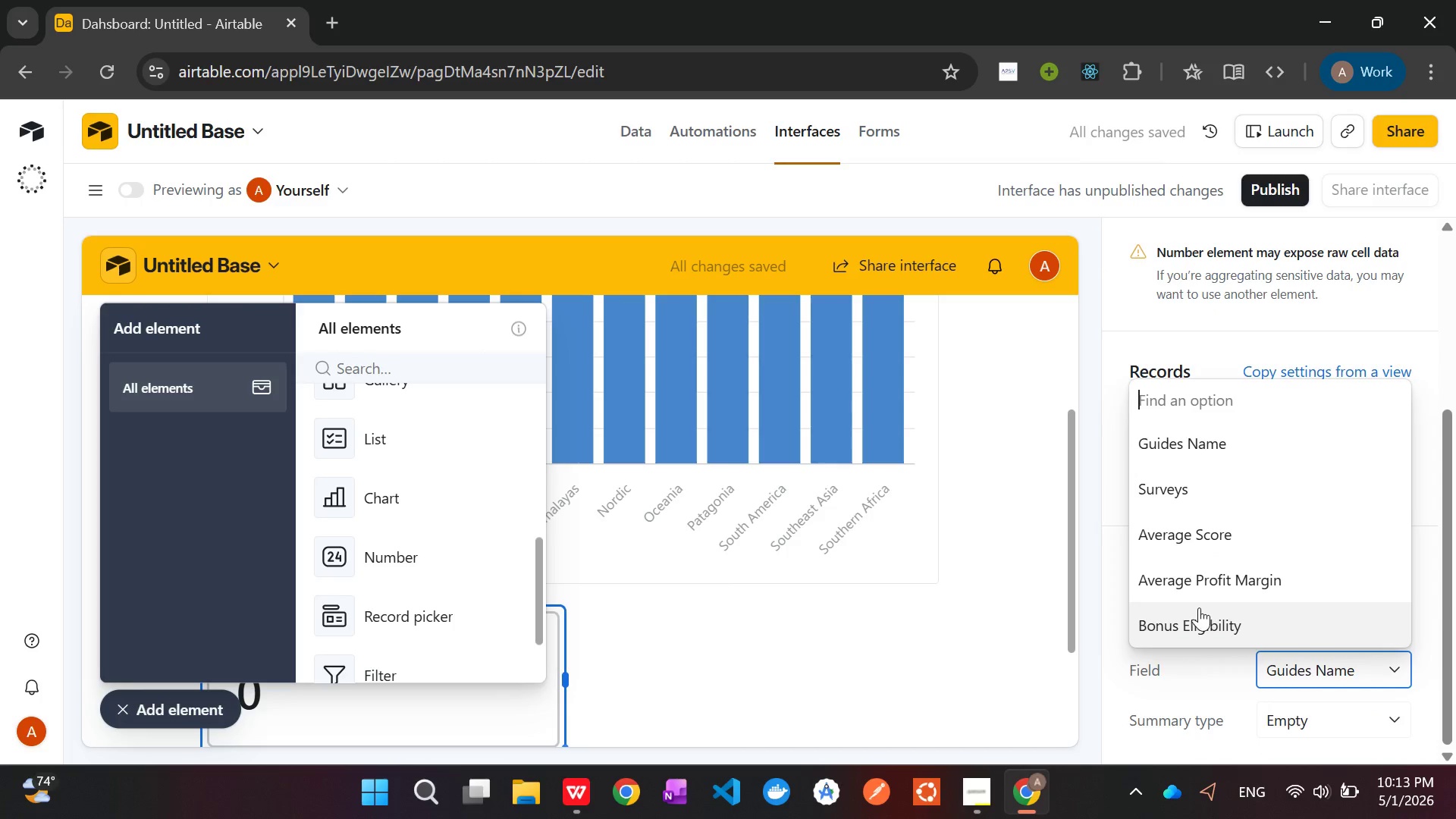 
left_click([1199, 607])
 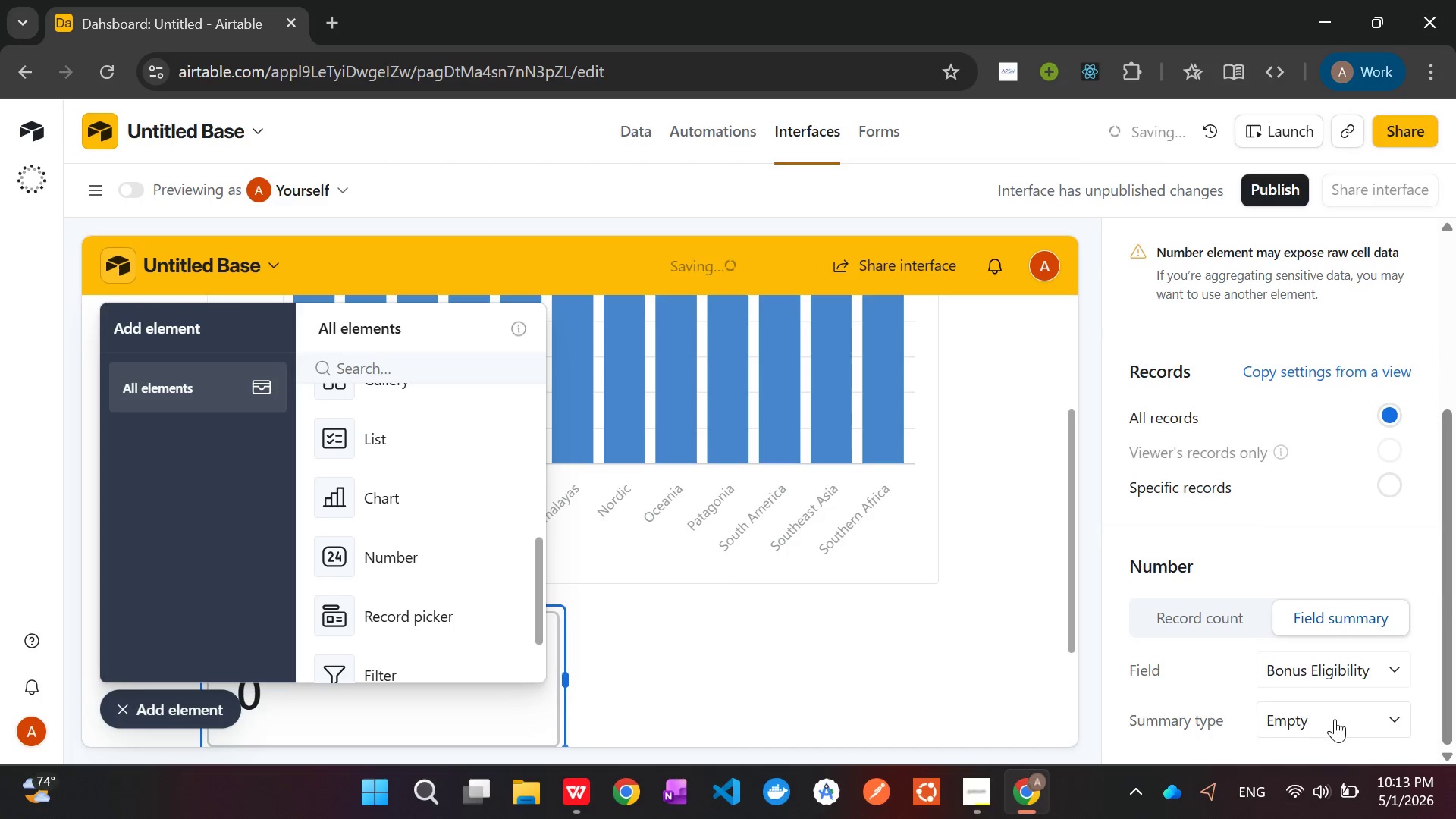 
left_click([1335, 718])
 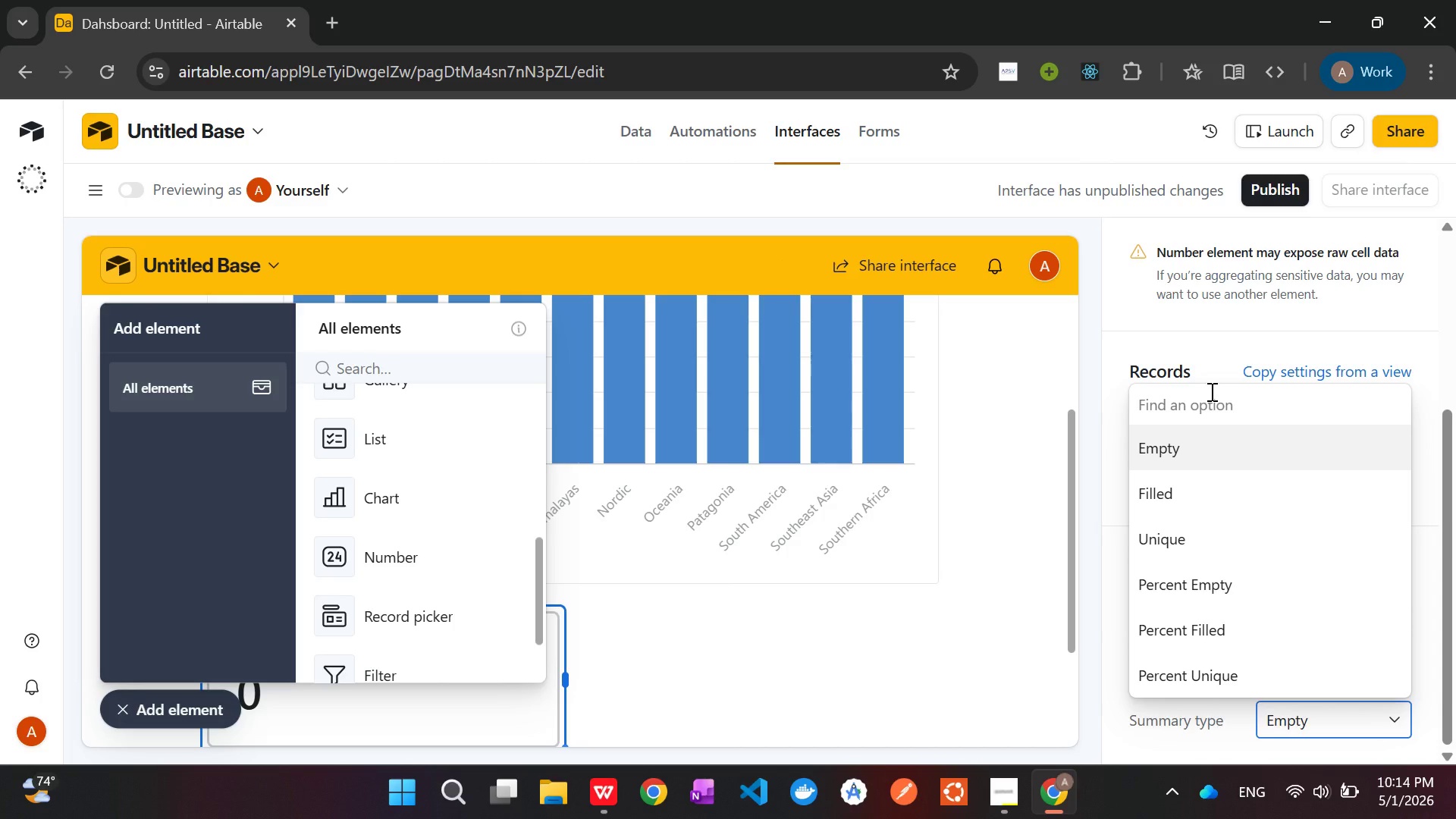 
wait(12.72)
 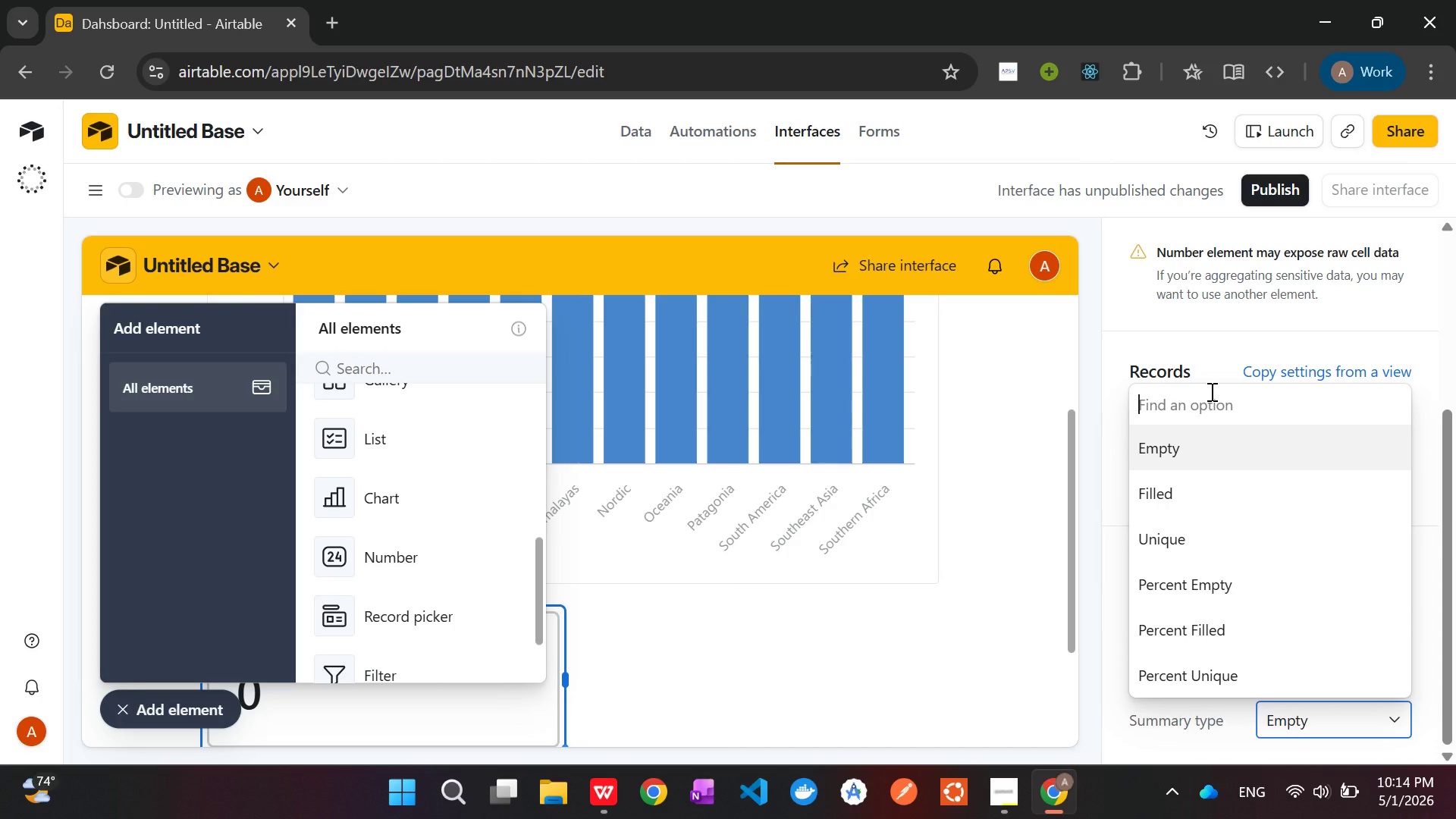 
key(Shift+Q)
 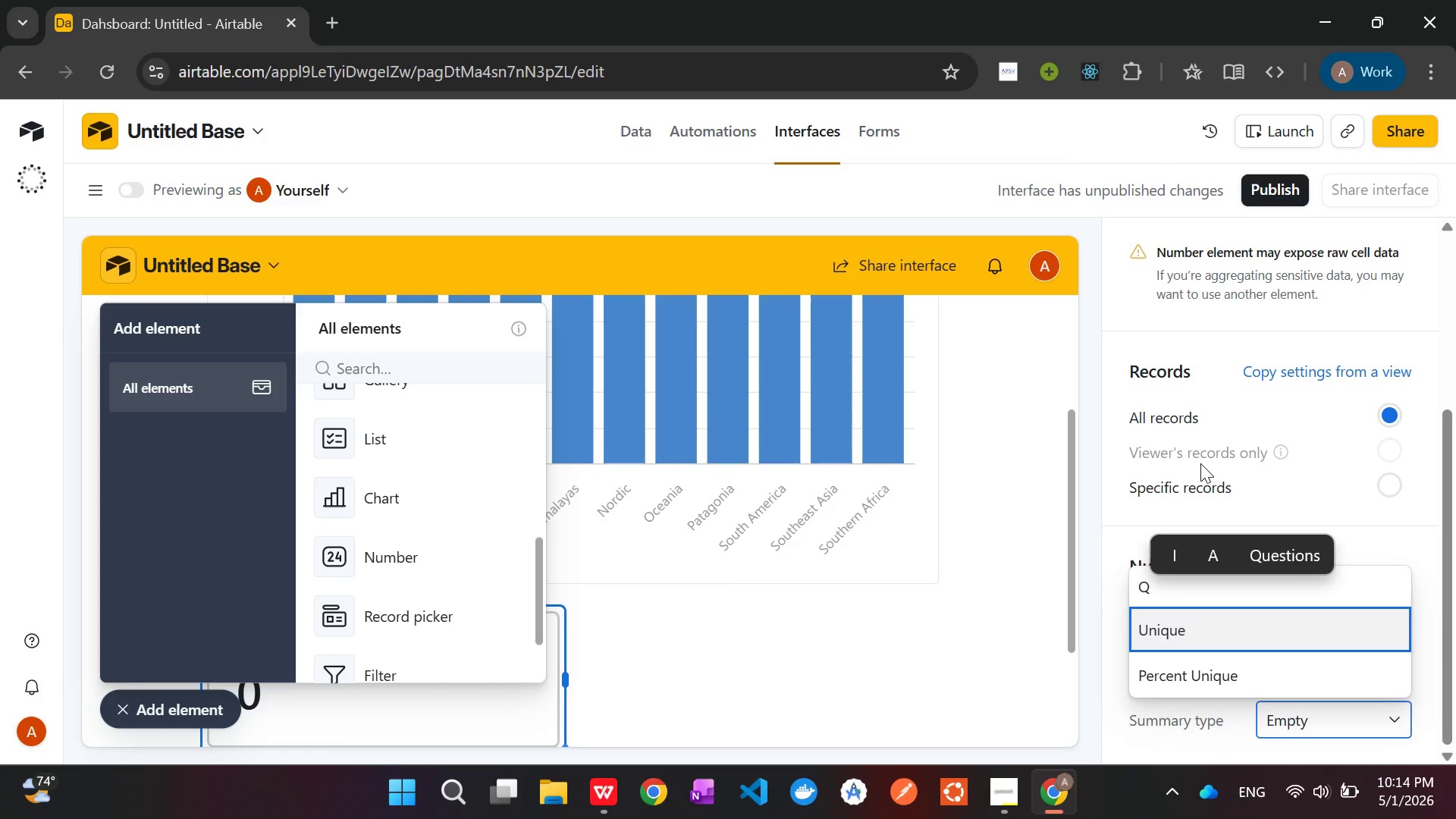 
type(ualified)
 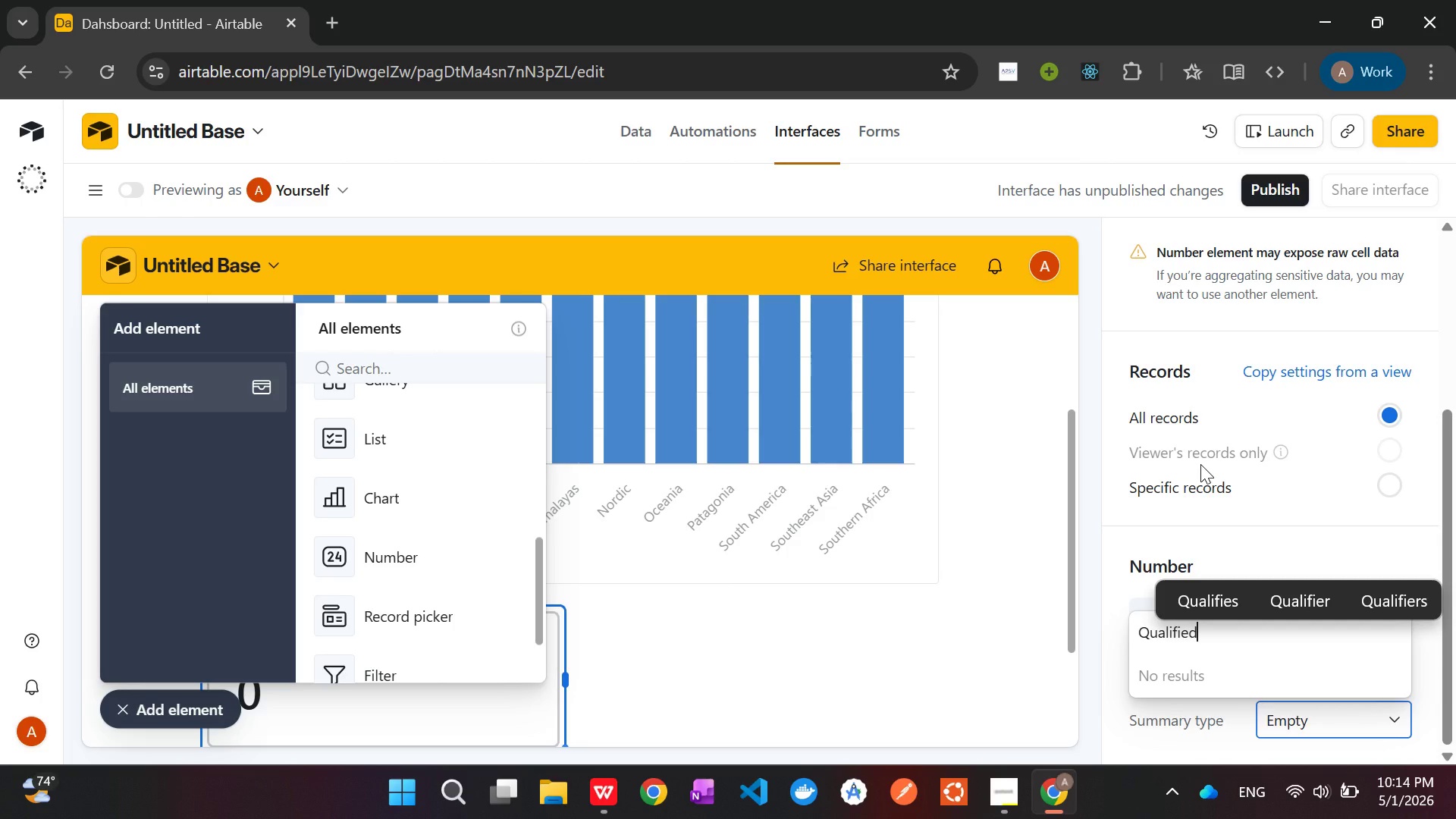 
key(Enter)
 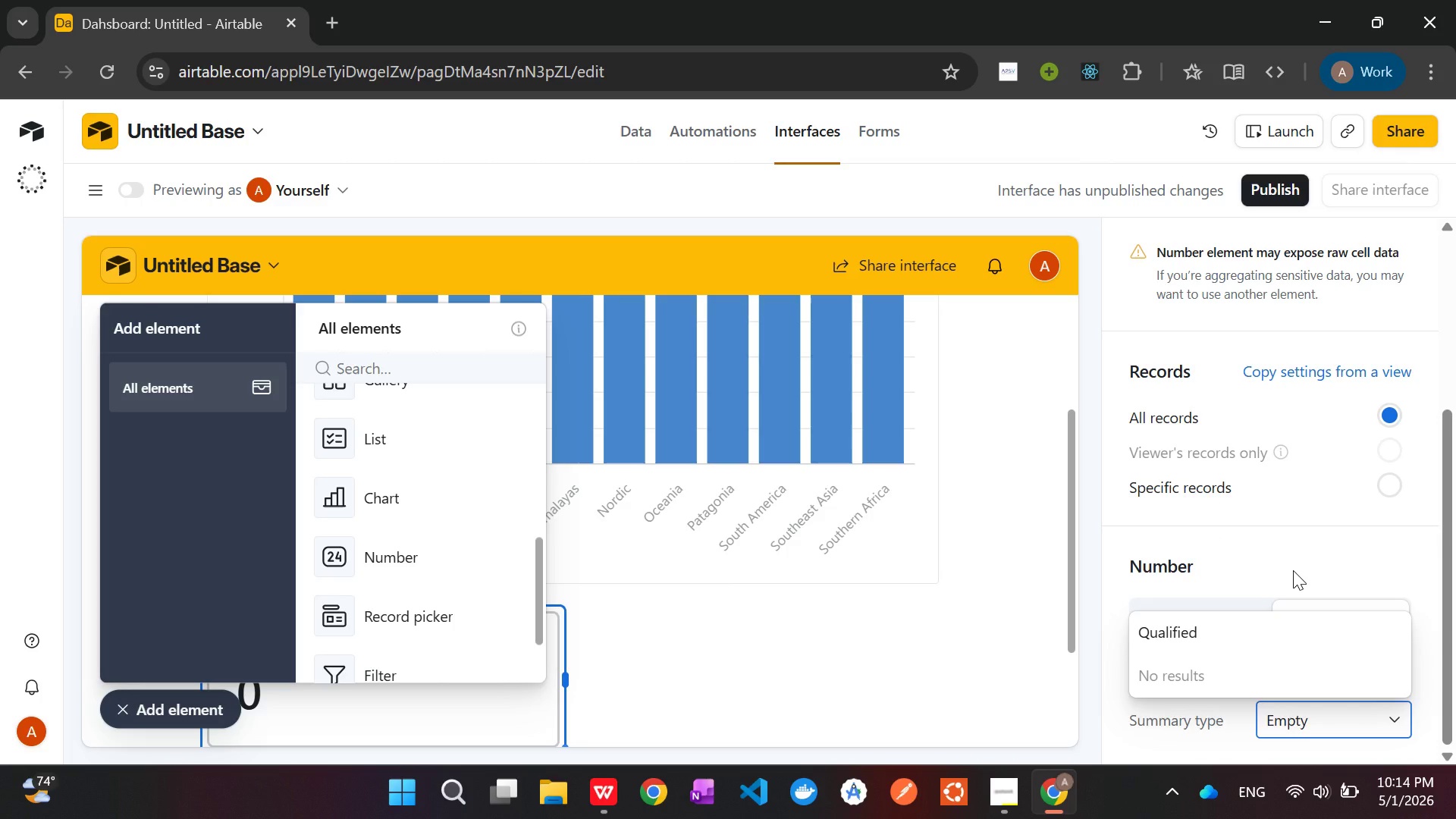 
left_click([1293, 570])
 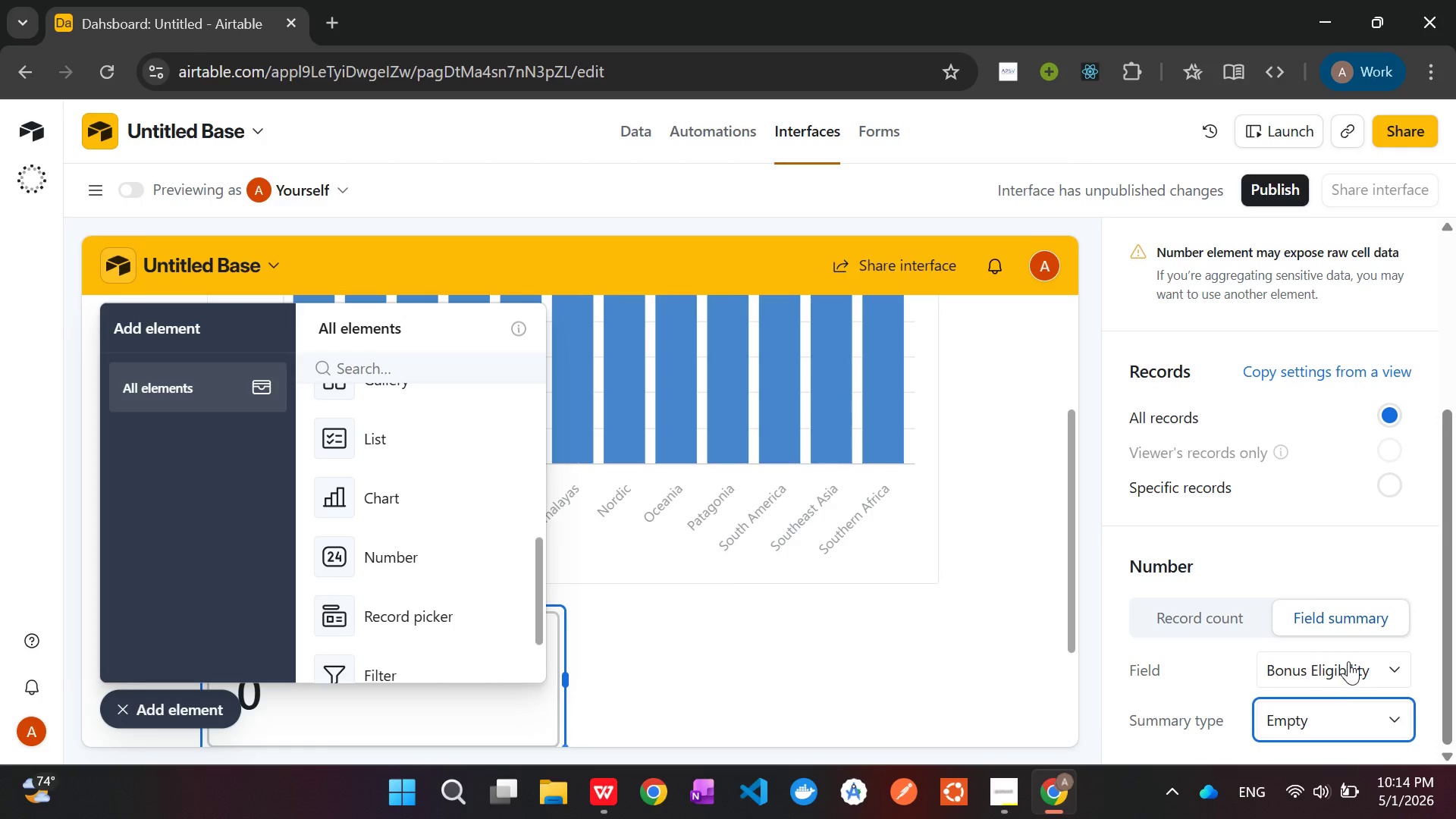 
left_click([1348, 661])
 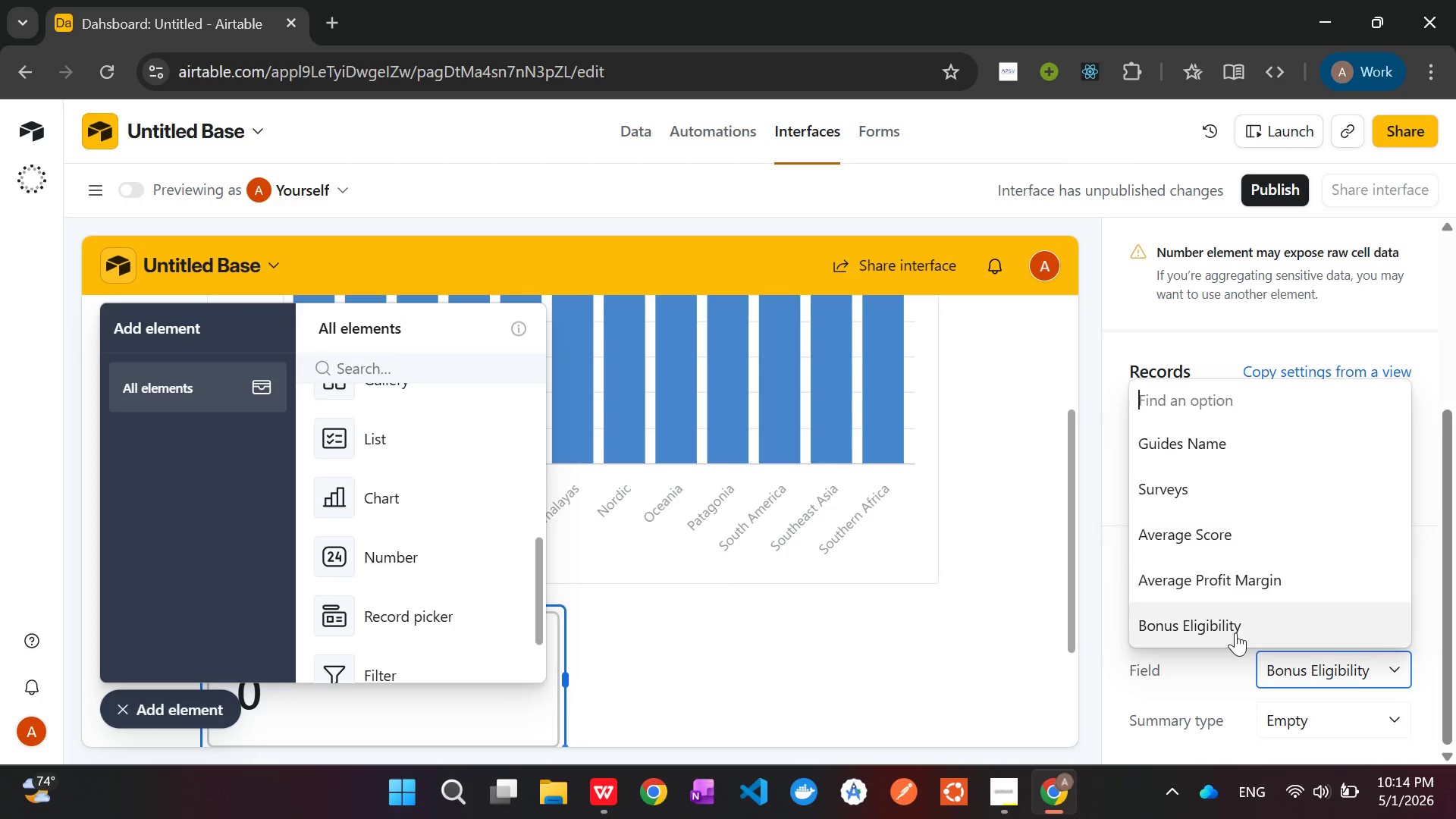 
left_click([1232, 635])
 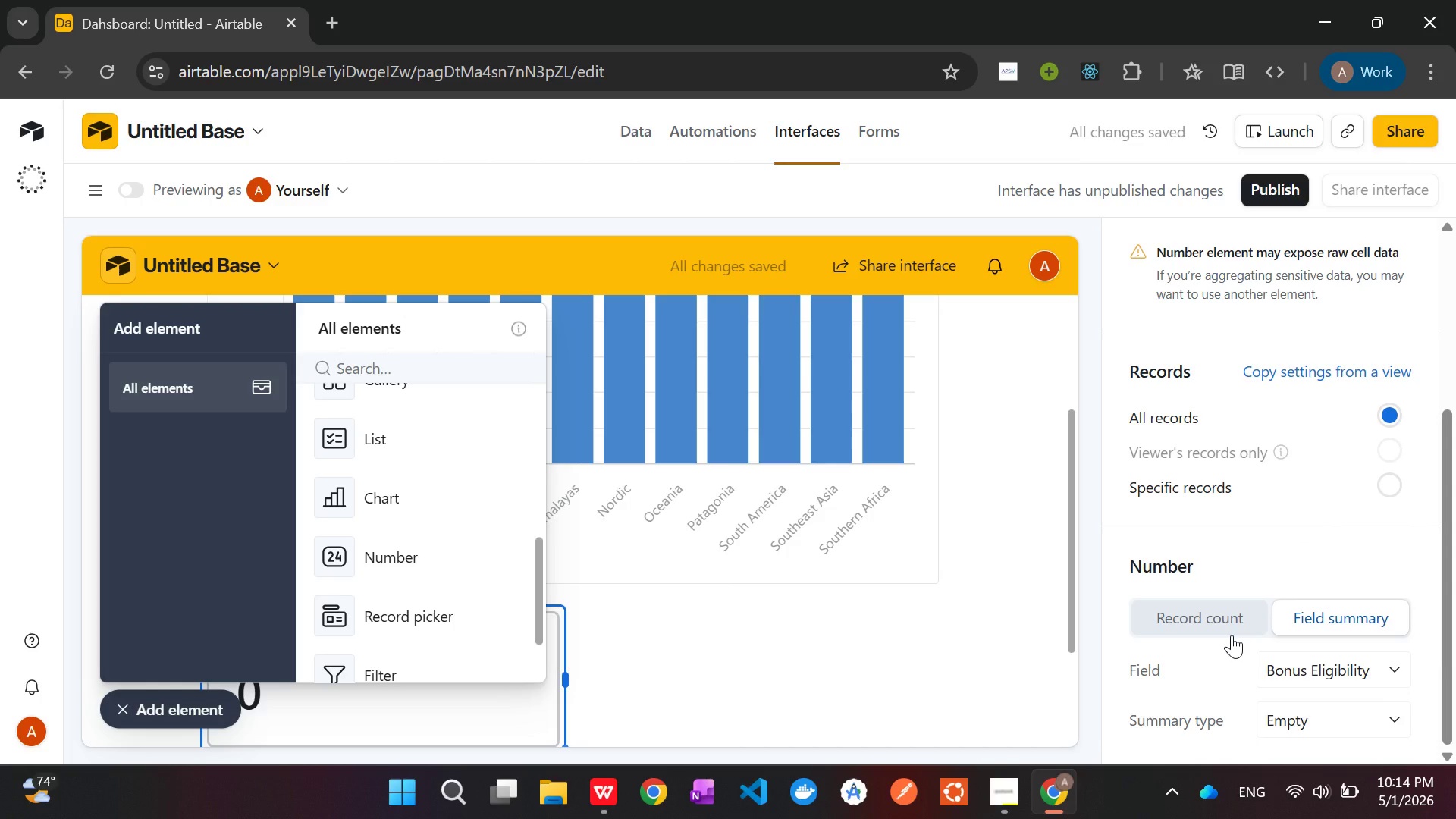 
hold_key(key=ControlLeft, duration=0.98)
 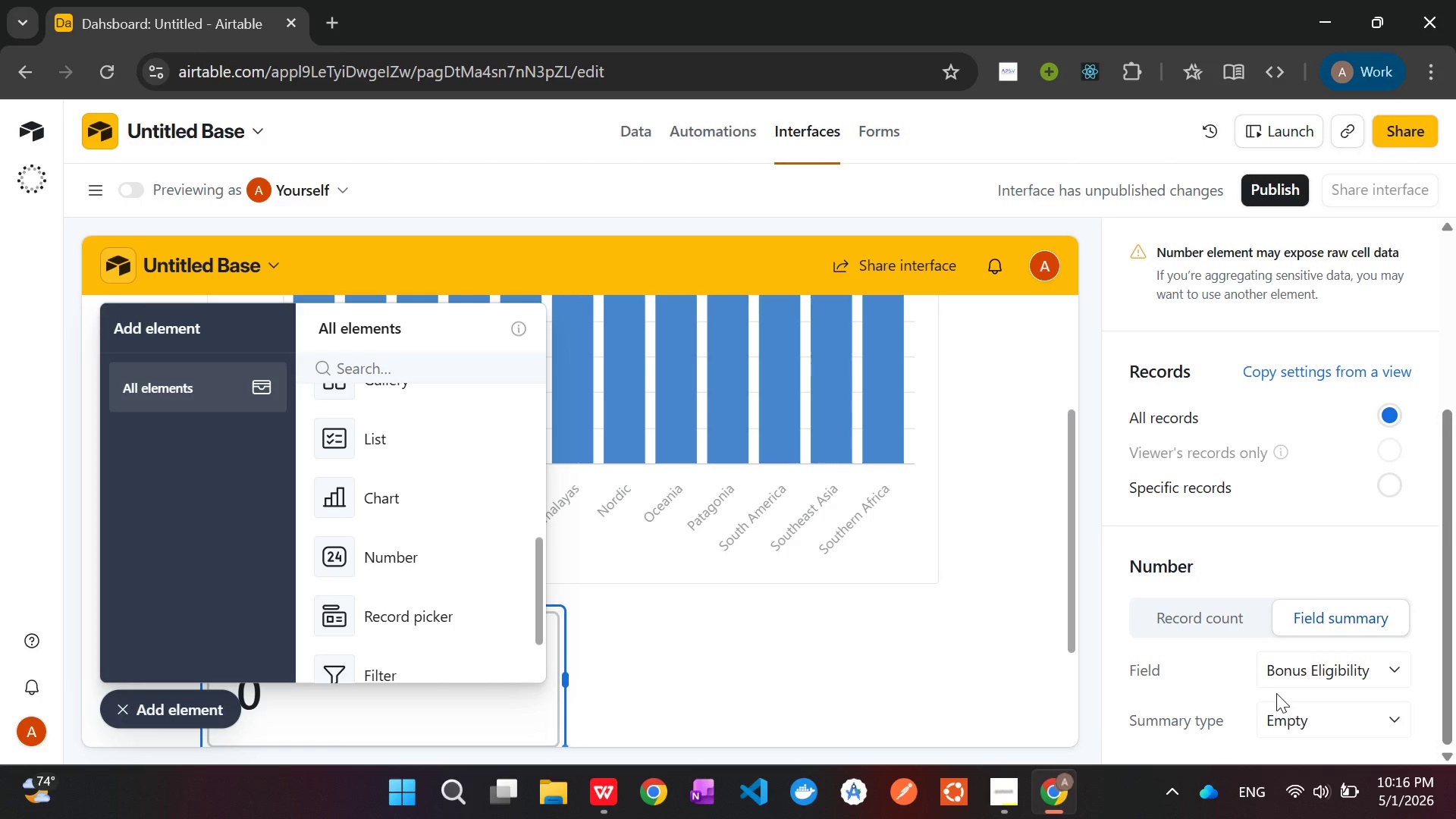 
wait(118.64)
 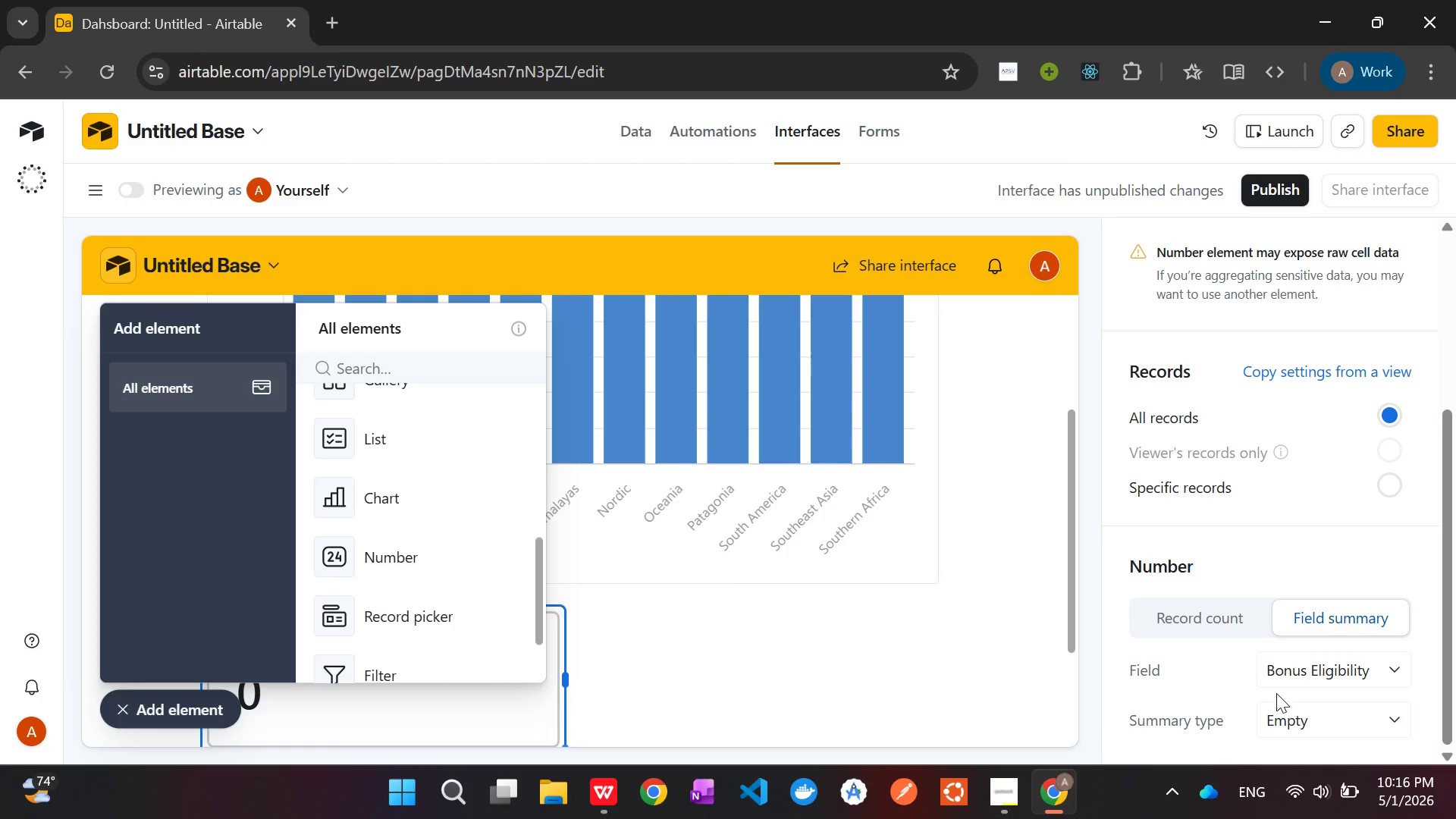 
left_click([1188, 609])
 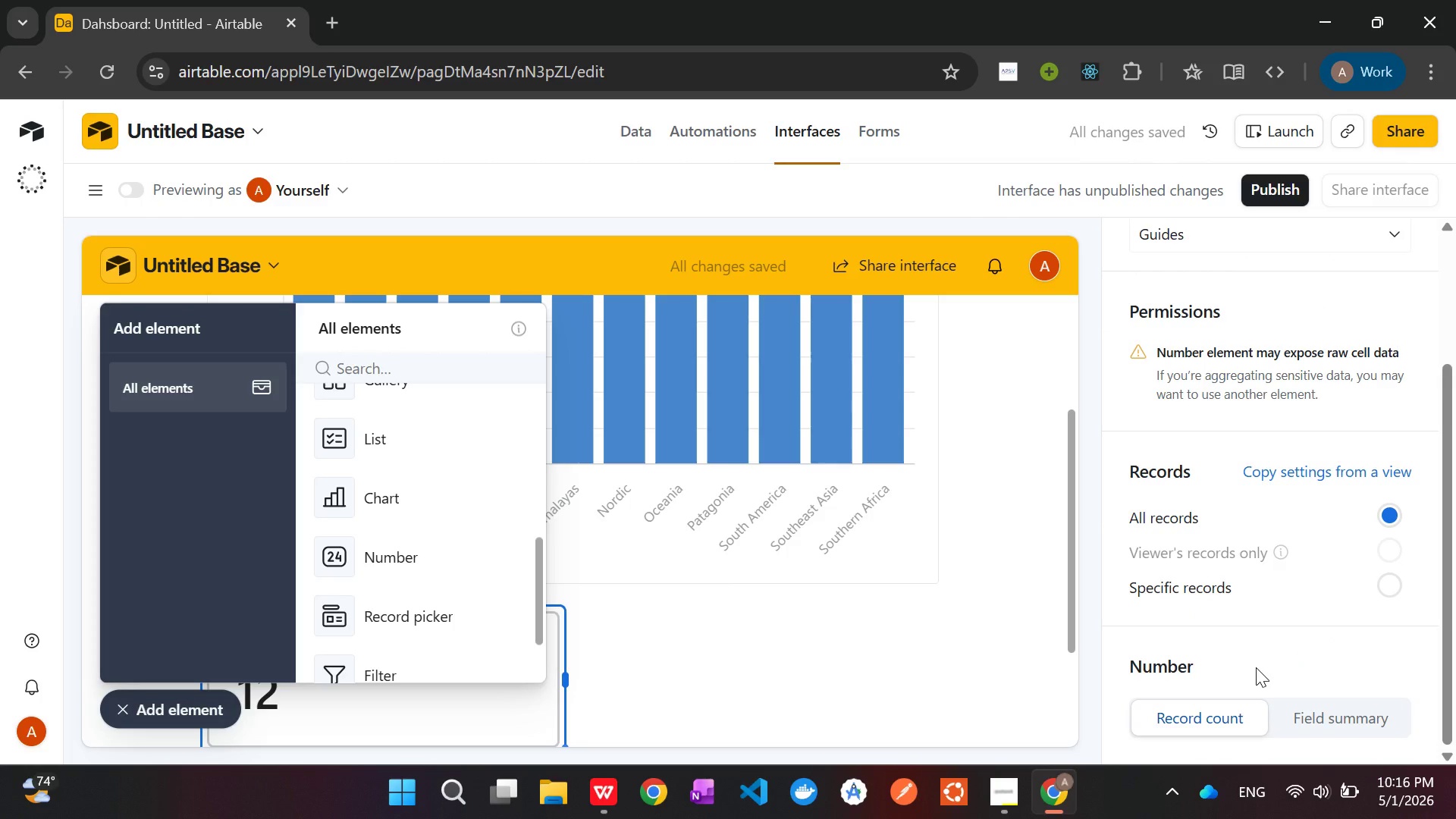 
wait(10.83)
 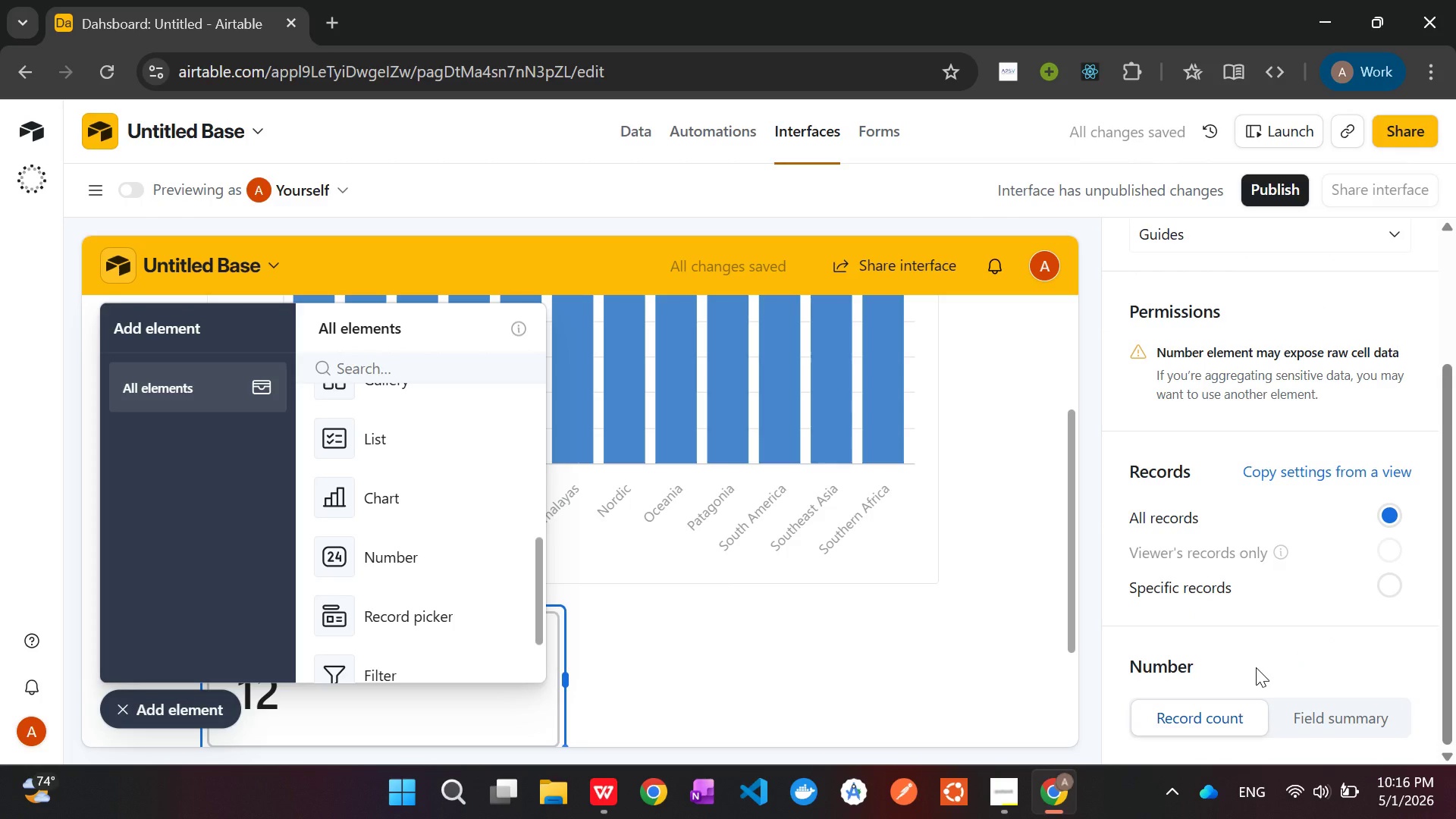 
left_click([1210, 592])
 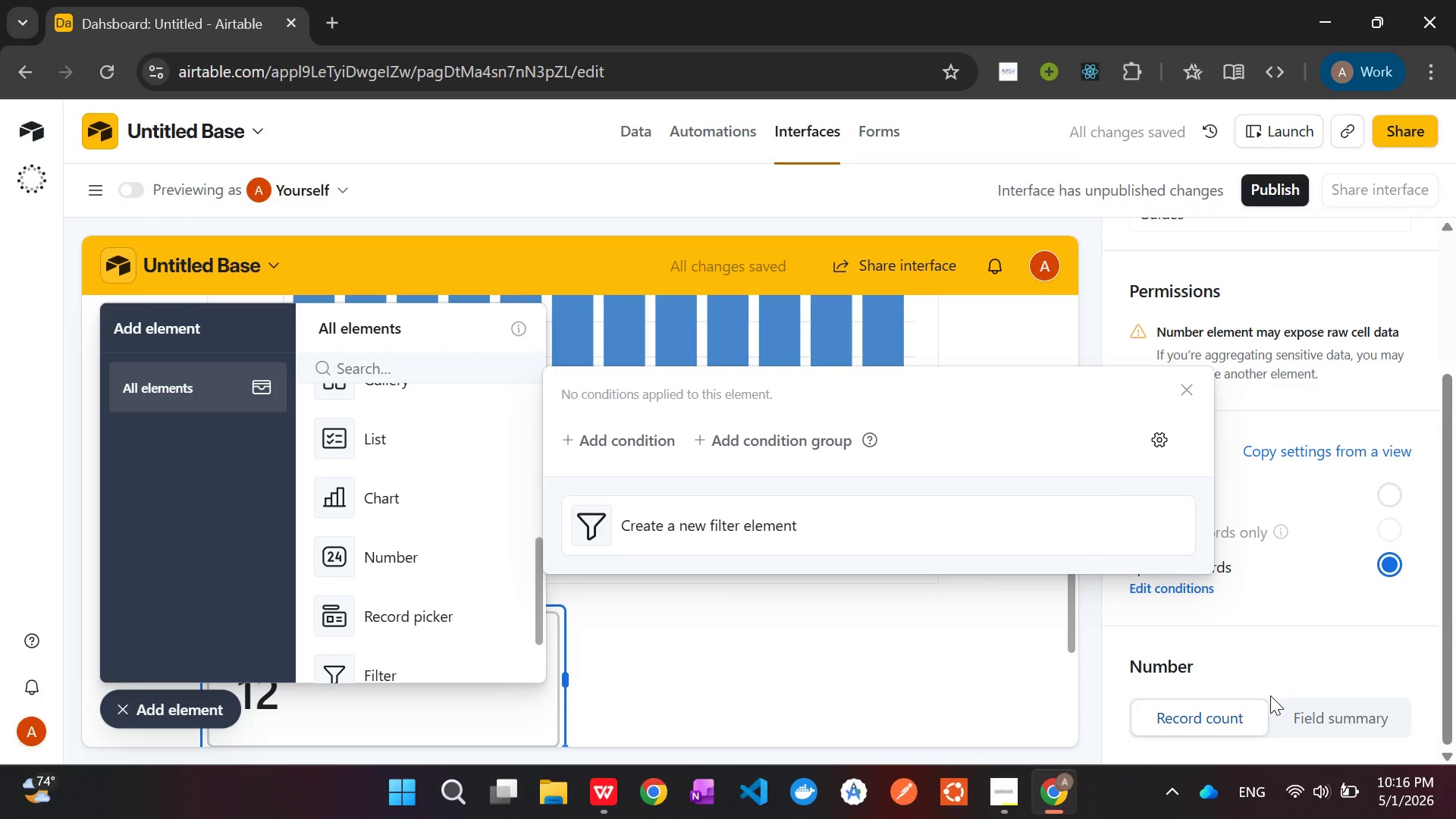 
wait(11.59)
 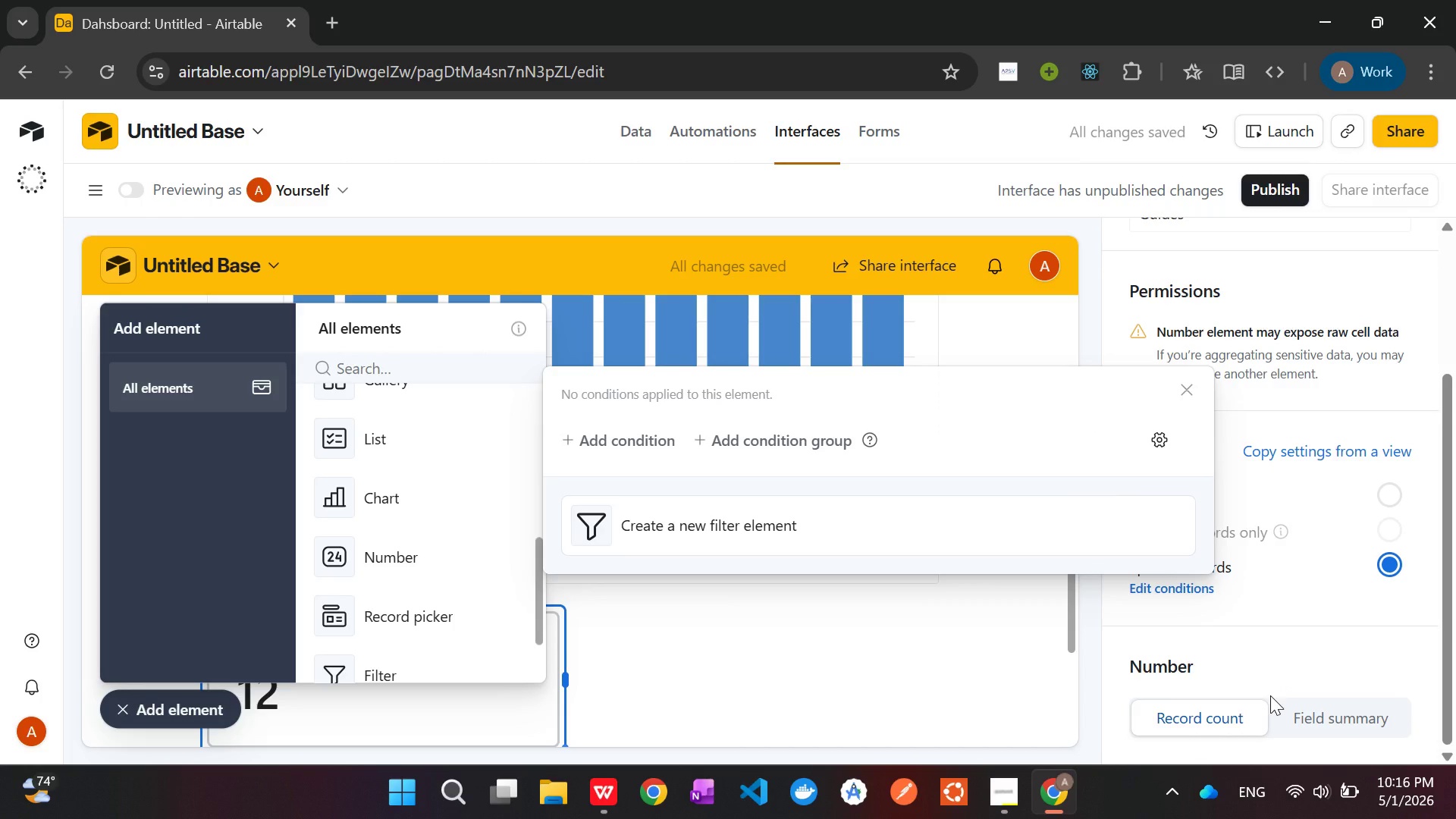 
left_click([648, 434])
 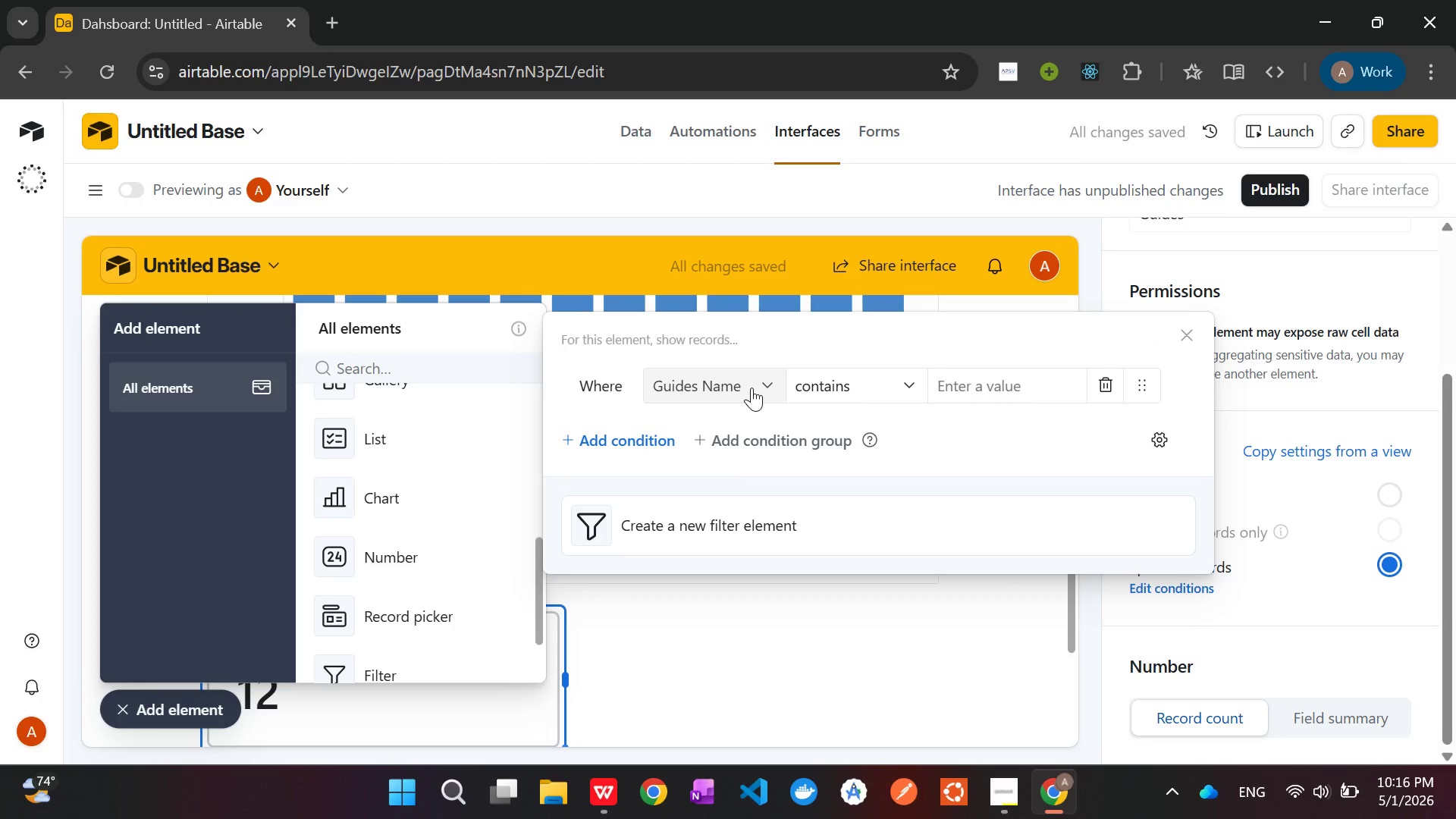 
wait(6.42)
 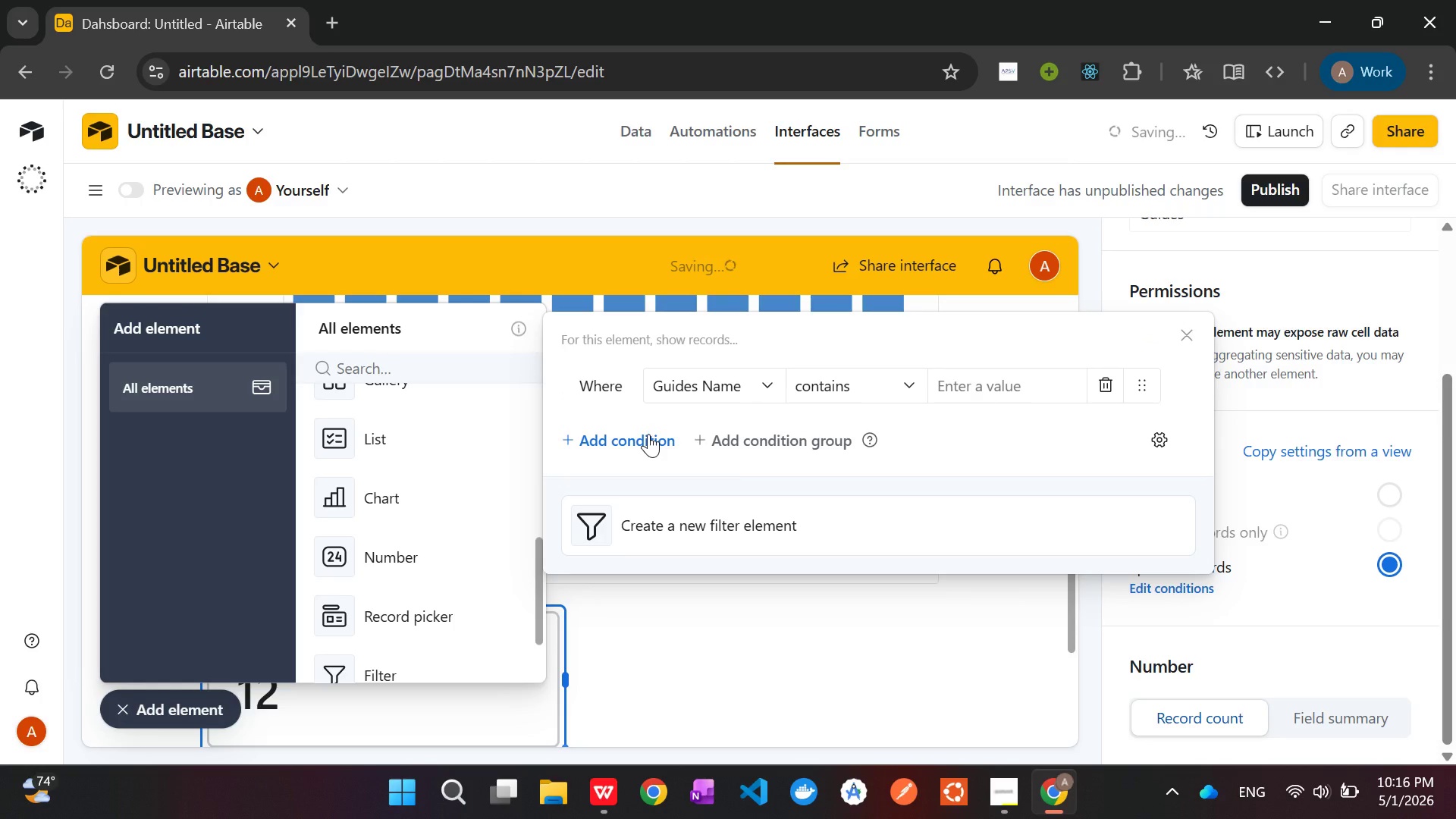 
left_click([978, 386])
 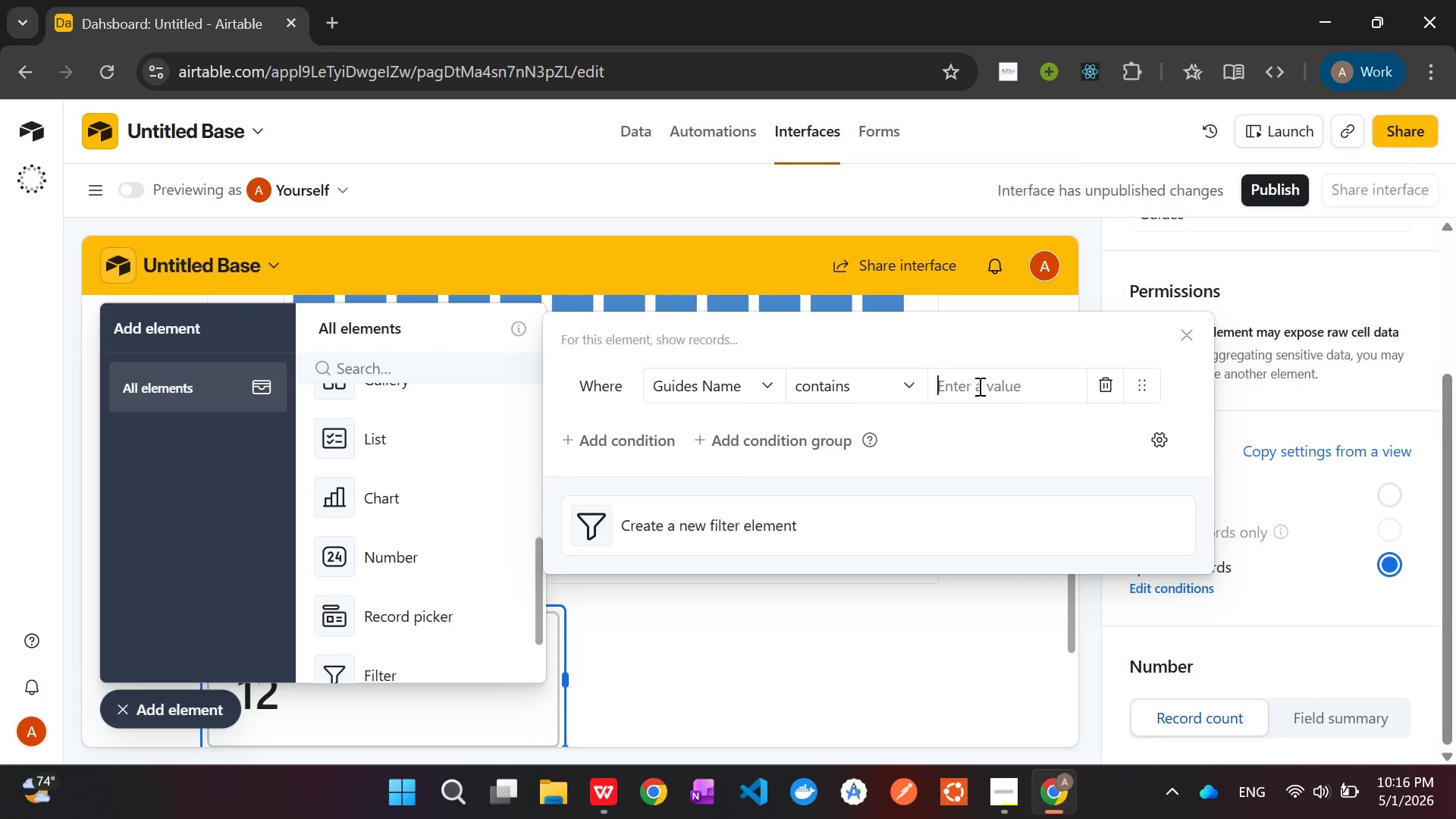 
key(Shift+Quote)
 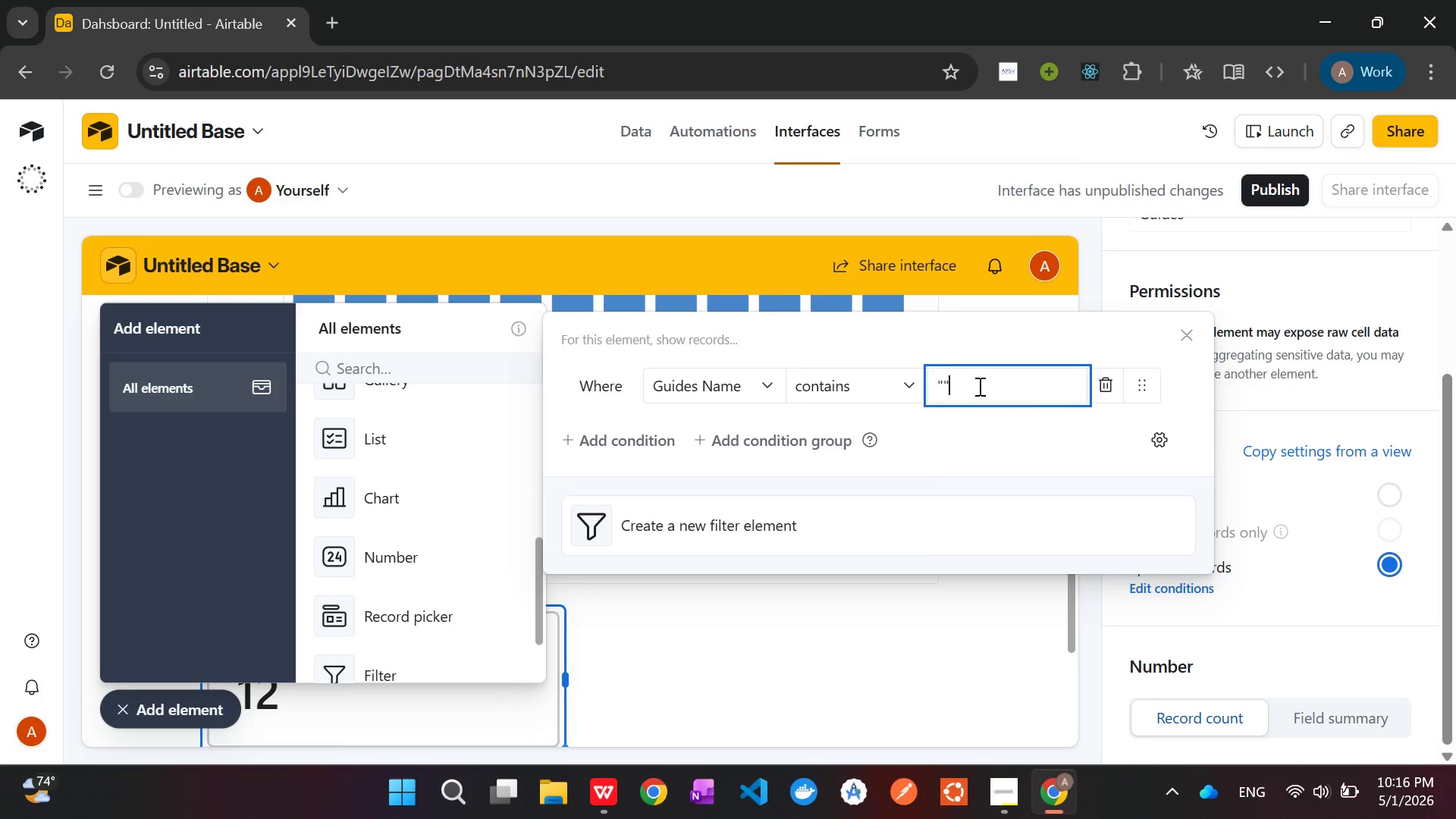 
key(Shift+Quote)
 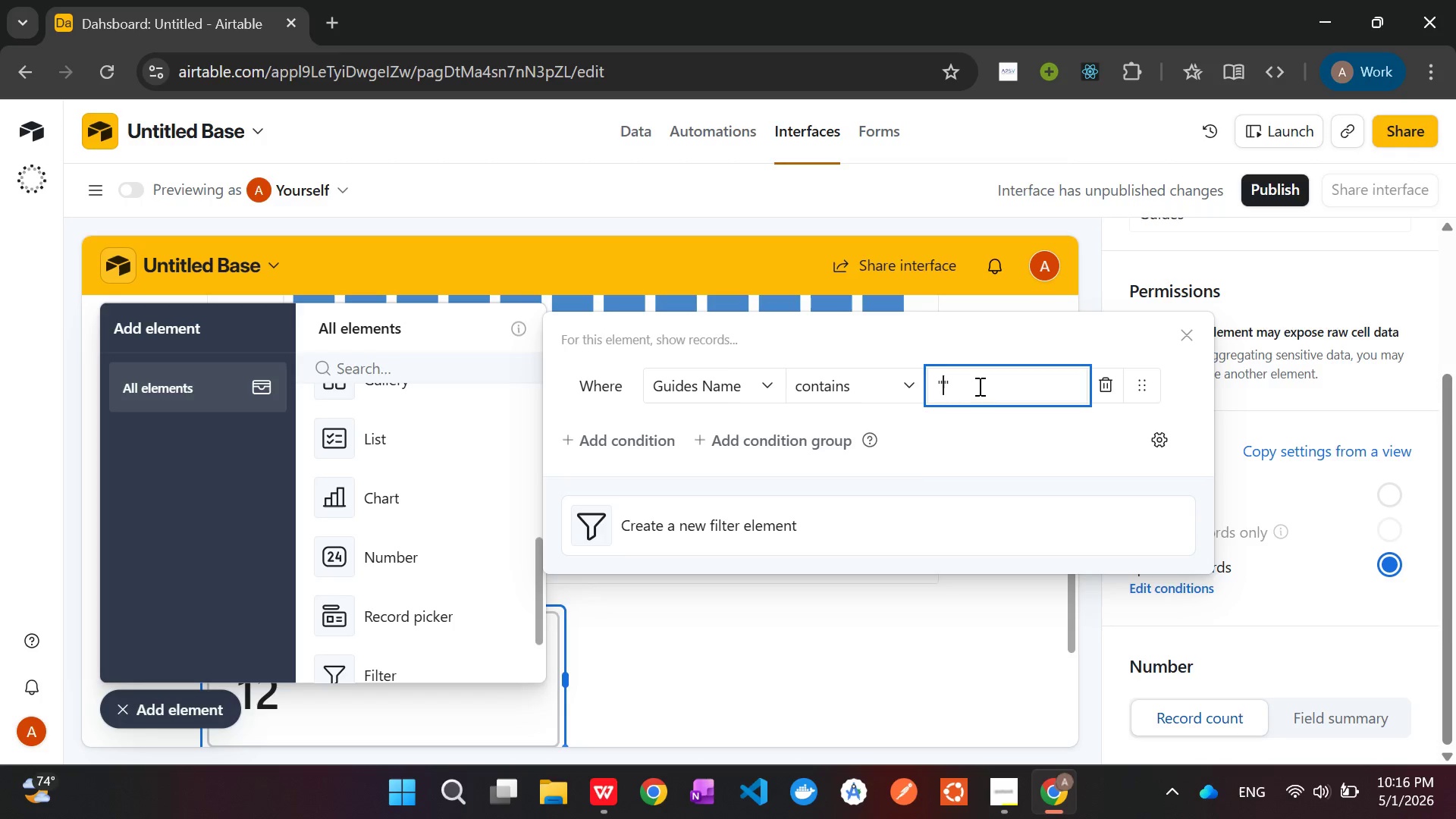 
key(ArrowLeft)
 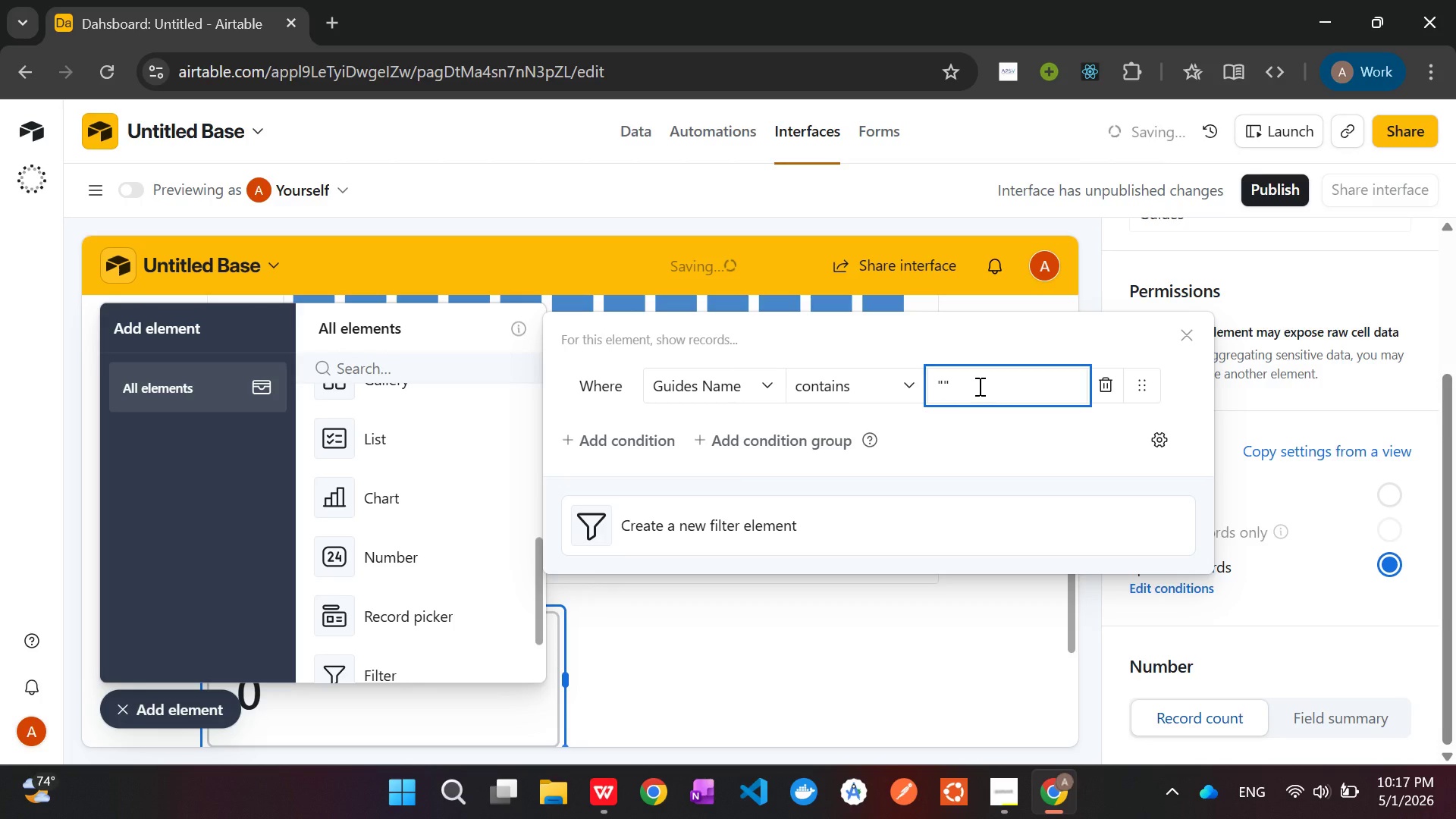 
type(Quu)
key(Backspace)
type(alified)
 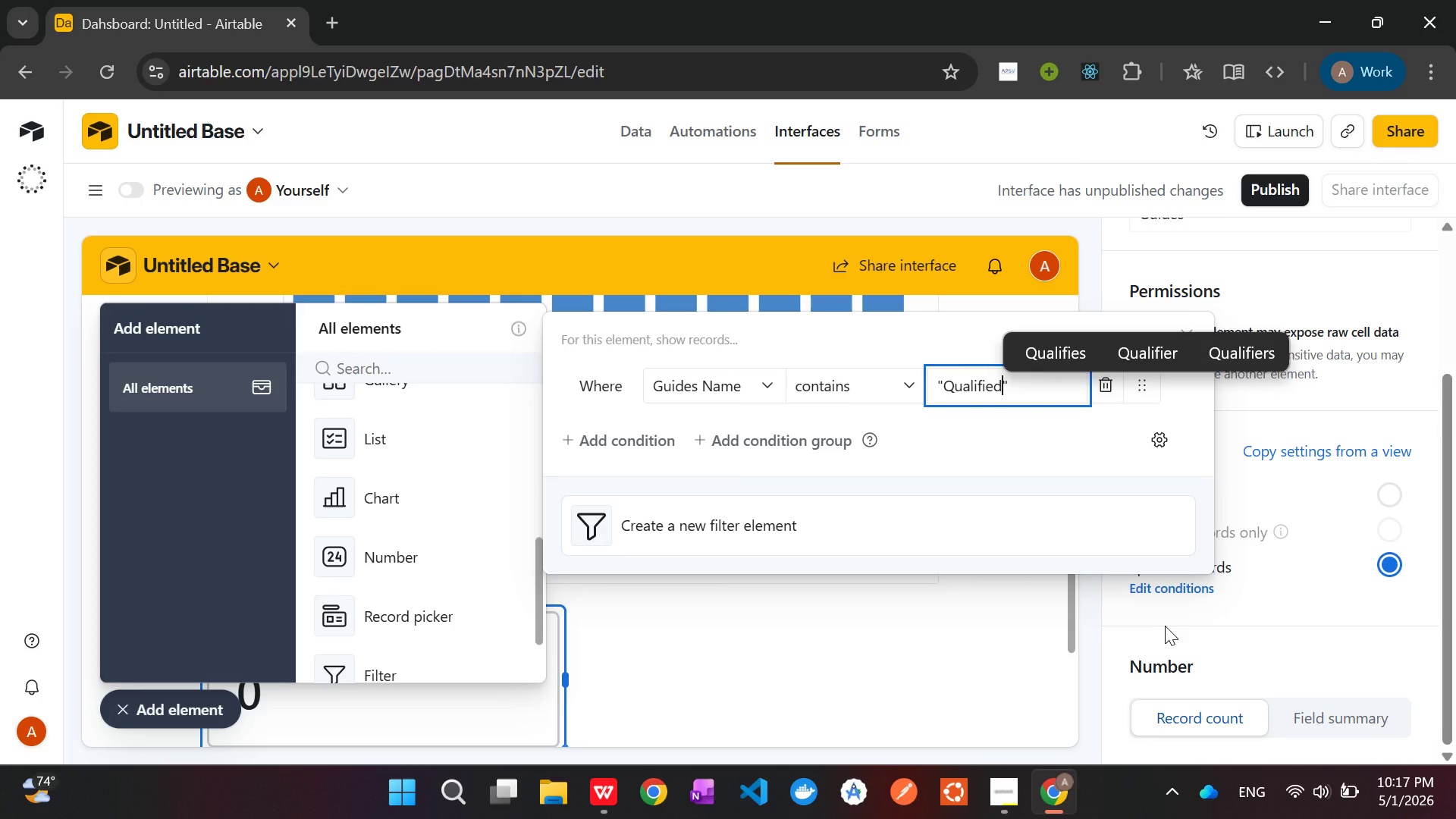 
wait(20.98)
 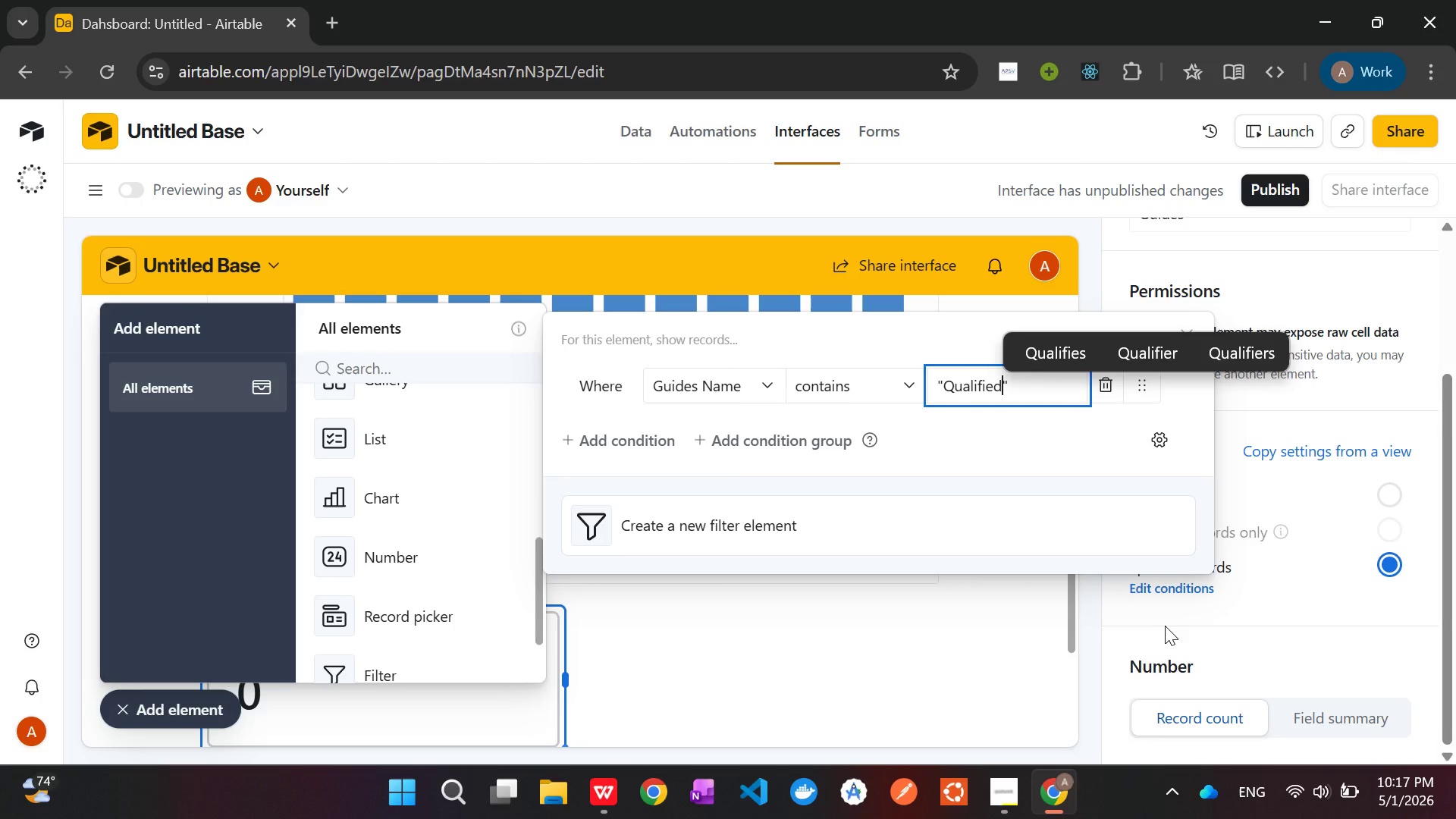 
left_click([742, 378])
 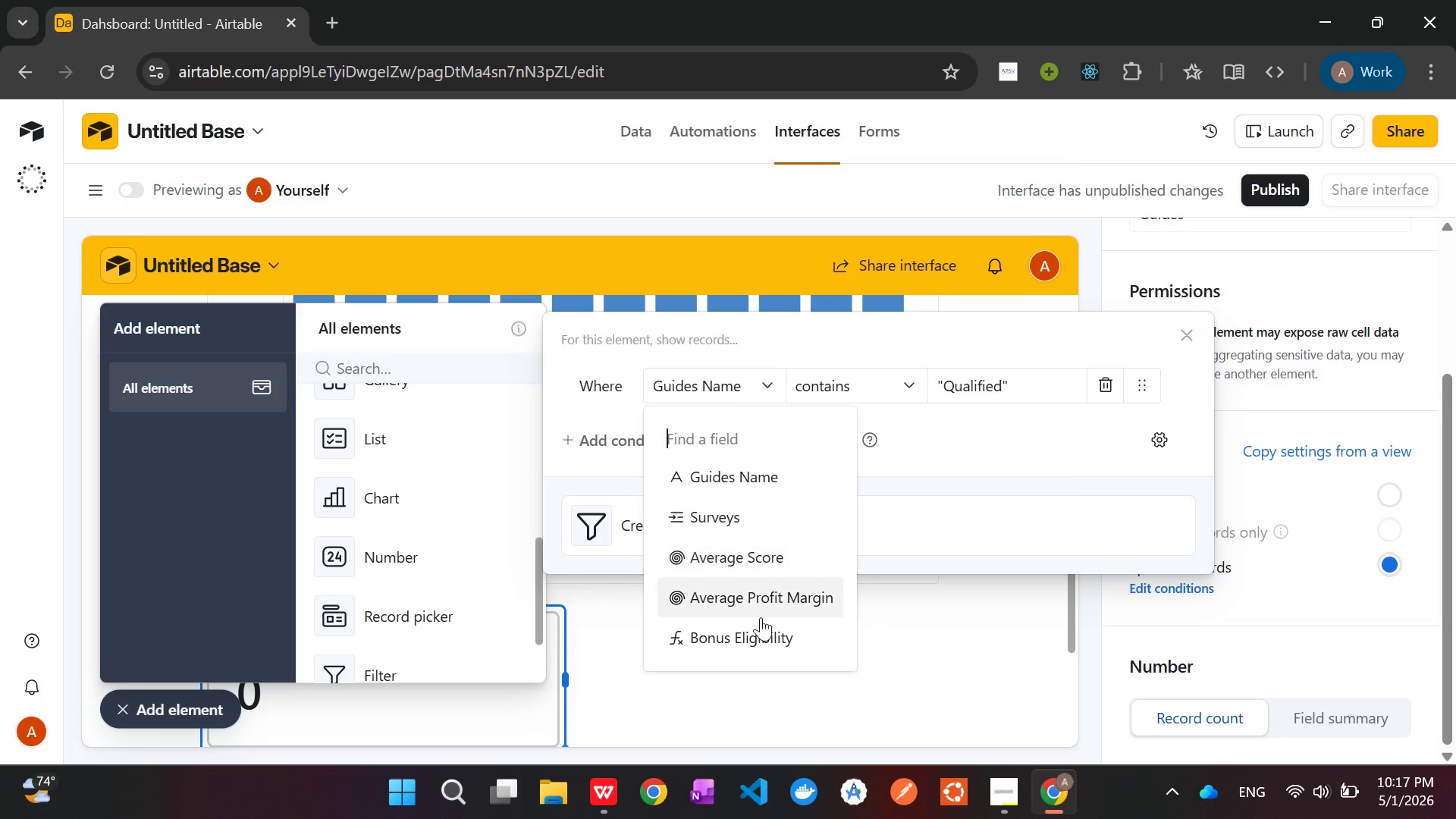 
left_click([733, 639])
 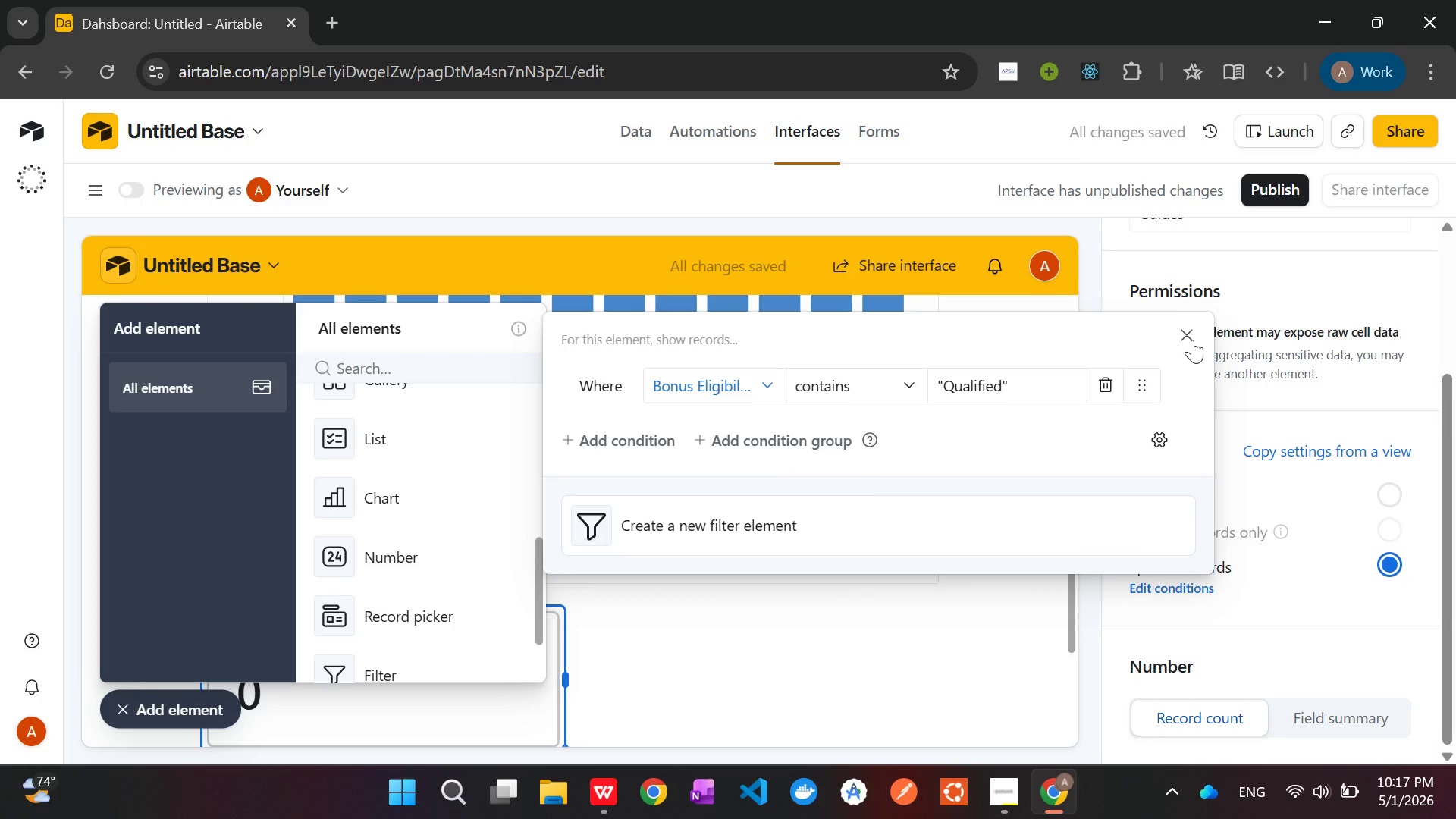 
left_click([1188, 337])
 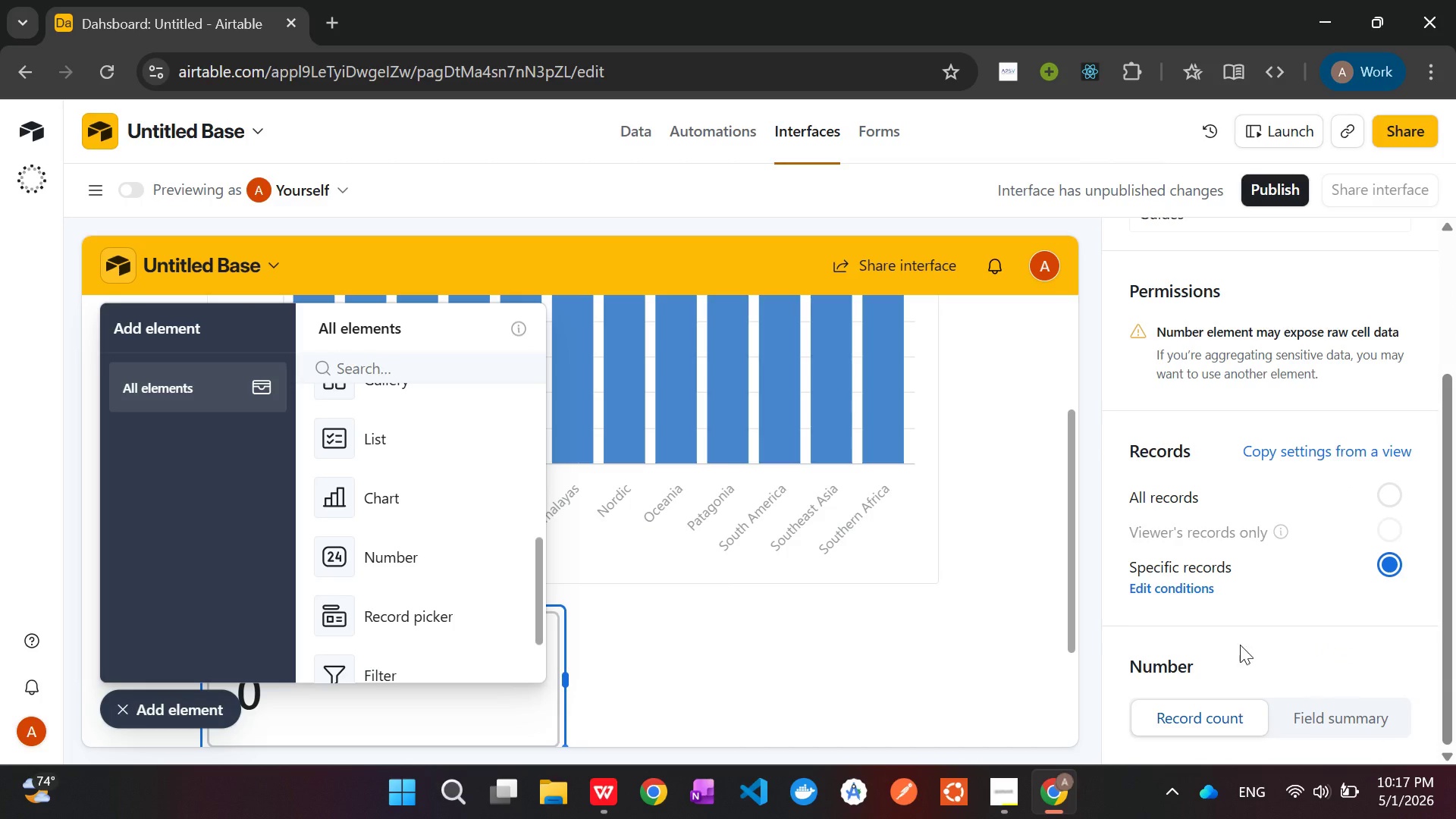 
wait(9.61)
 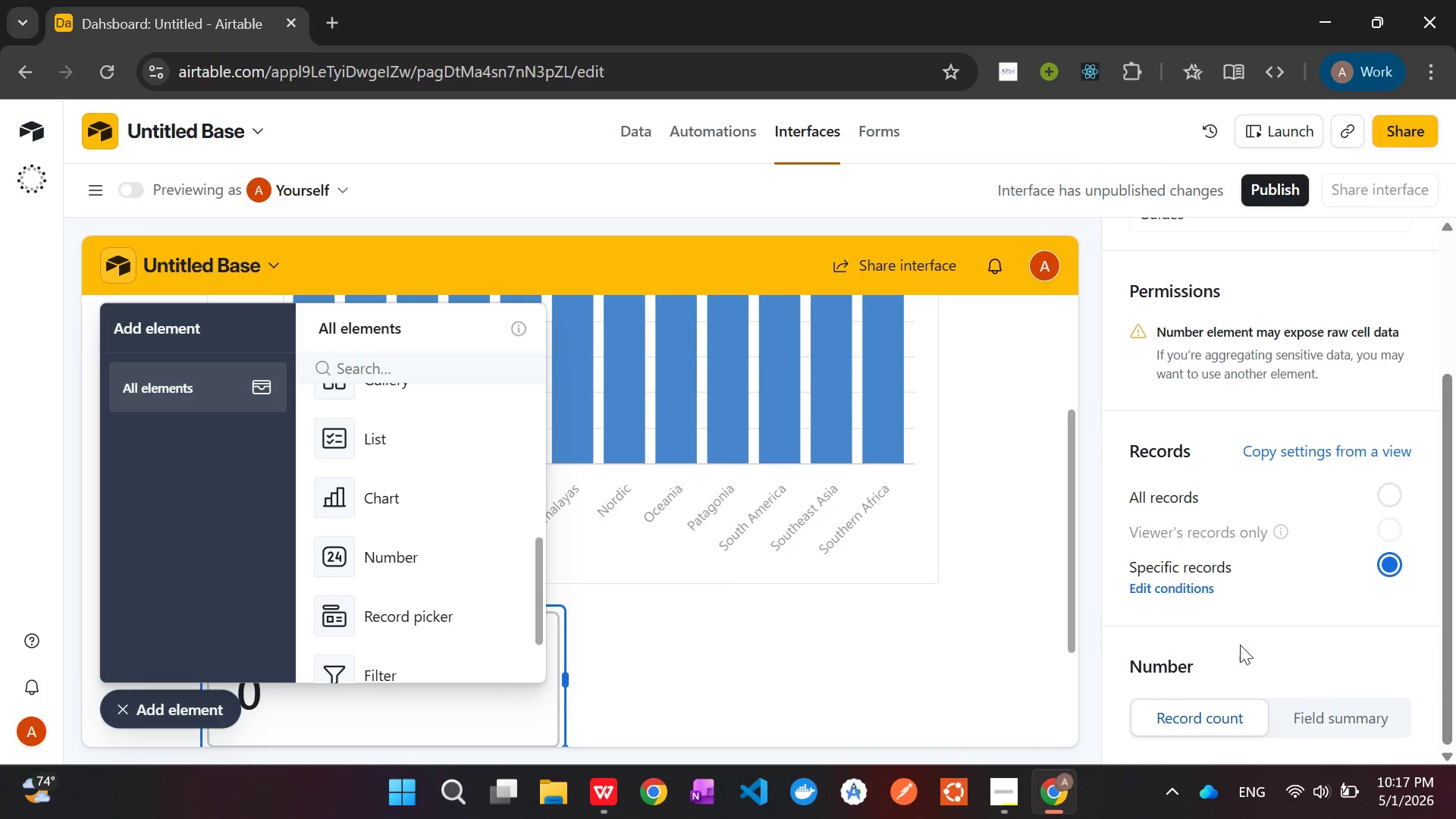 
left_click([1299, 720])
 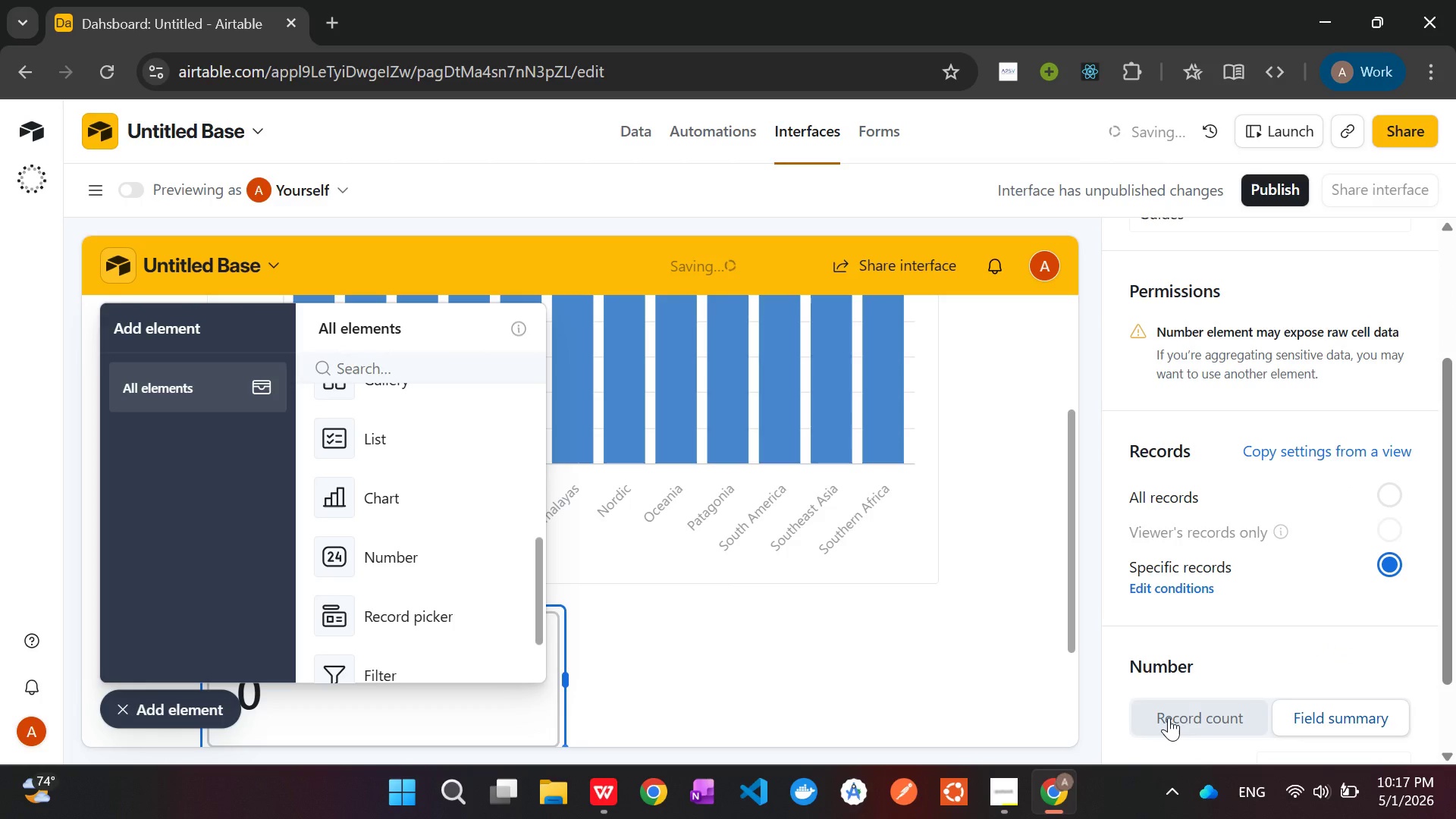 
left_click([1169, 717])
 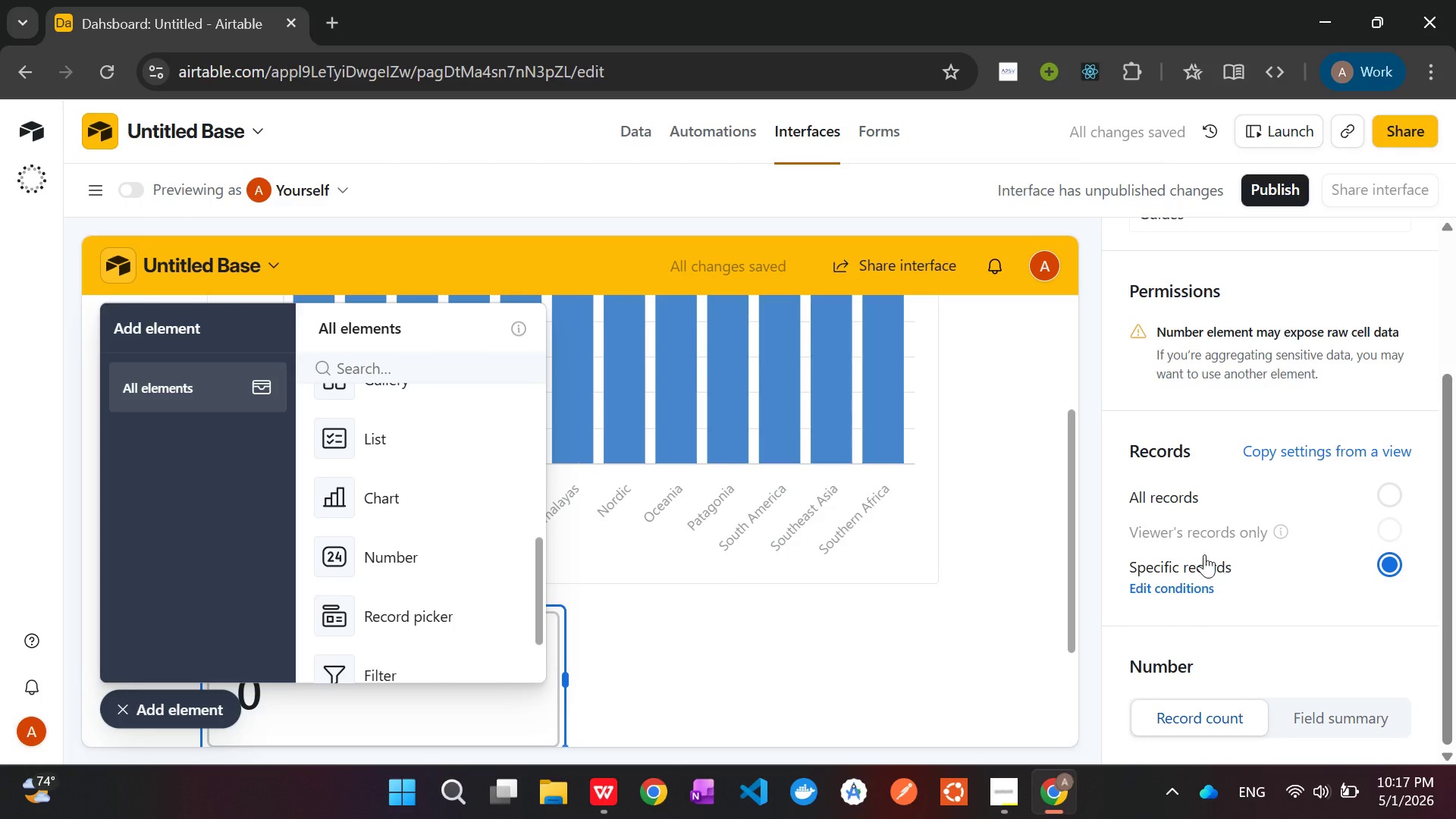 
left_click([1177, 589])
 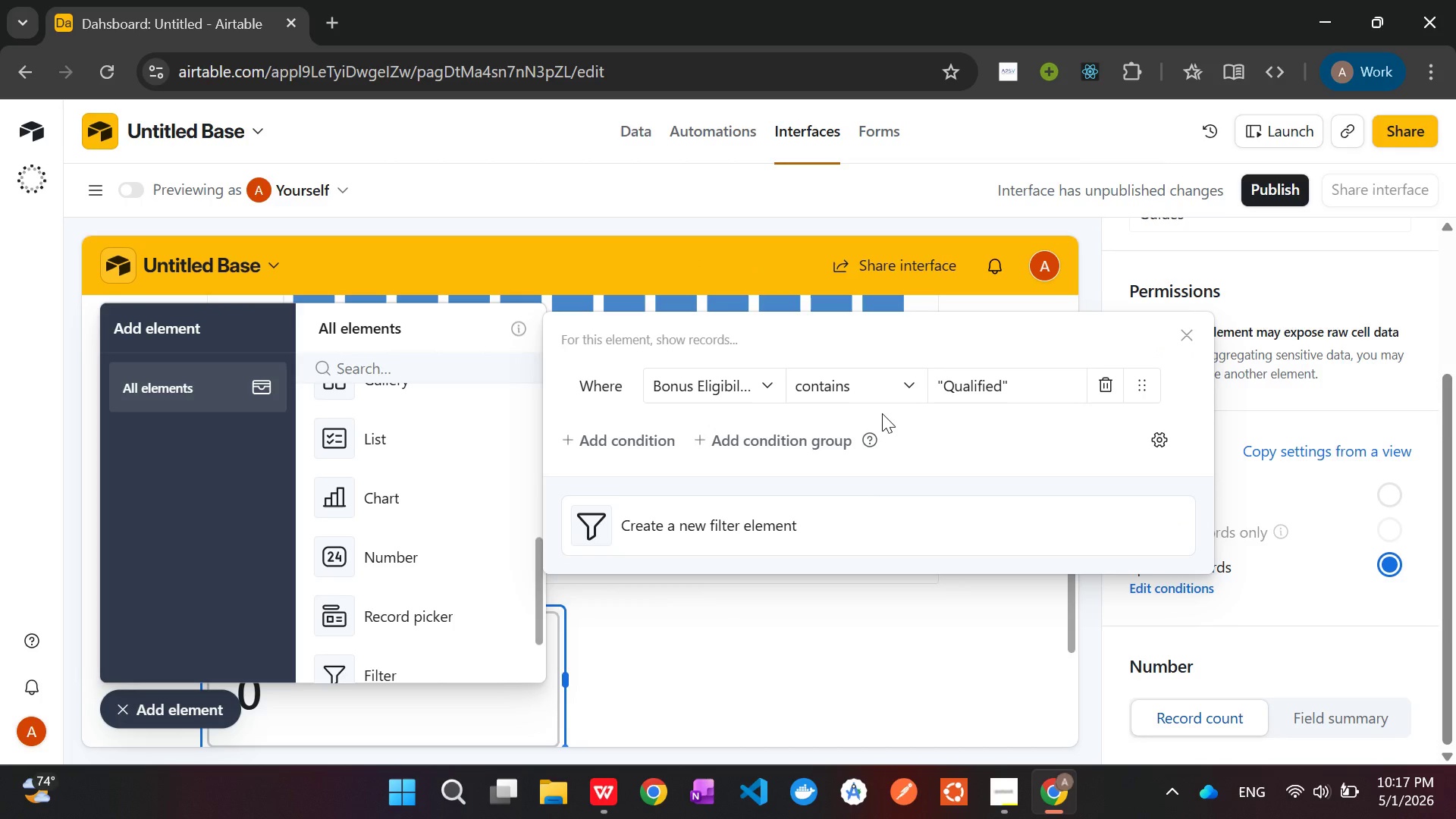 
left_click([894, 387])
 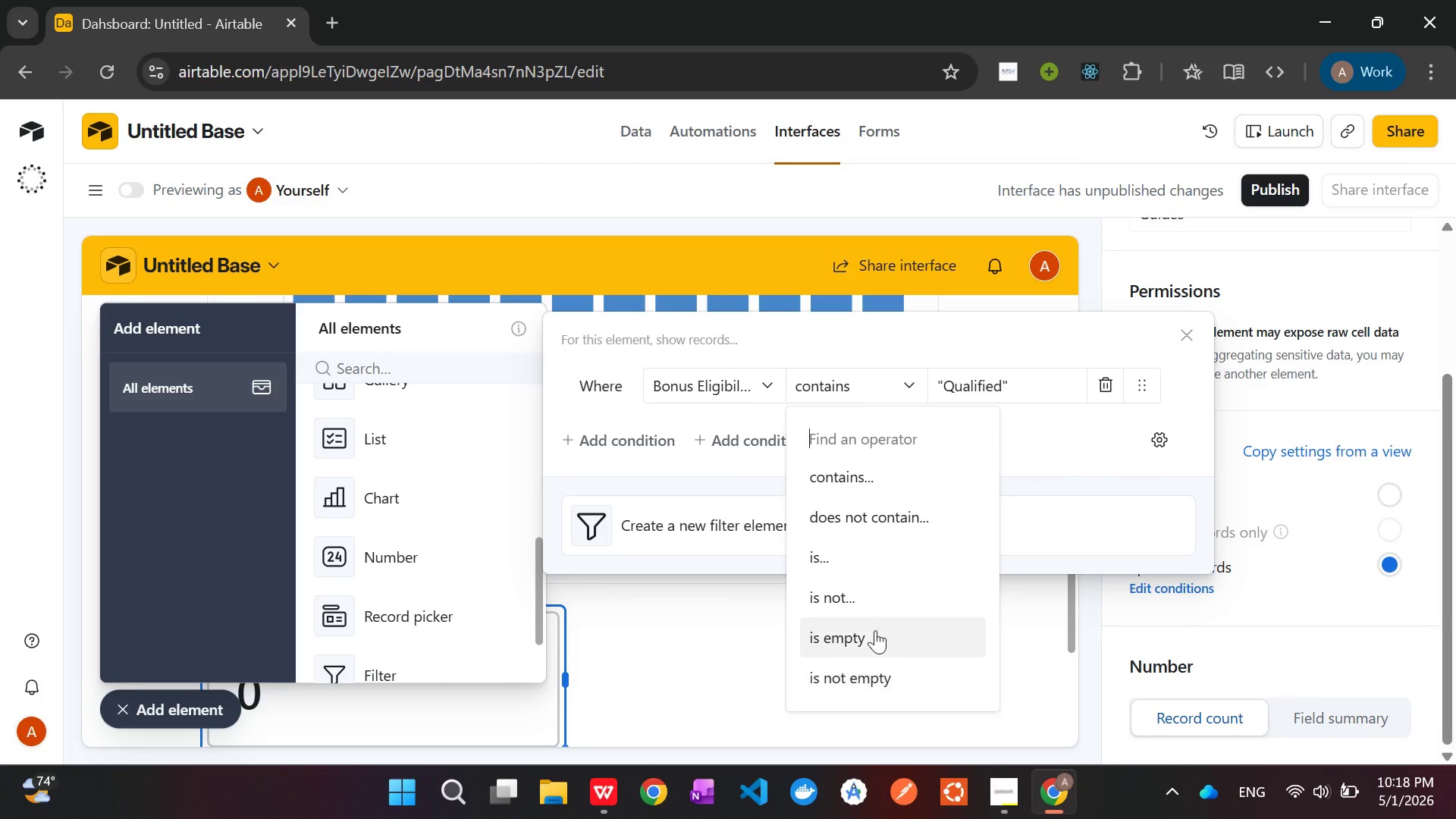 
wait(10.75)
 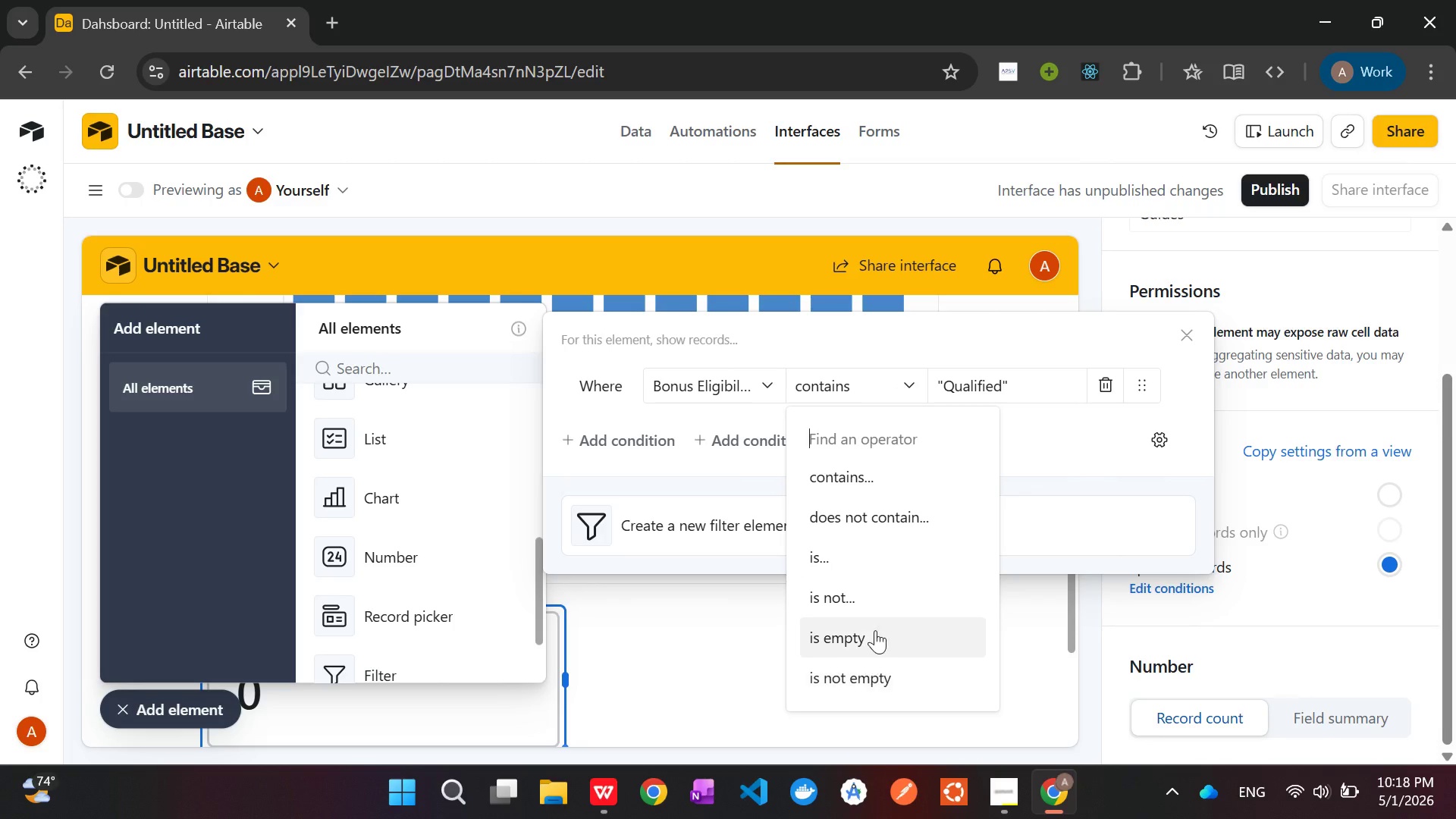 
left_click([582, 380])
 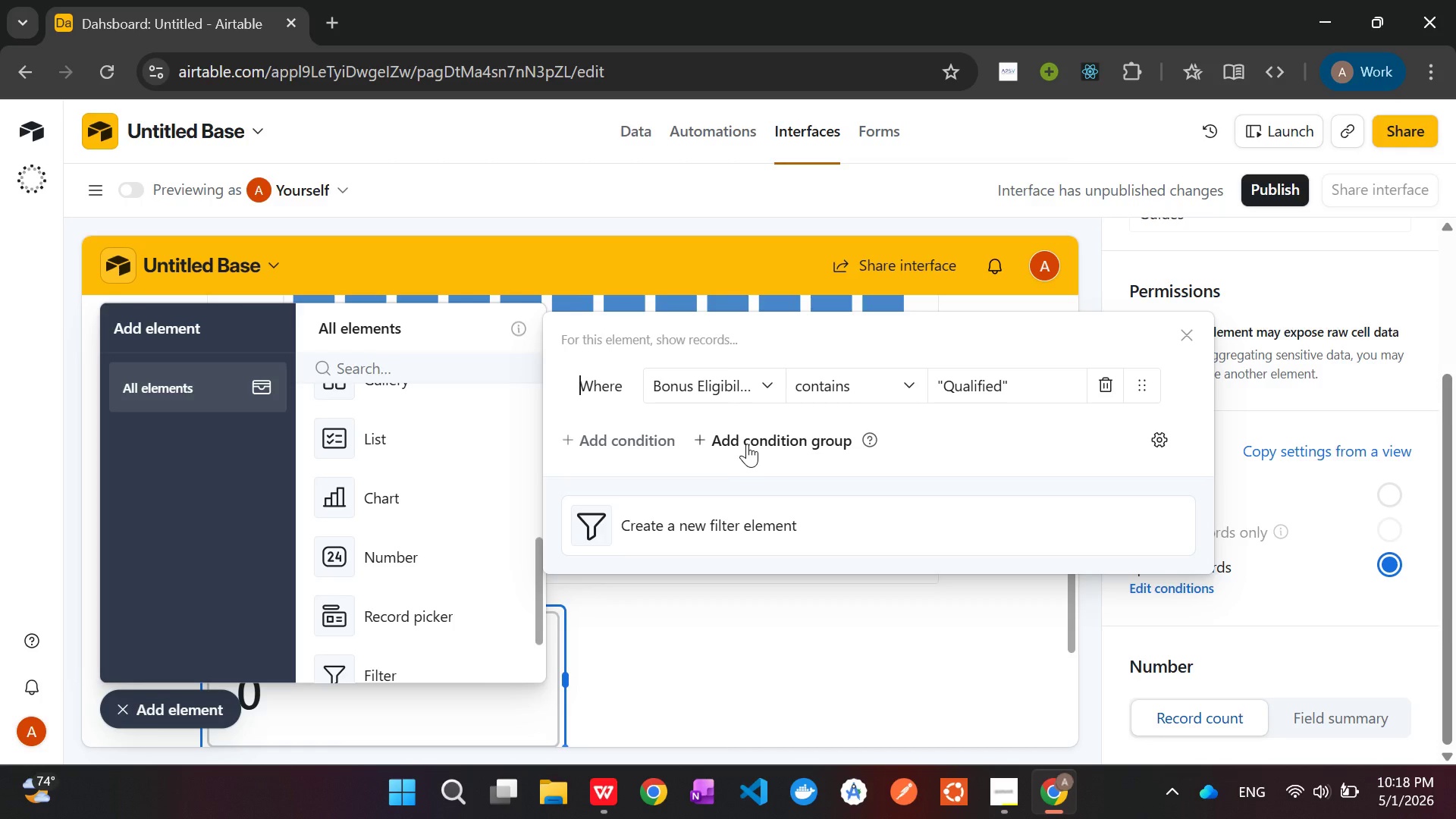 
wait(9.19)
 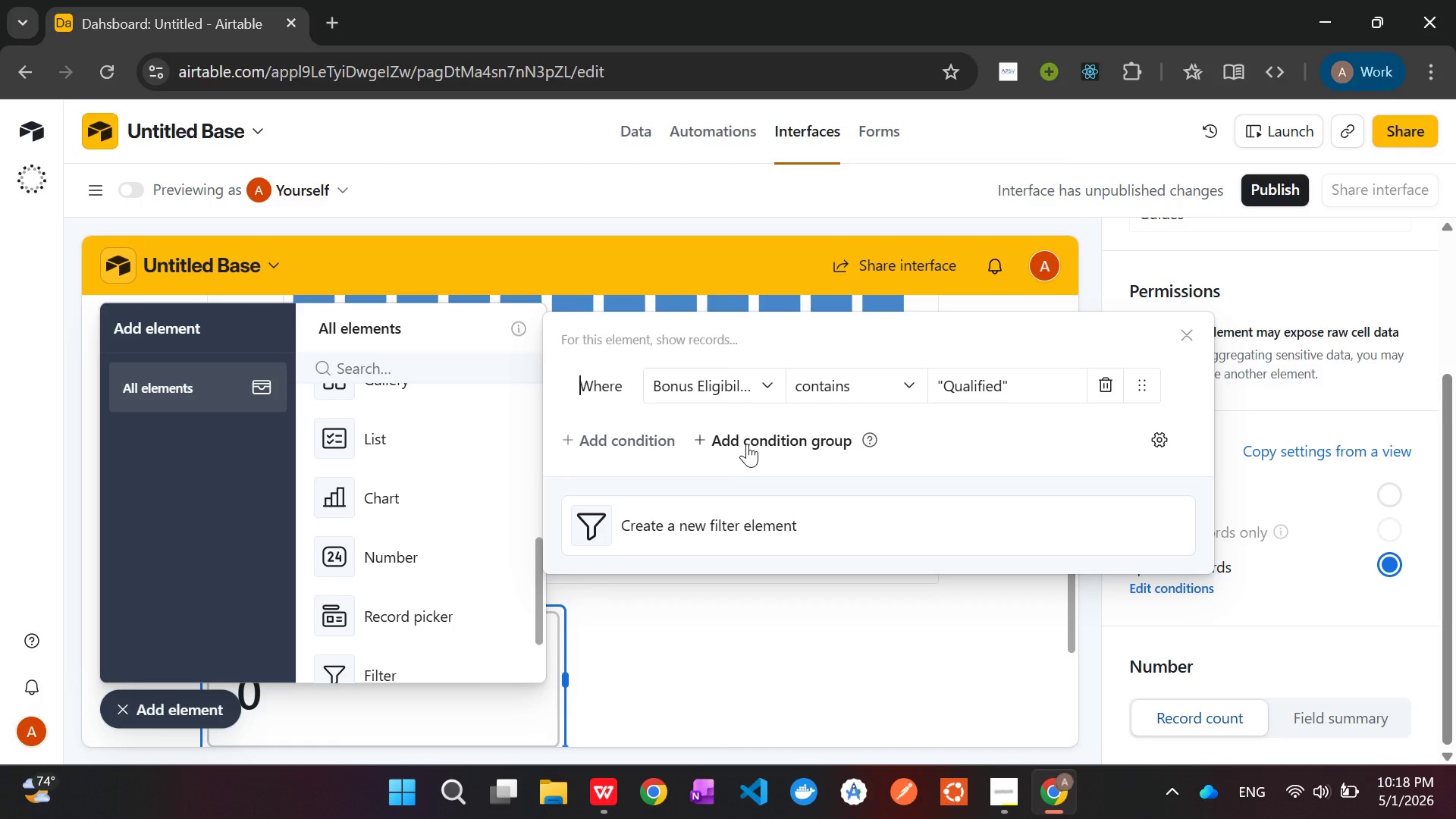 
left_click([1181, 337])
 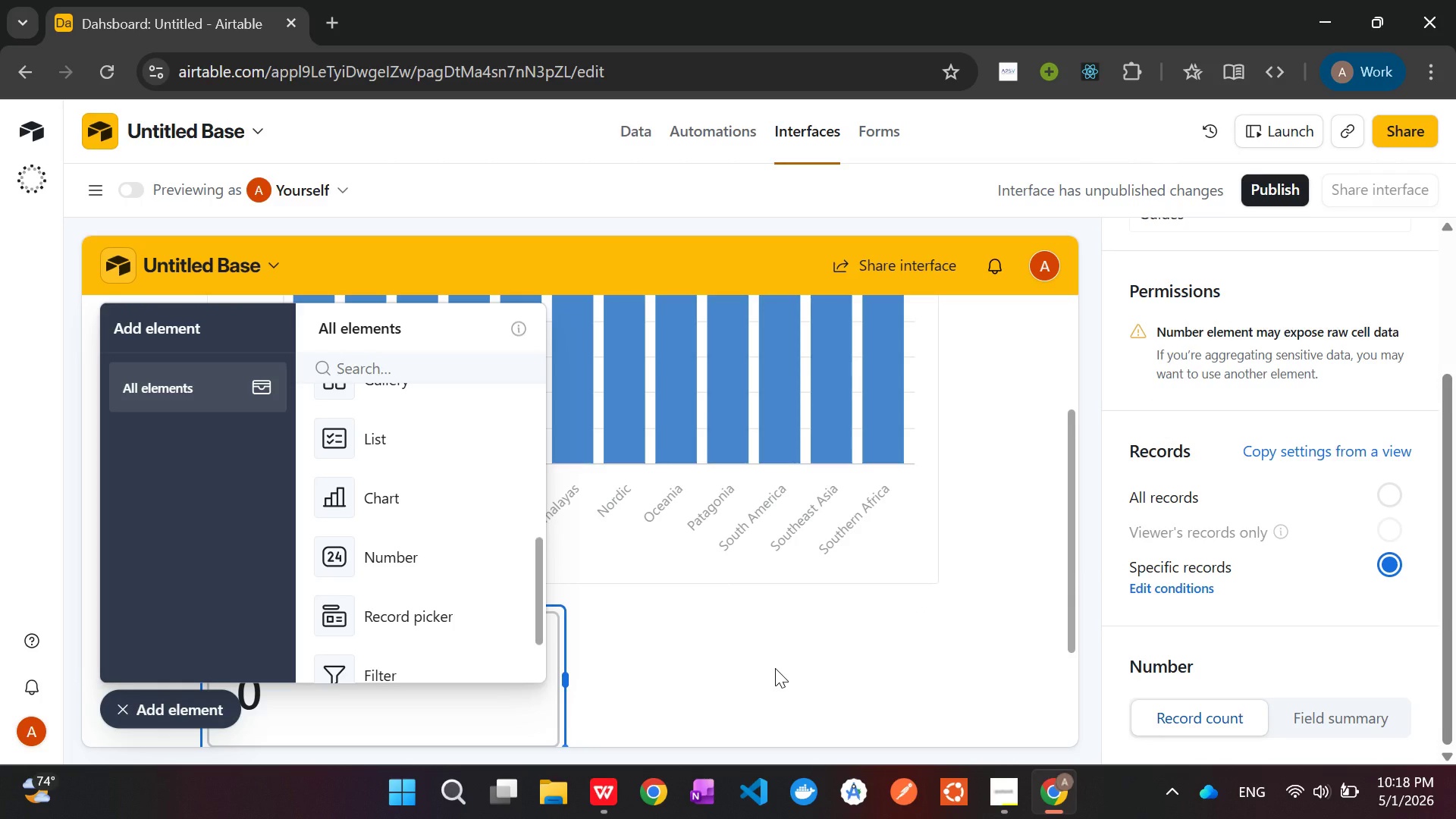 
left_click([772, 667])
 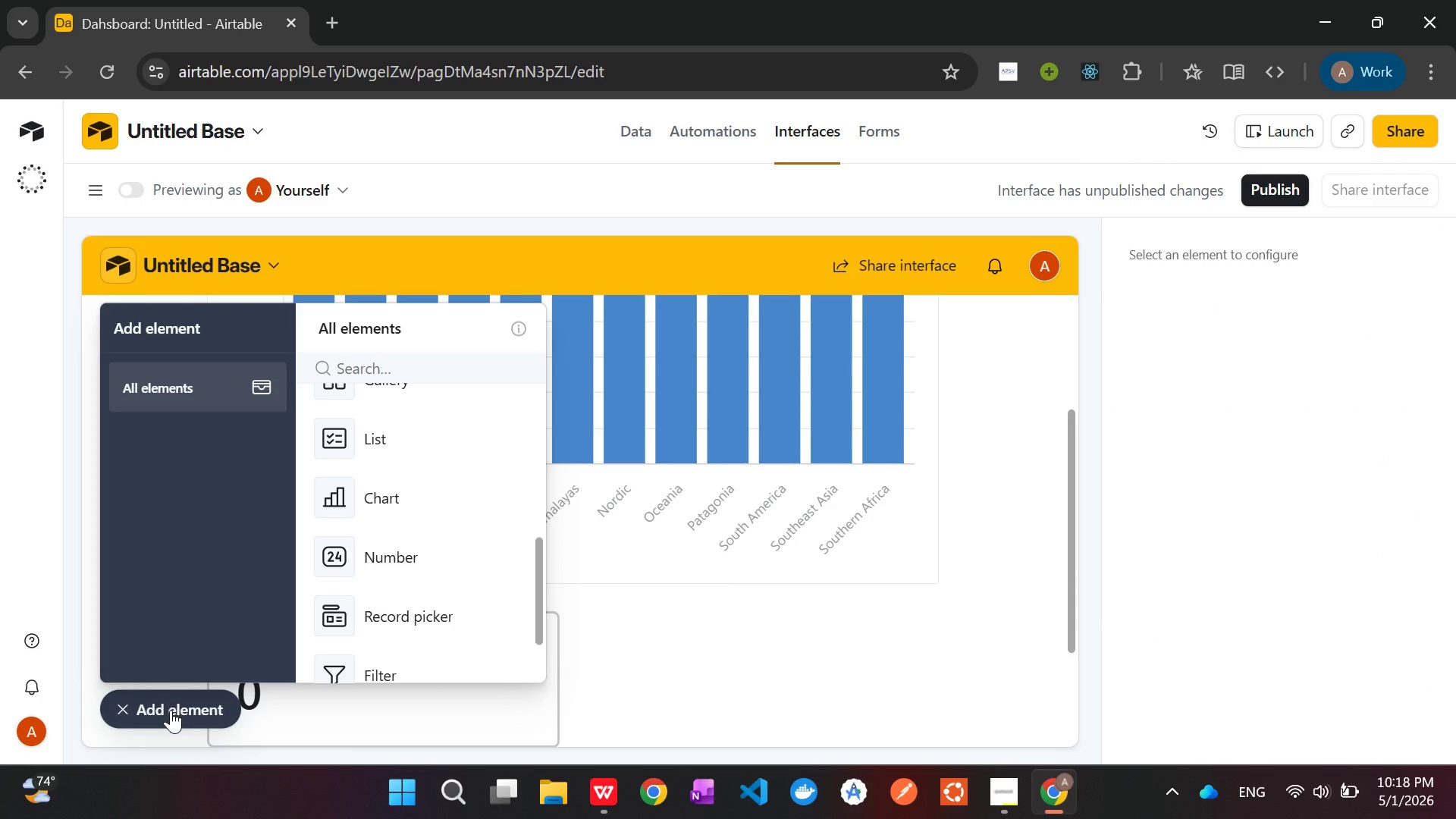 
left_click([171, 711])
 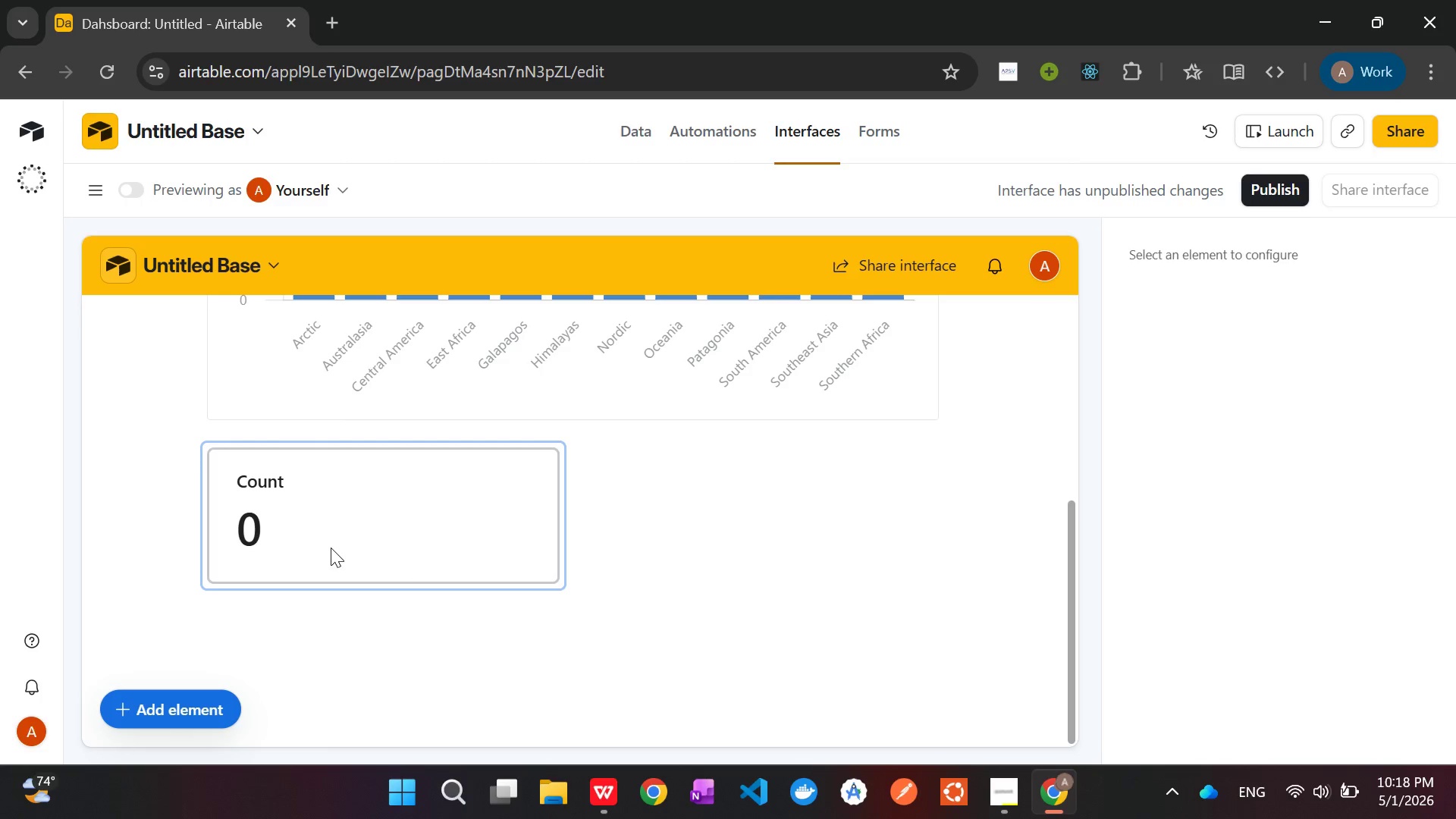 
left_click([308, 526])
 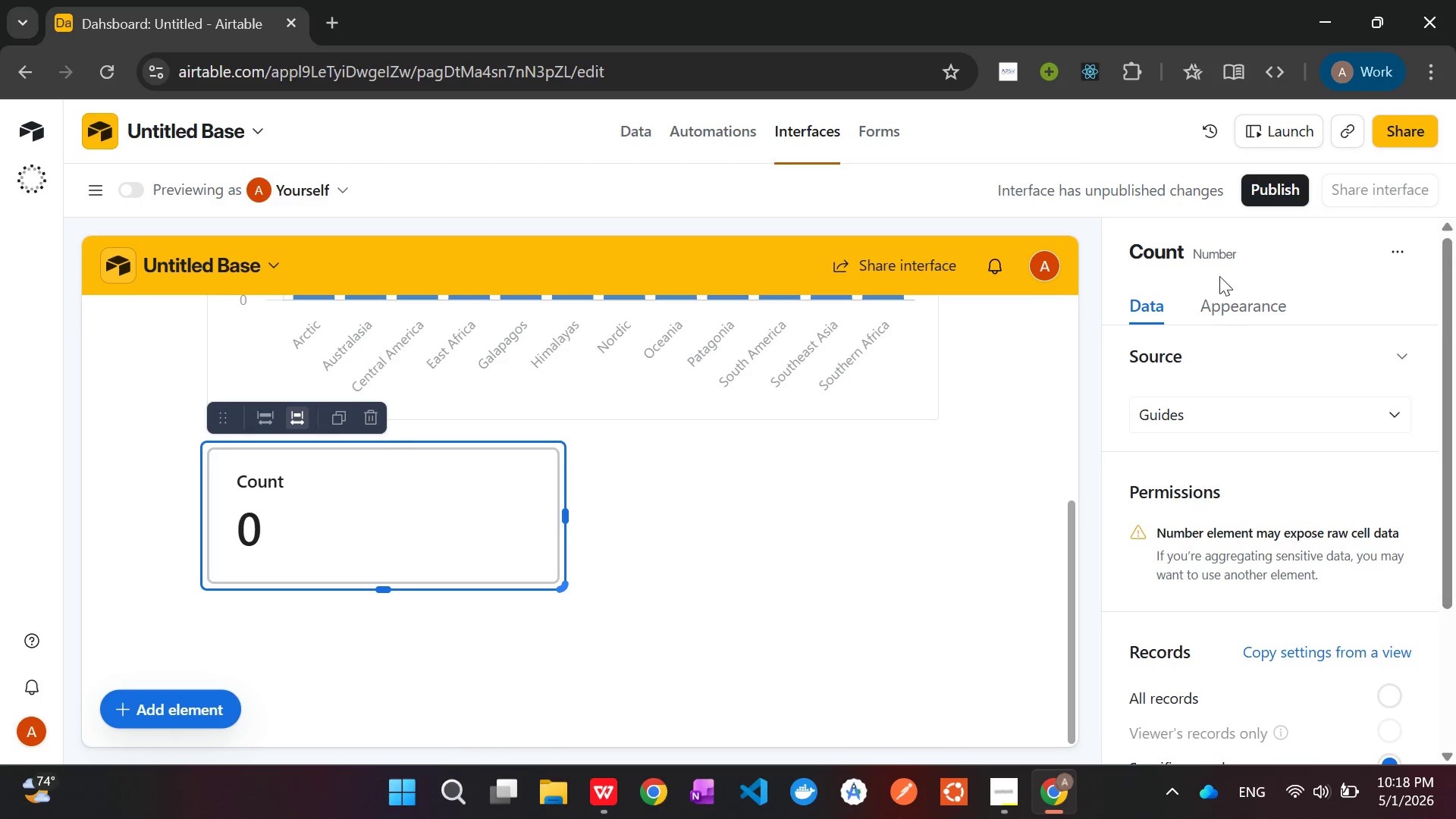 
double_click([1151, 255])
 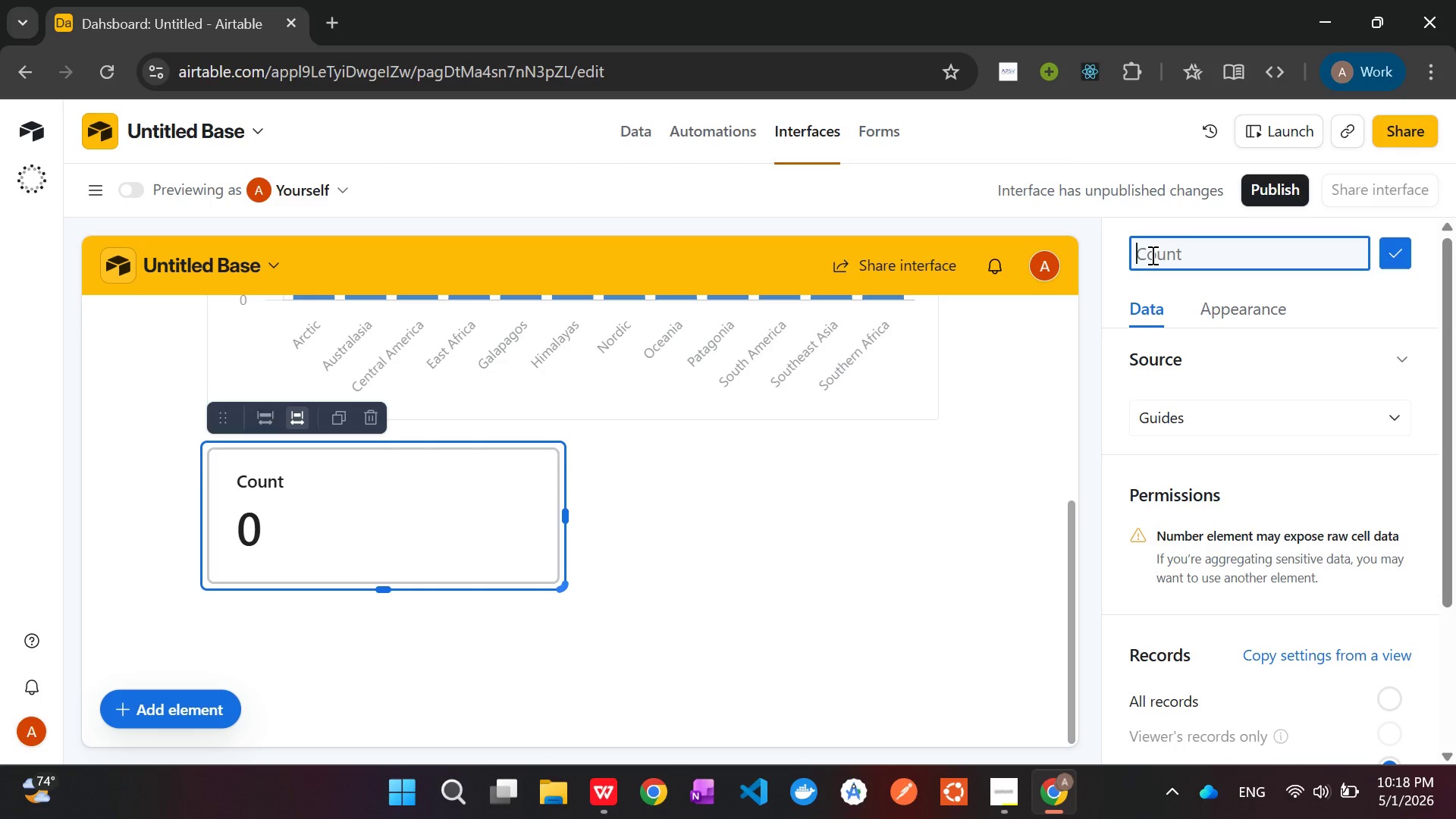 
type(B)
key(Backspace)
type(QUalified )
 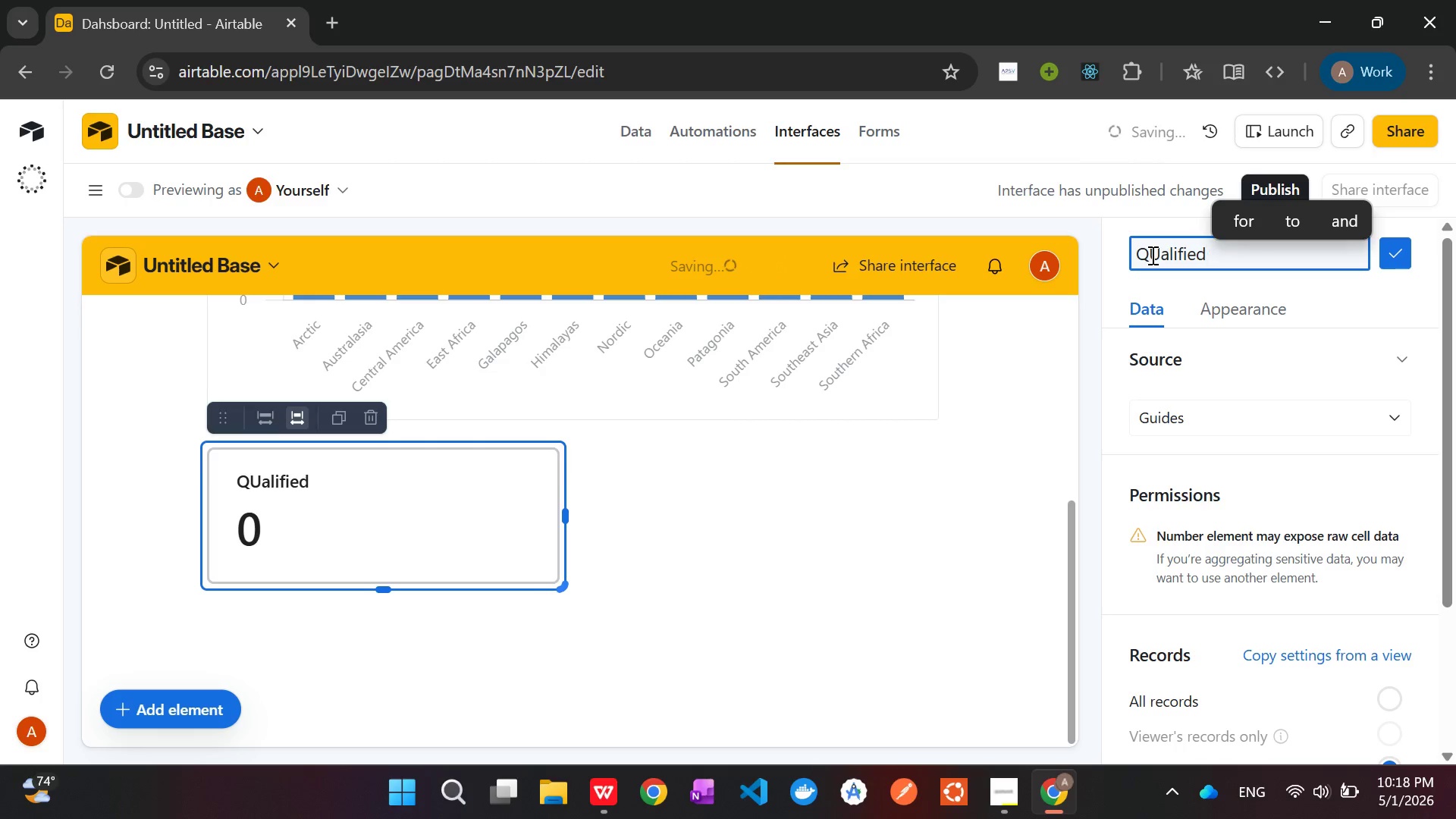 
key(ArrowLeft)
 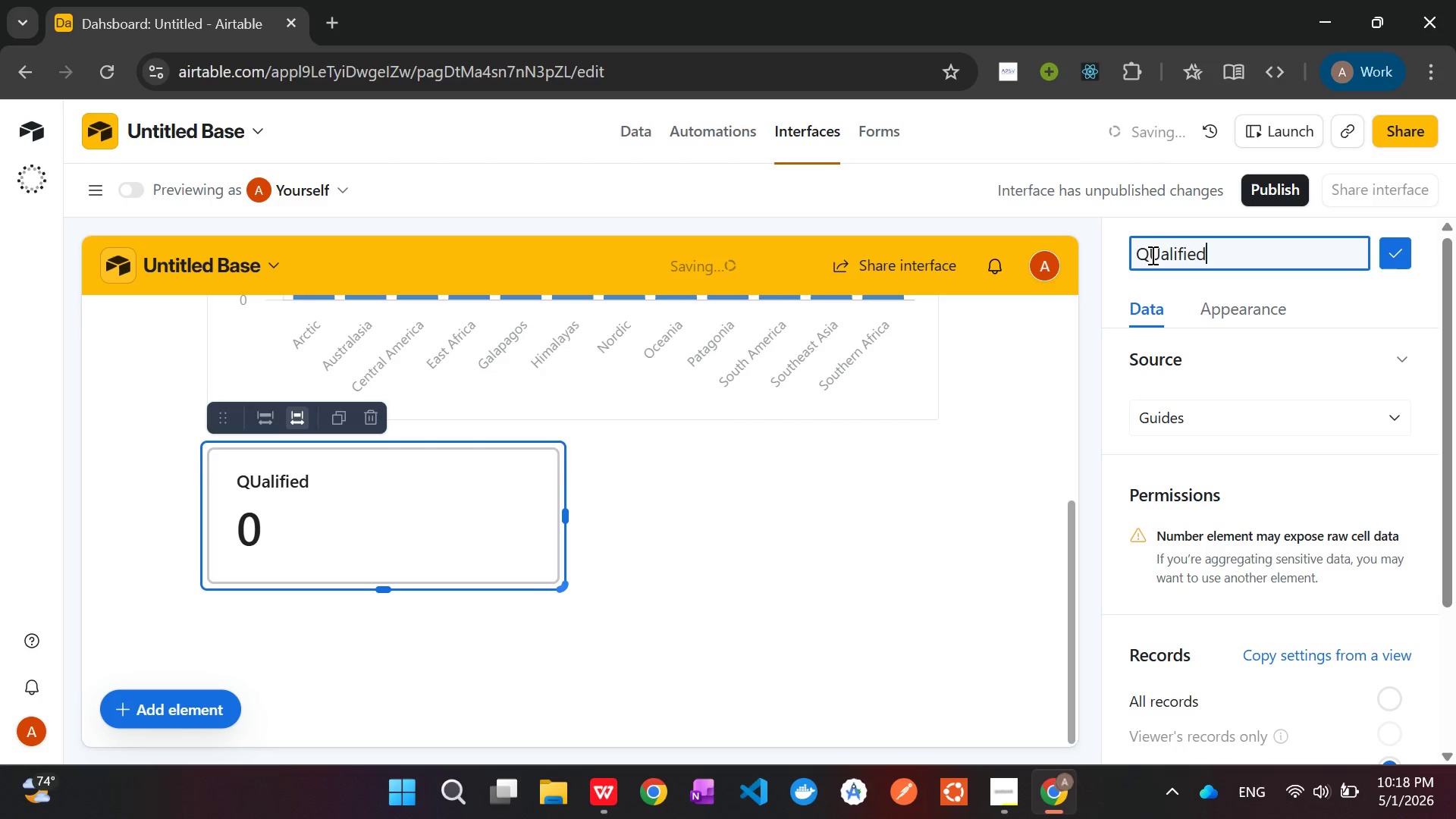 
key(ArrowLeft)
 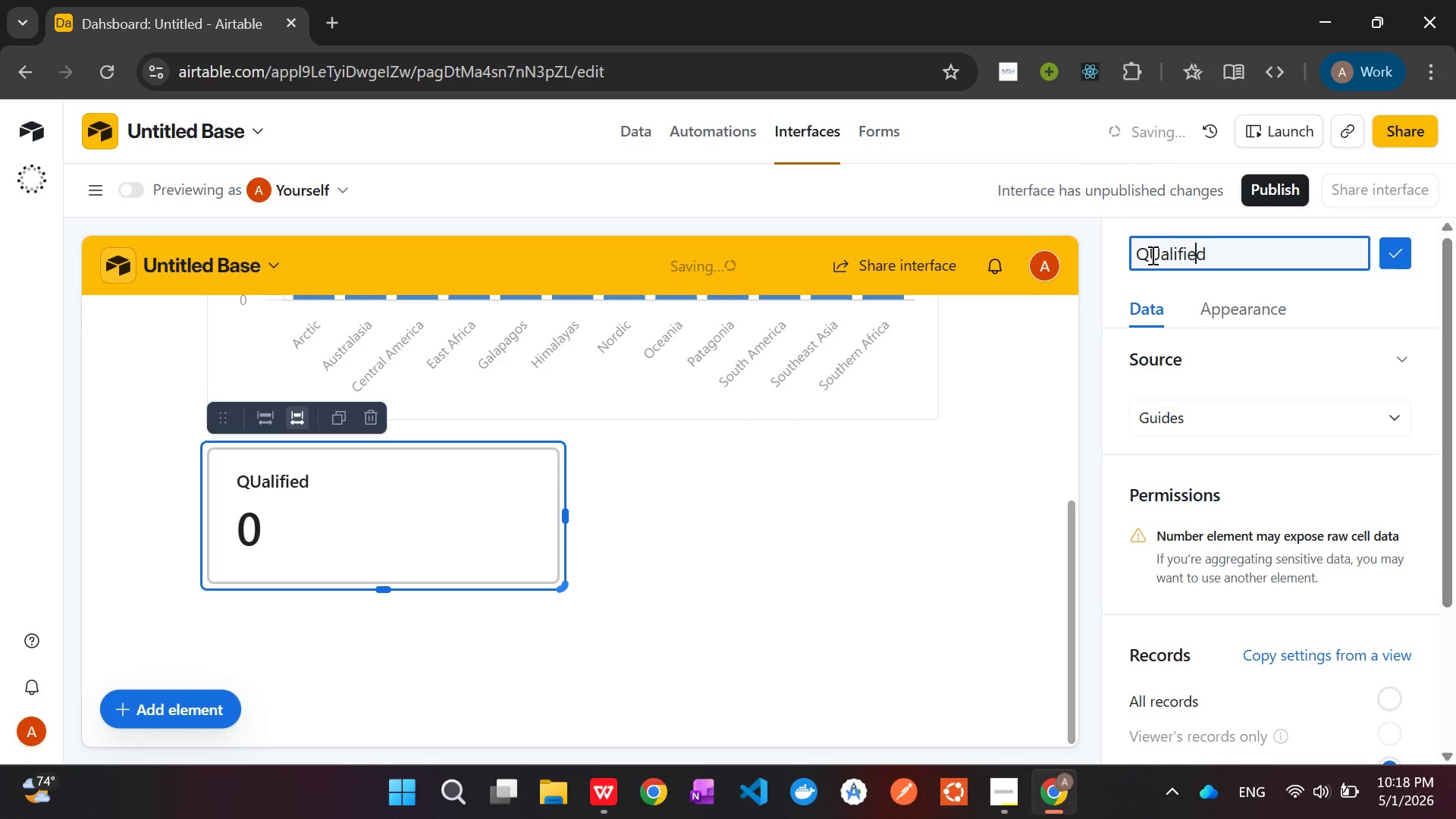 
key(ArrowLeft)
 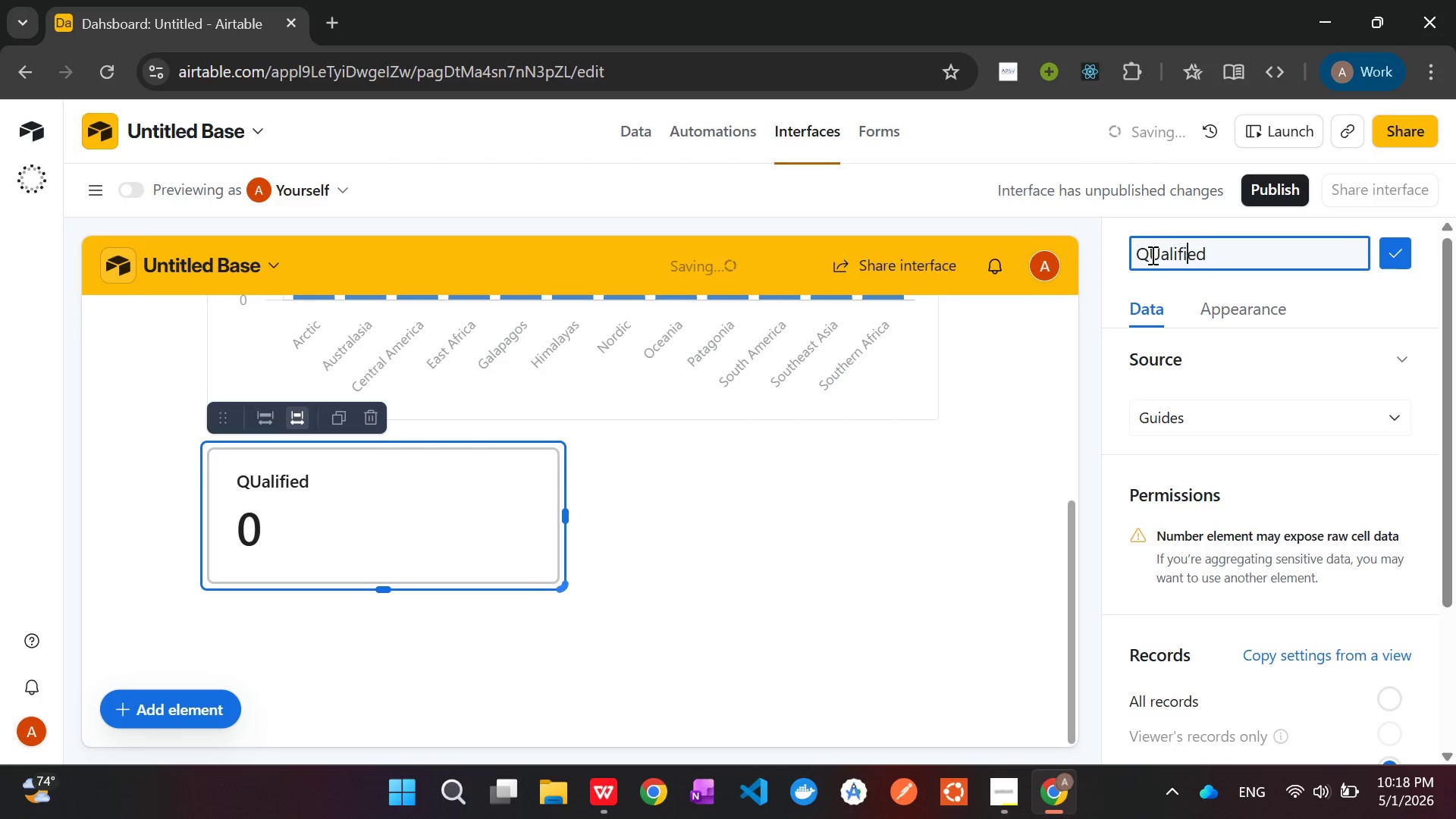 
key(ArrowLeft)
 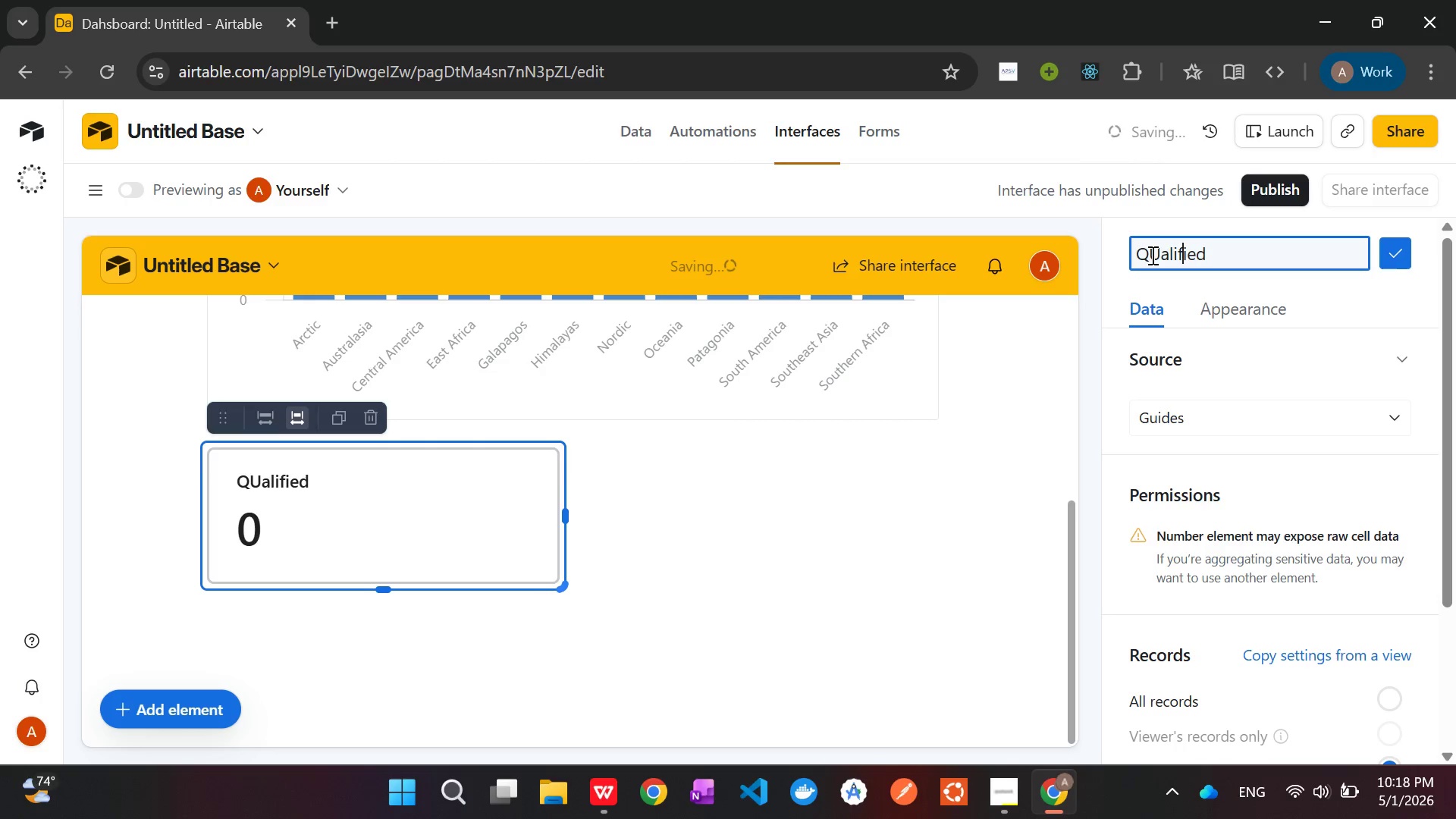 
key(ArrowLeft)
 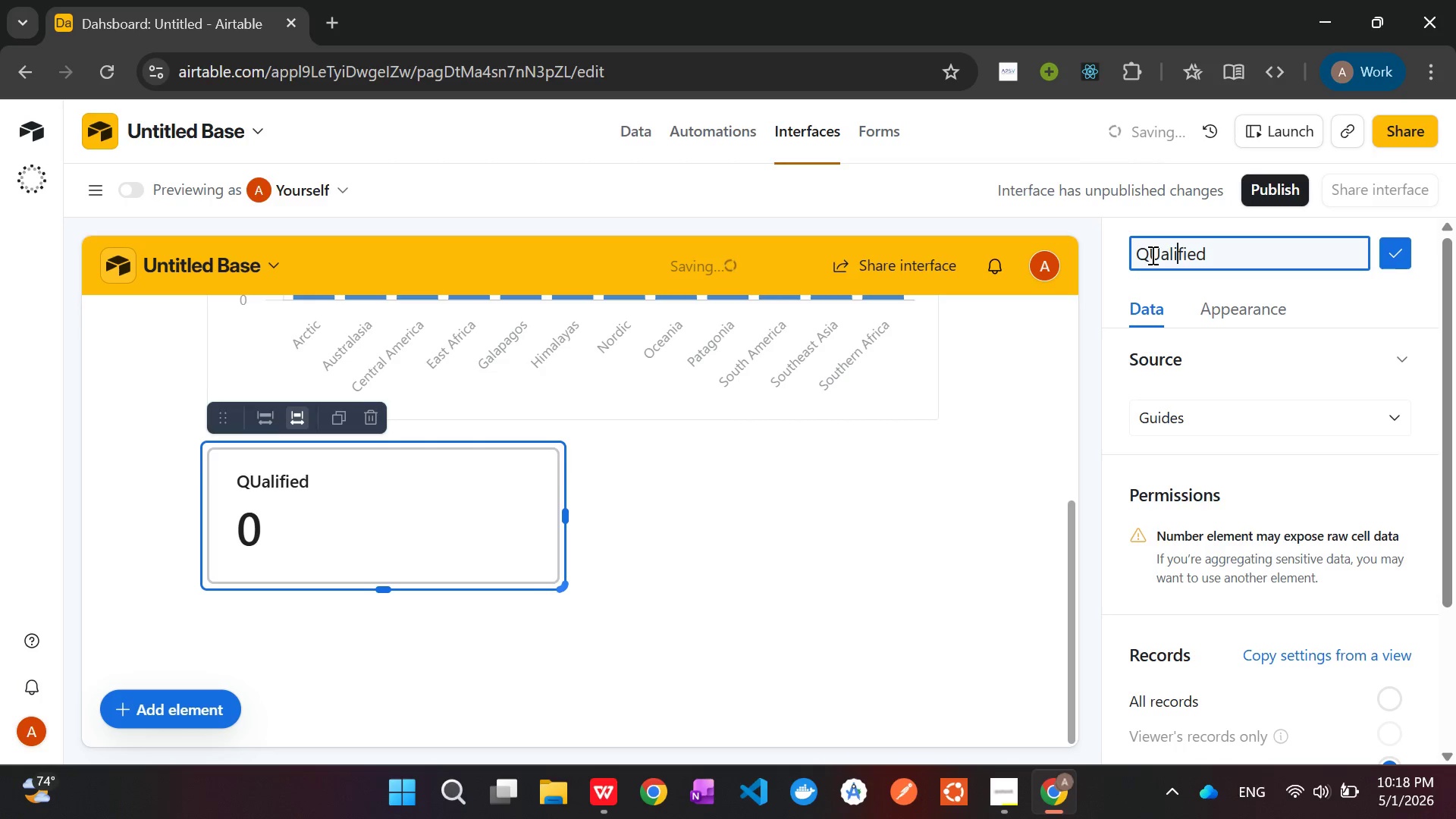 
key(ArrowLeft)
 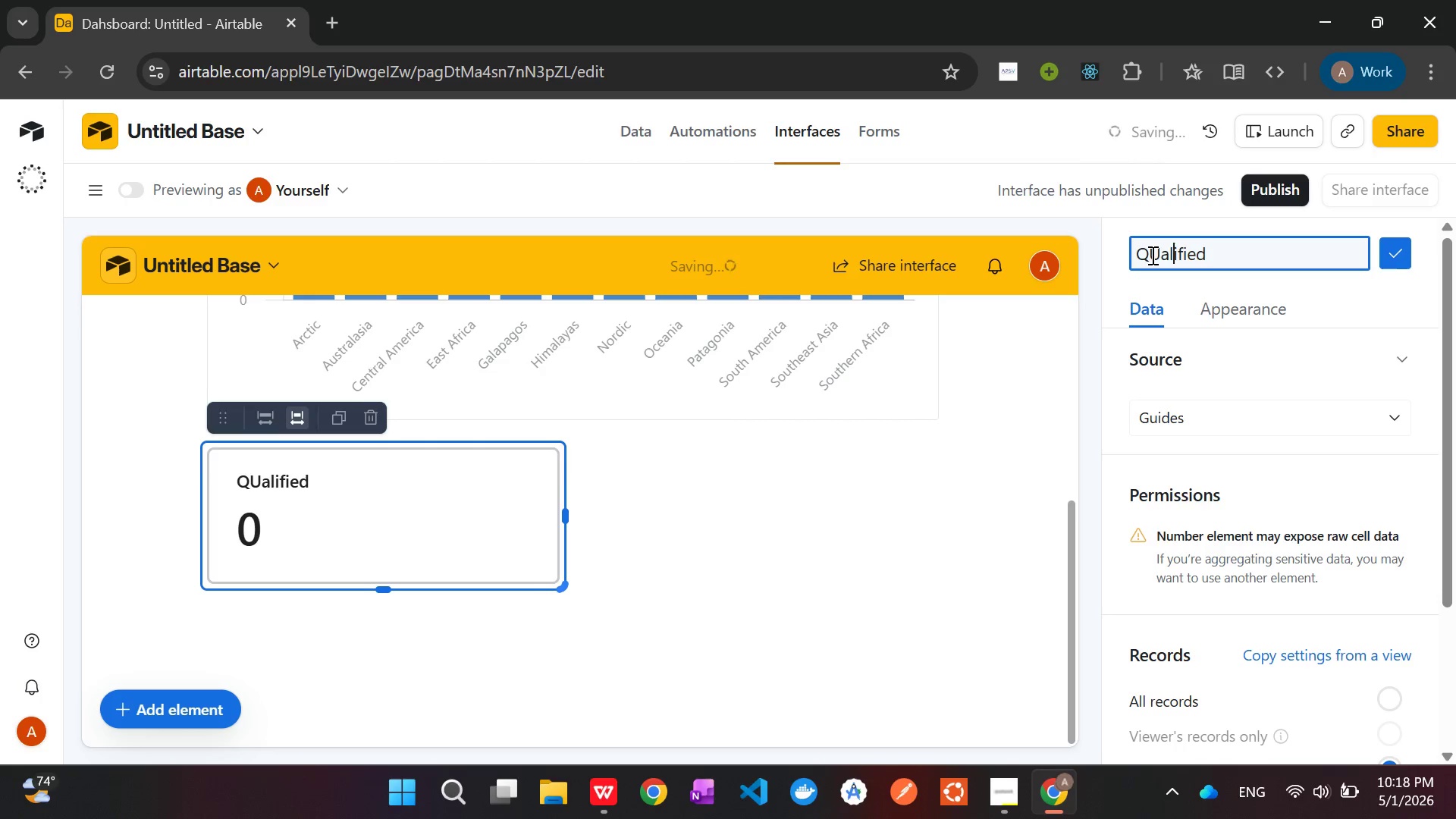 
key(ArrowLeft)
 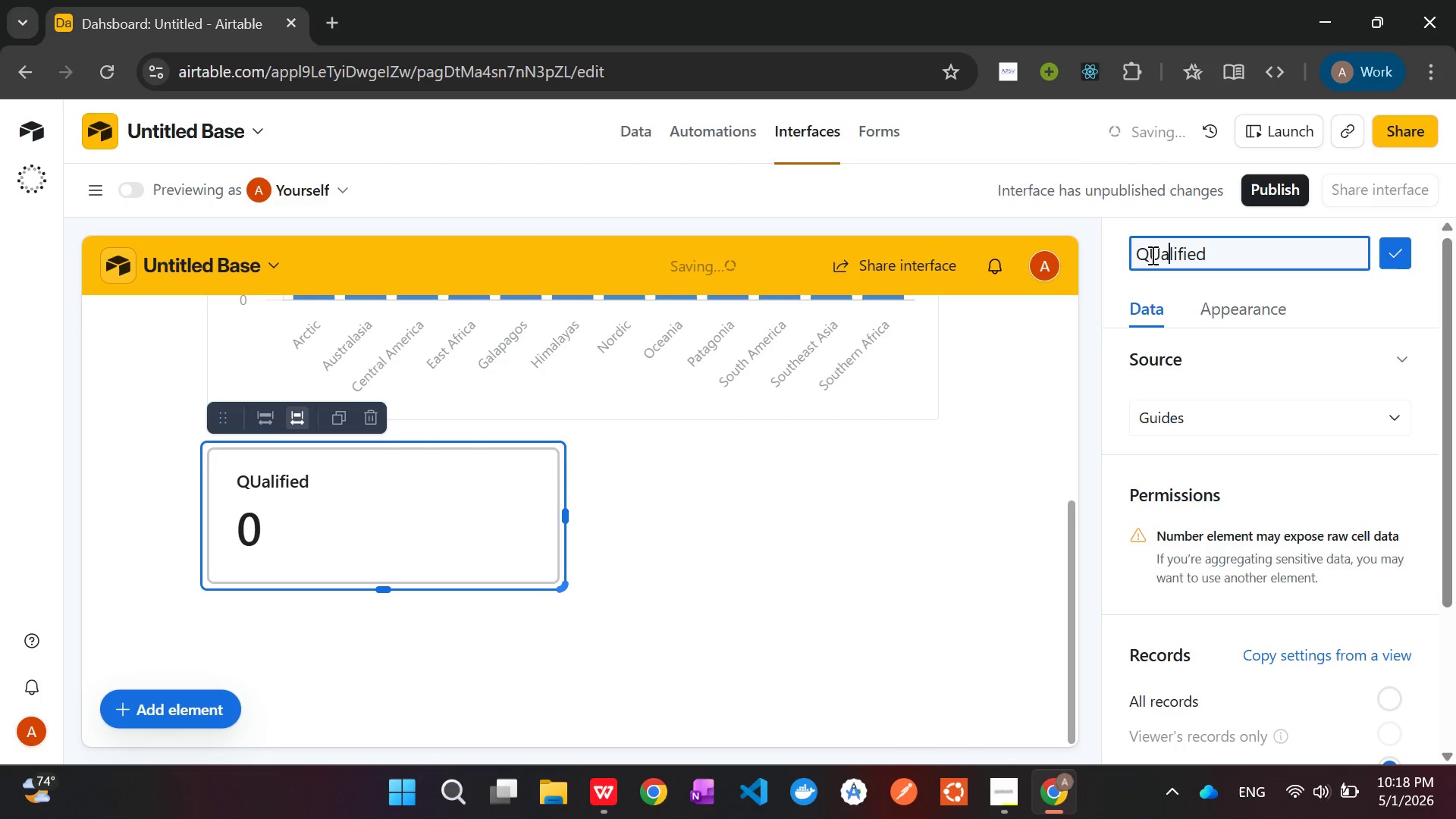 
key(ArrowLeft)
 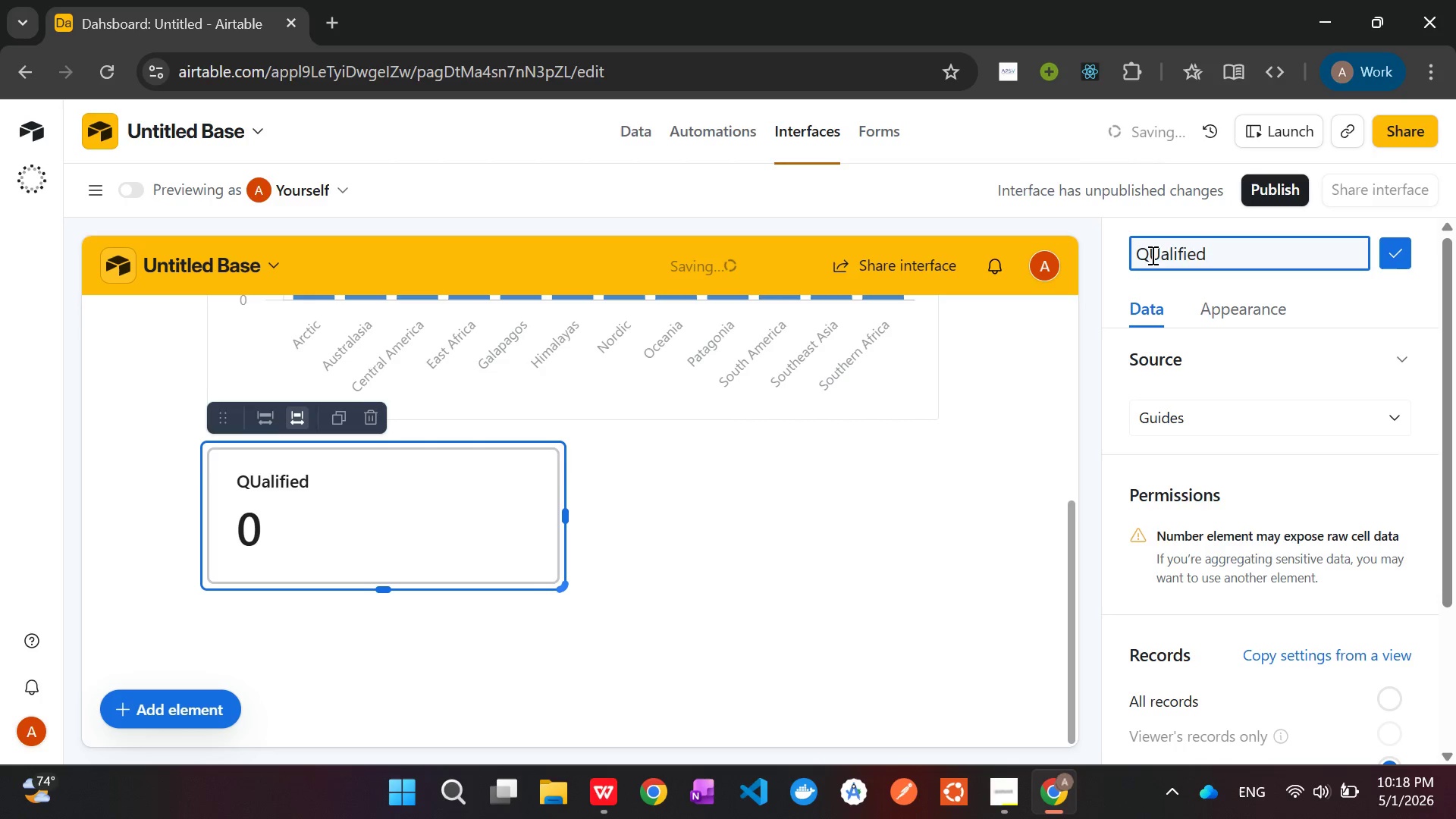 
key(Backspace)
 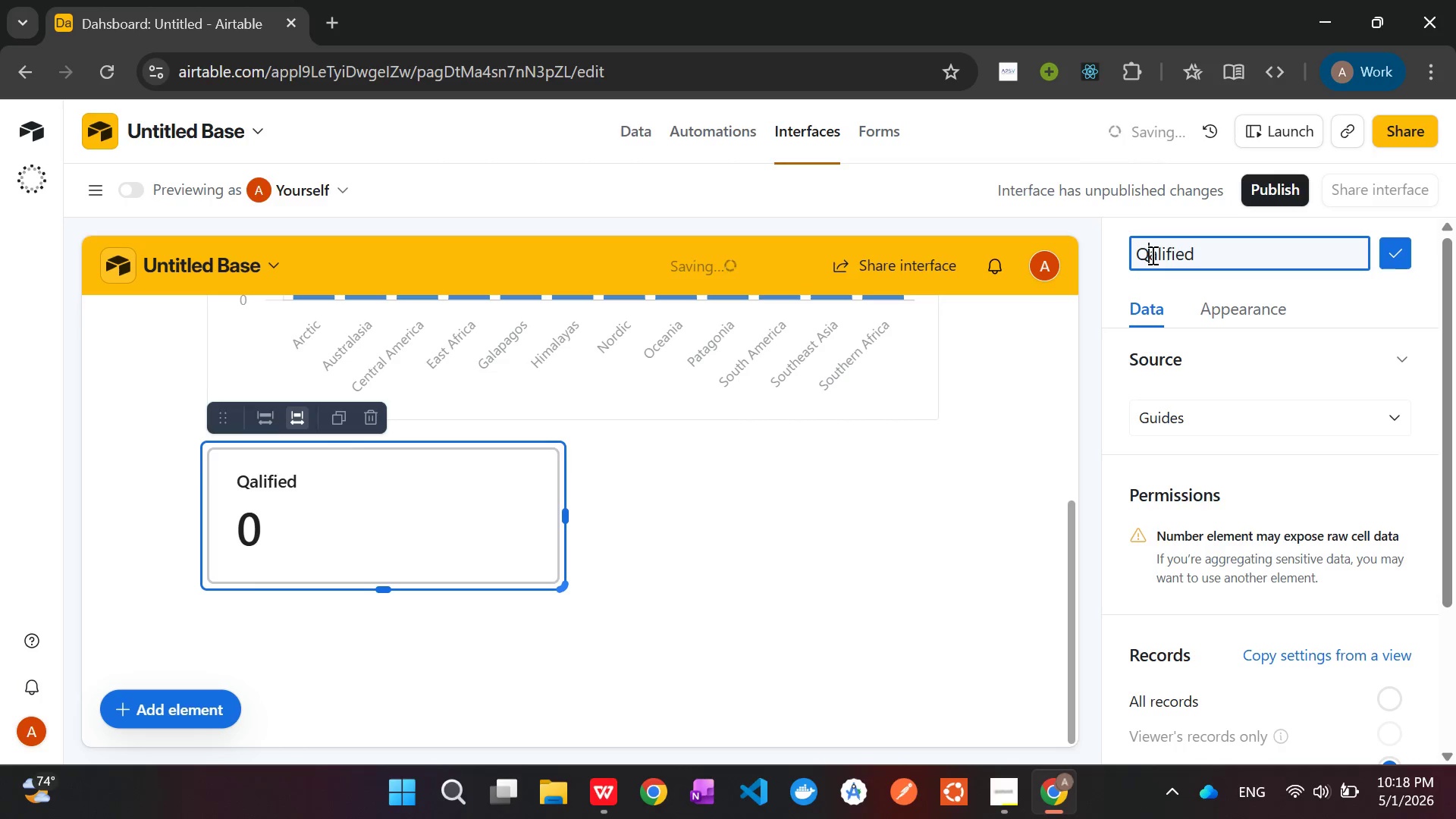 
key(U)
 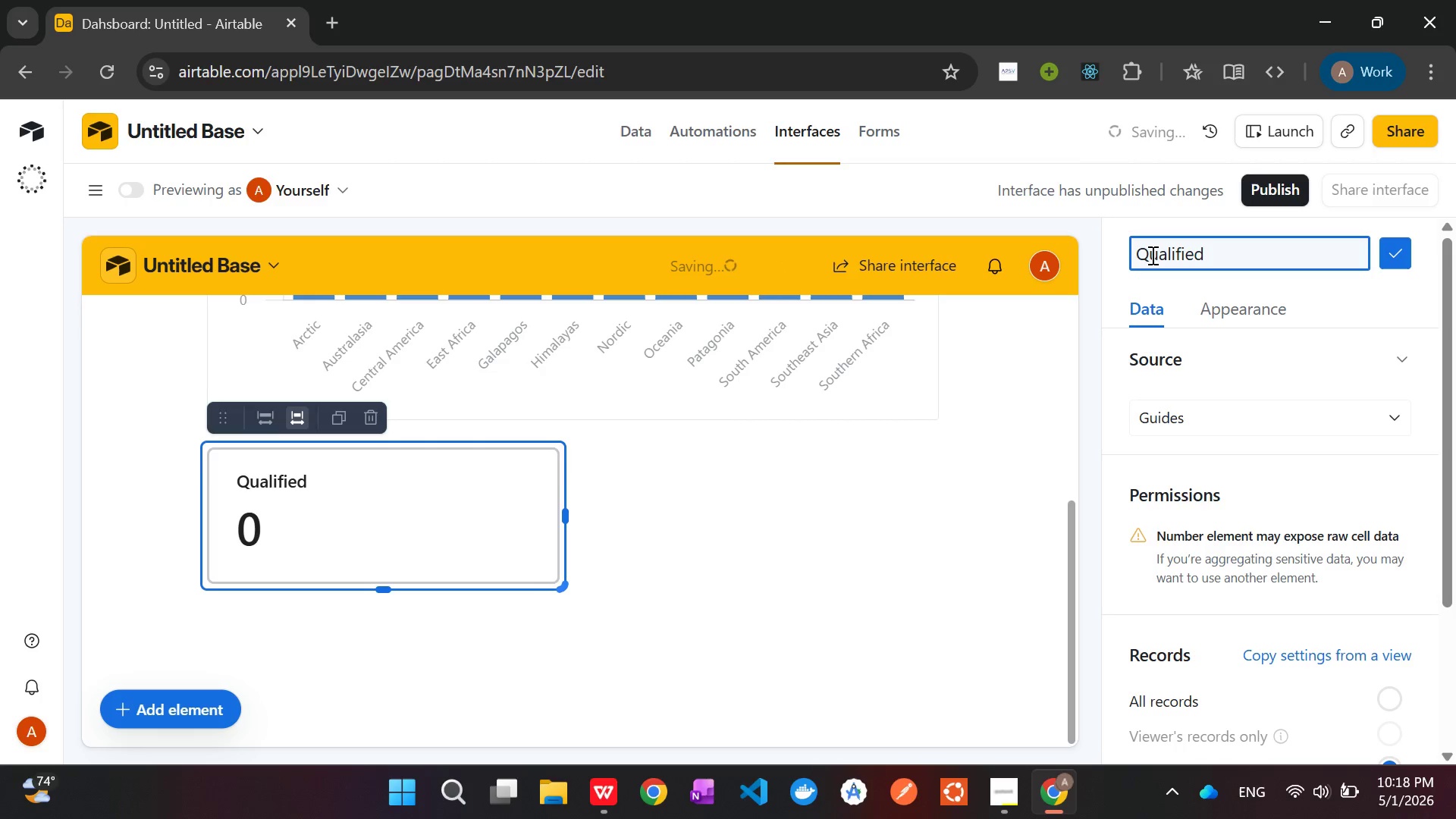 
key(End)
 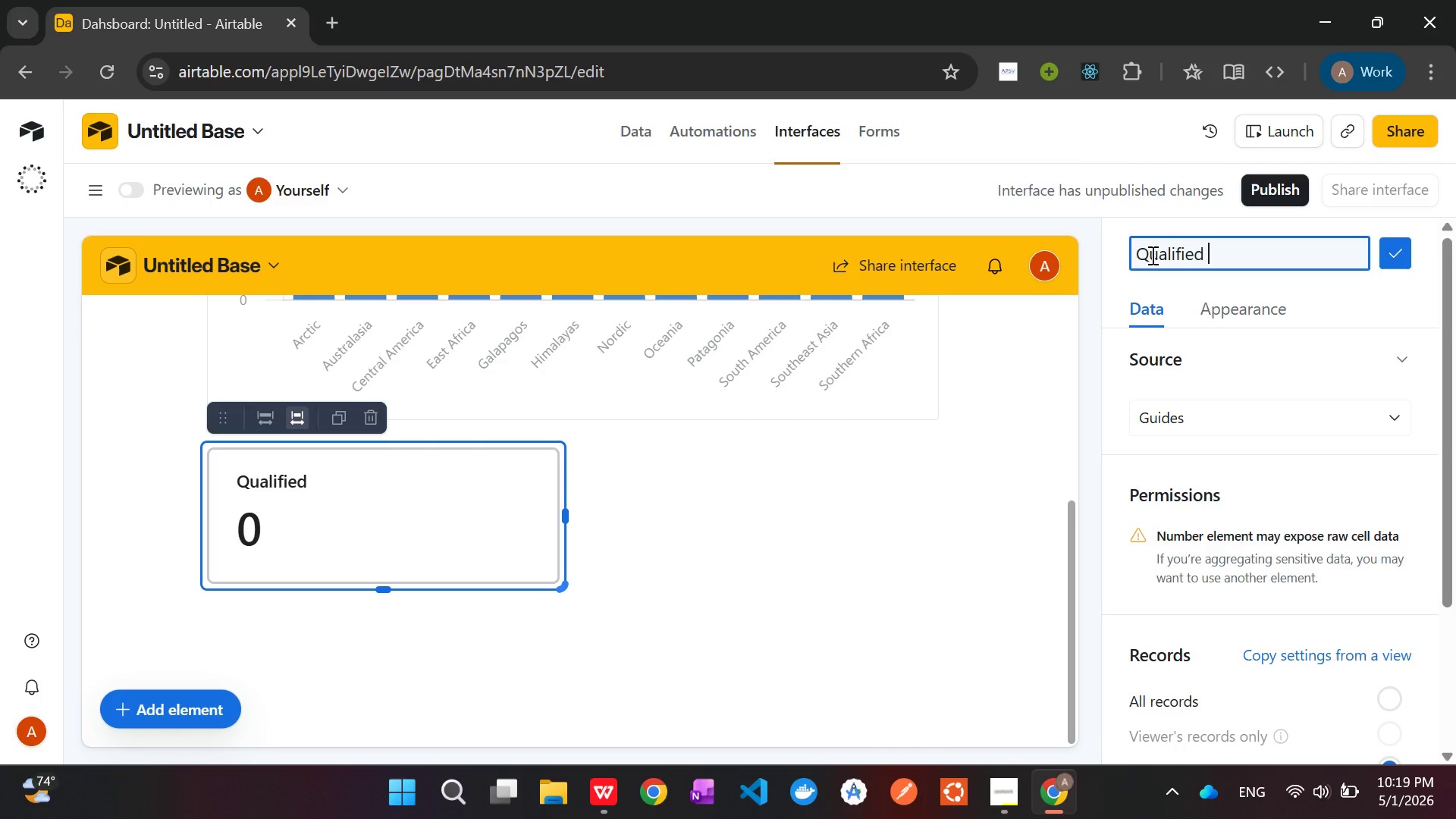 
wait(40.39)
 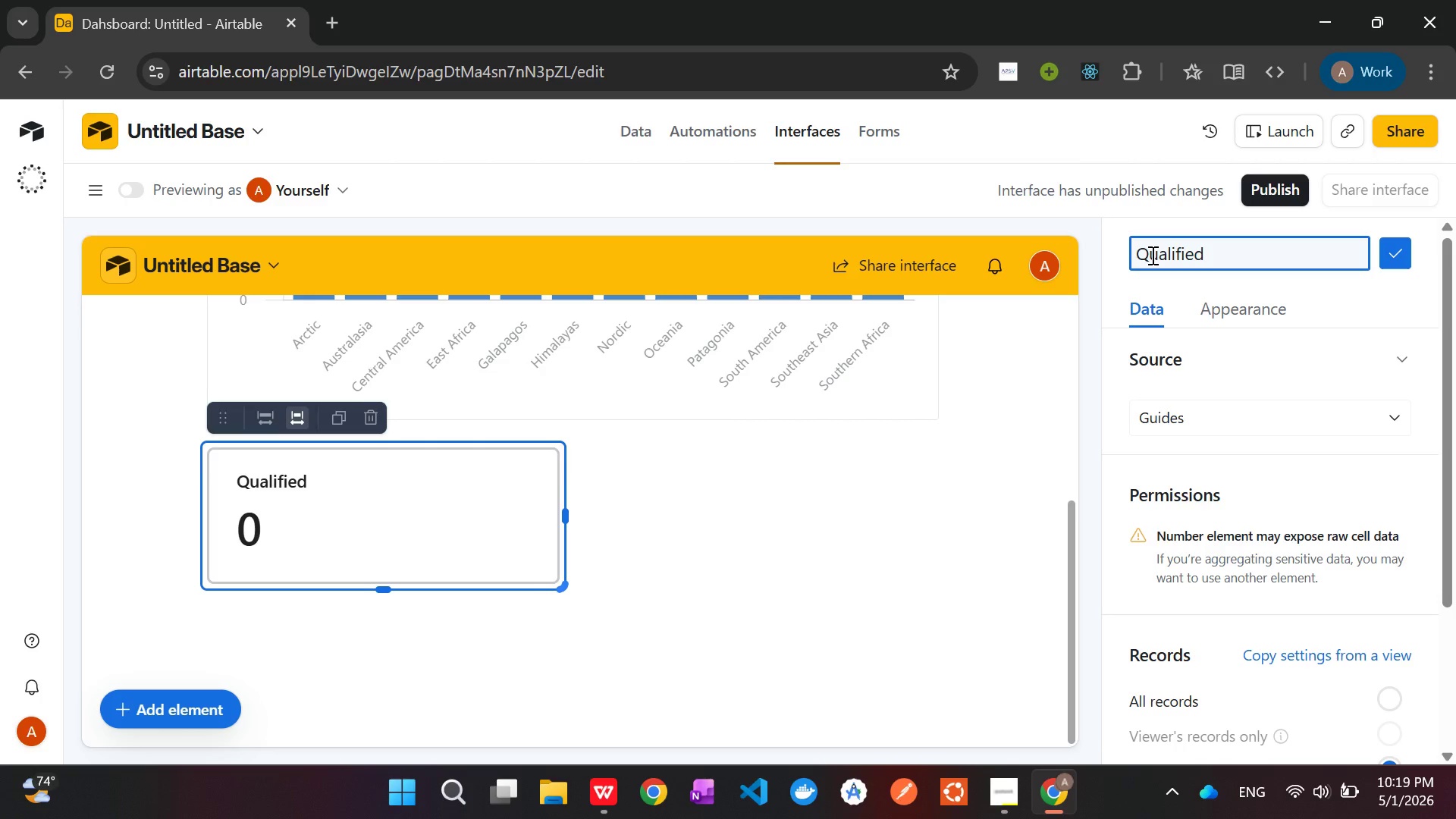 
type(GuidesNumber of )
 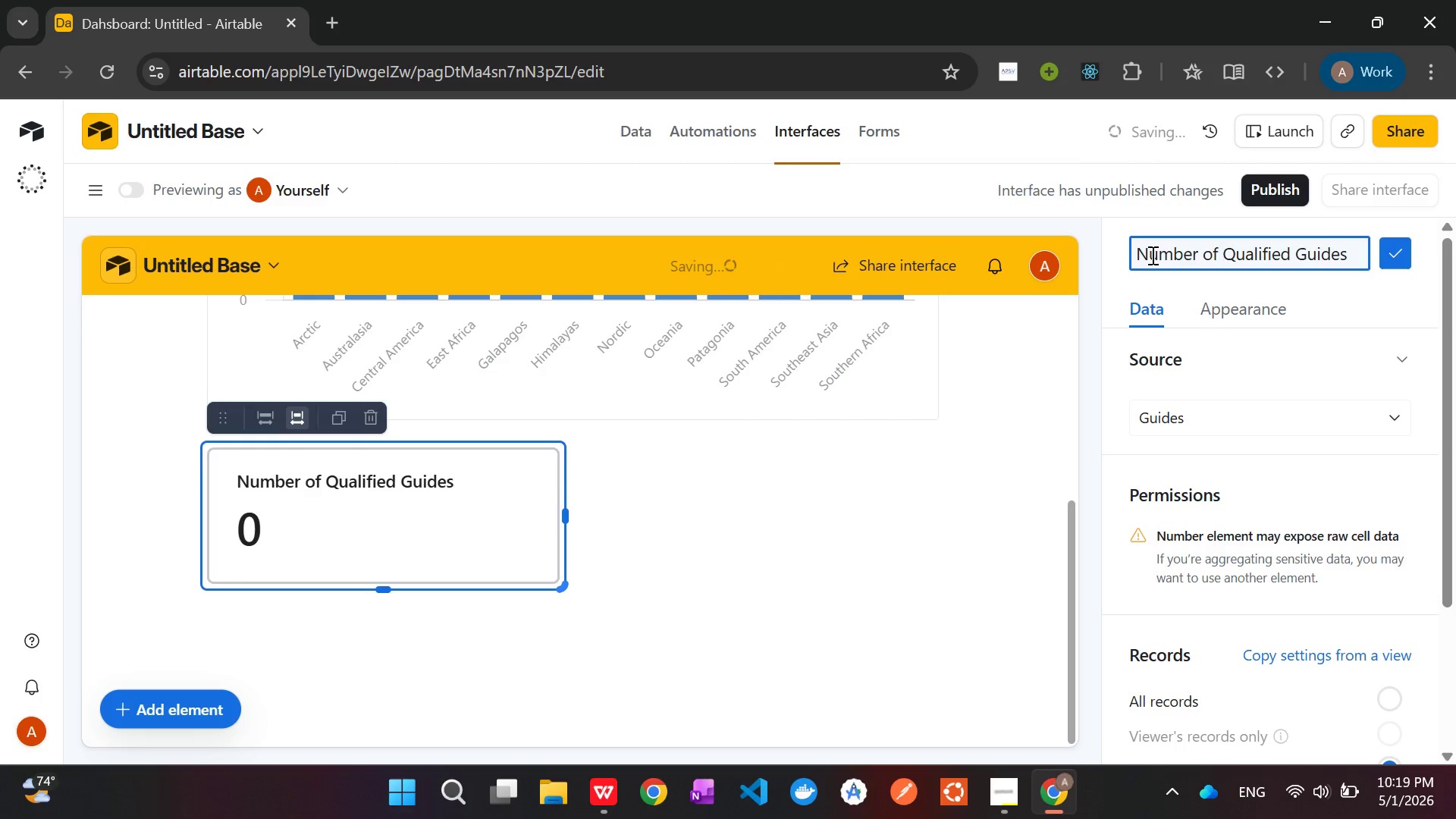 
hold_key(key=ArrowLeft, duration=1.3)
 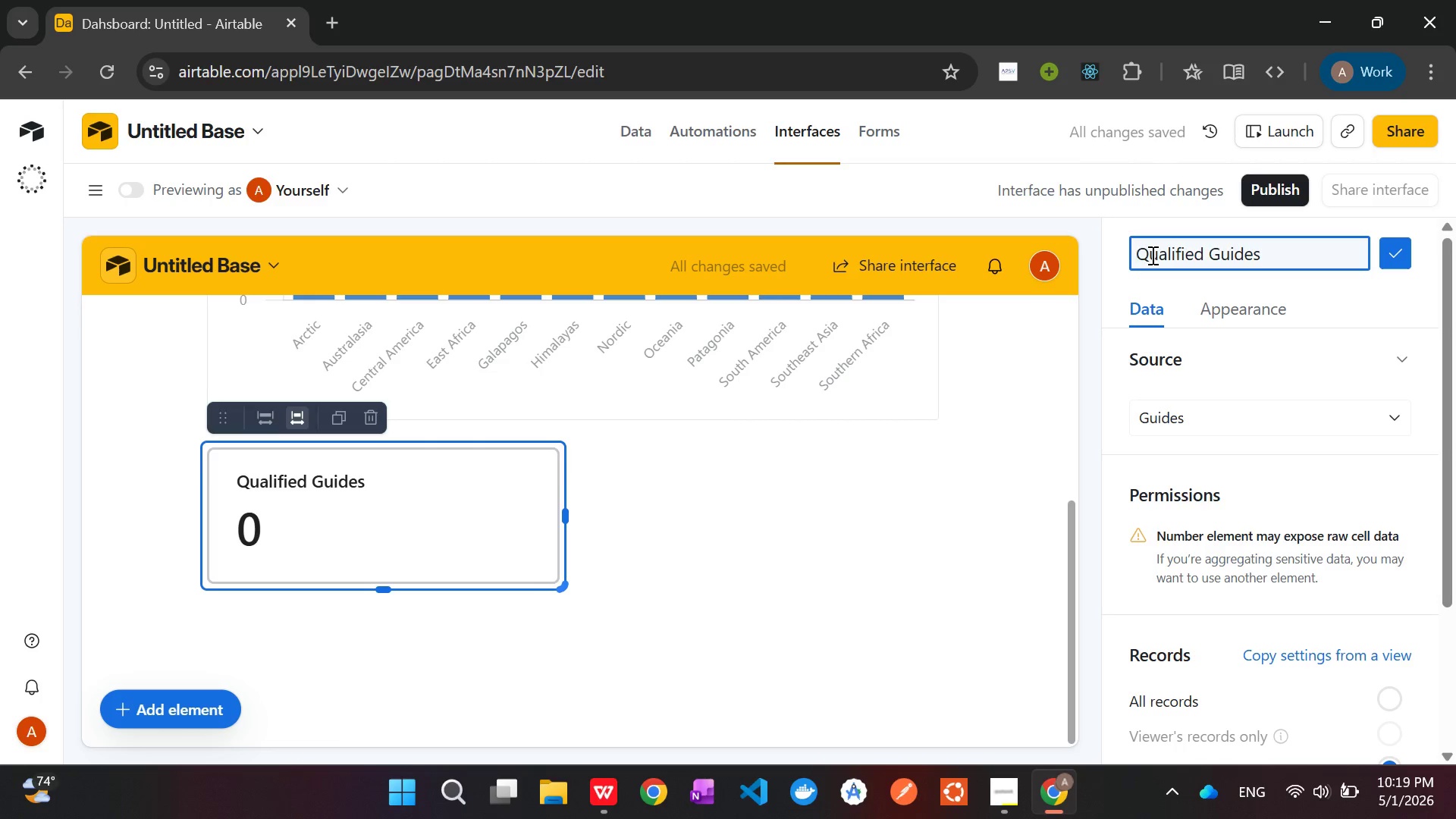 
mouse_move([1282, 492])
 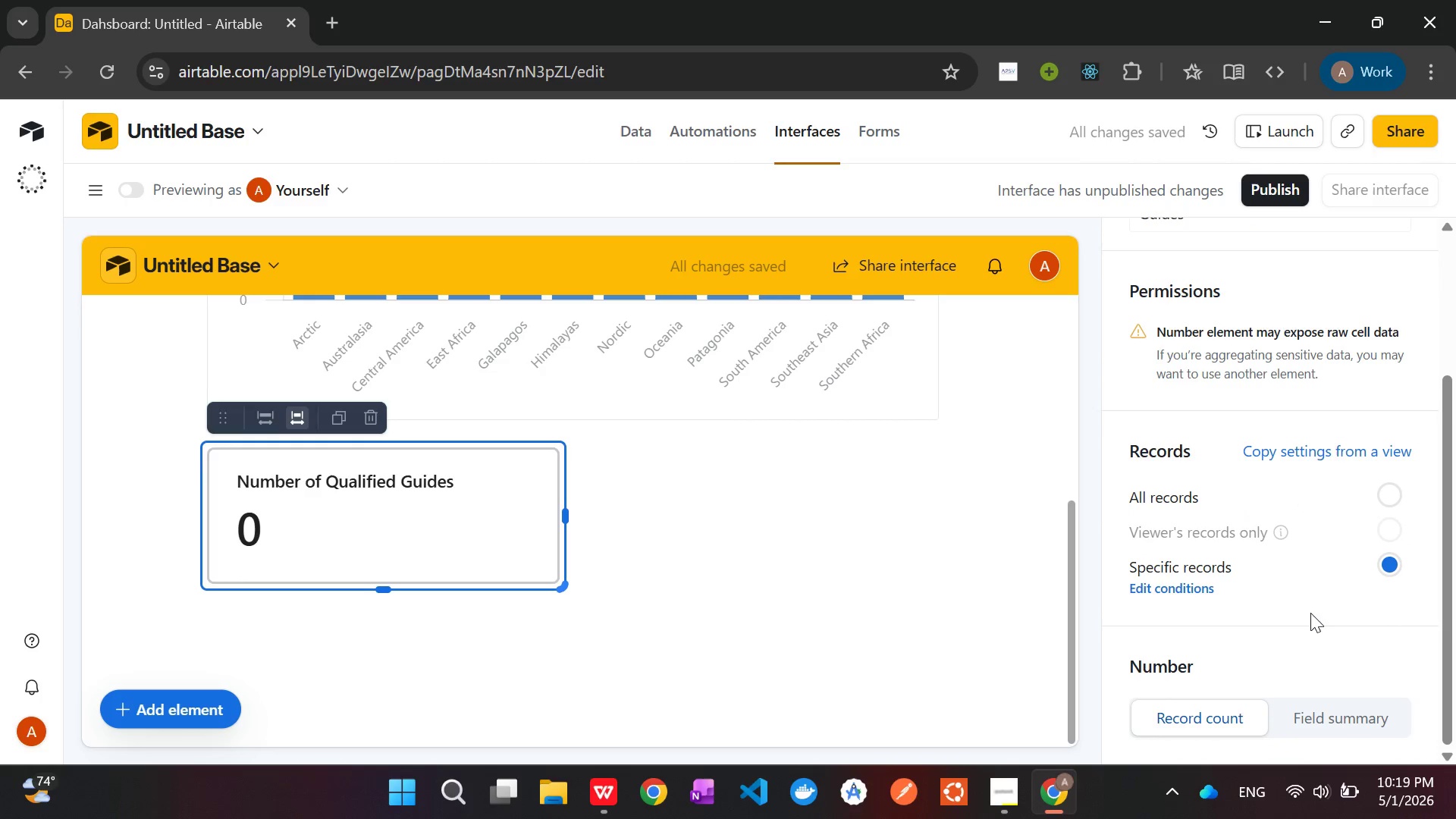 
left_click([1311, 711])
 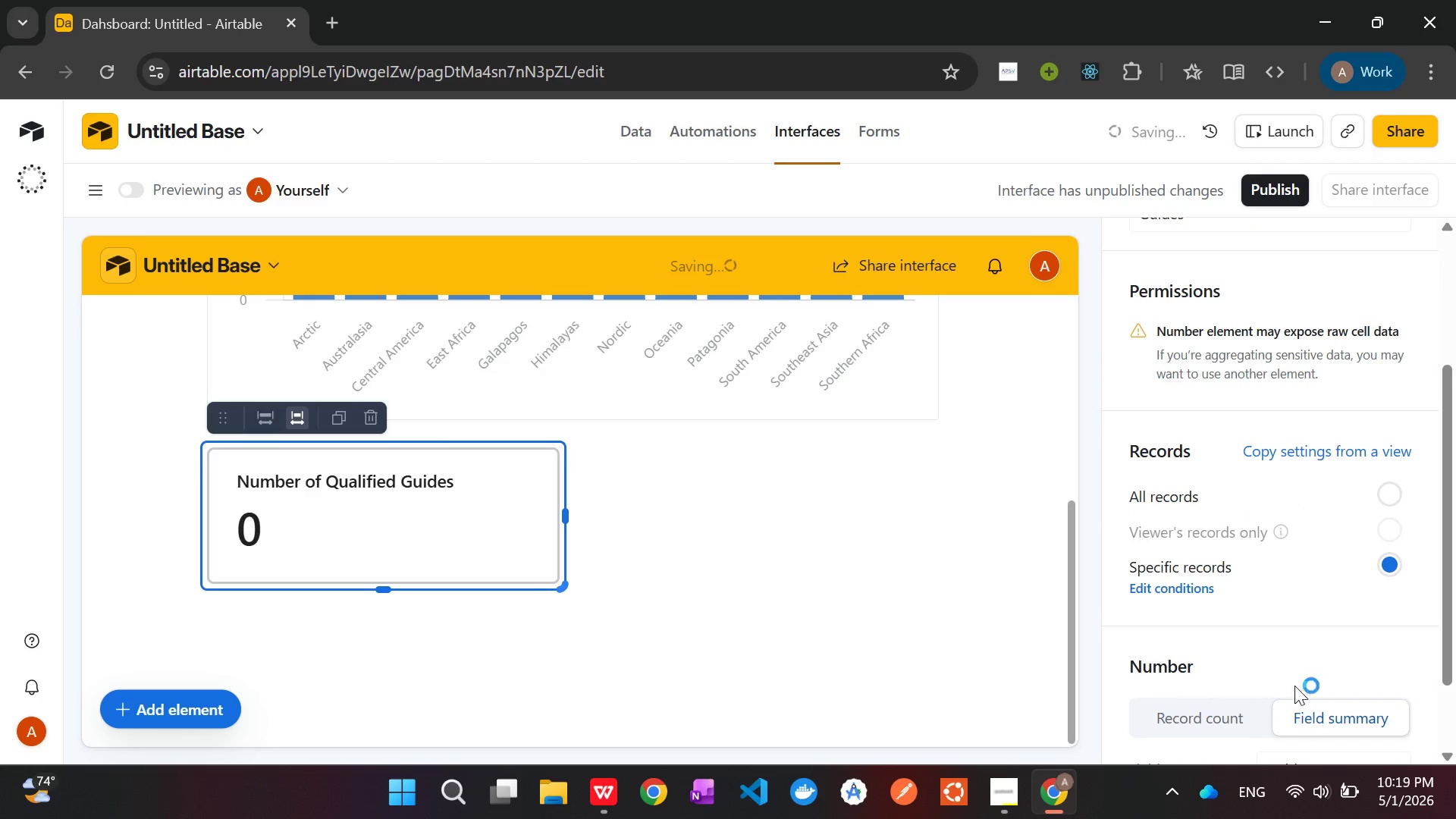 
mouse_move([1255, 639])
 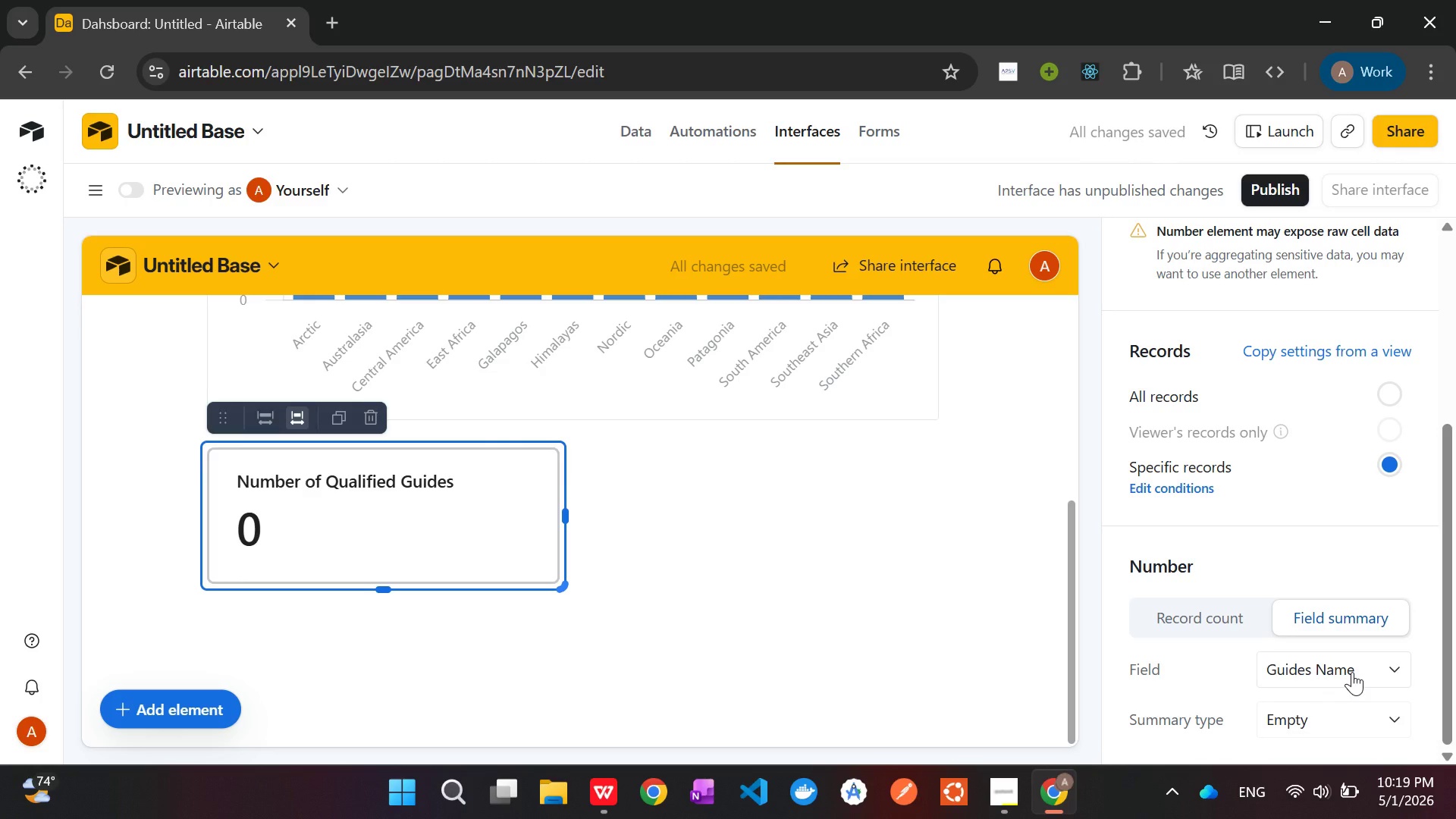 
left_click([1352, 672])
 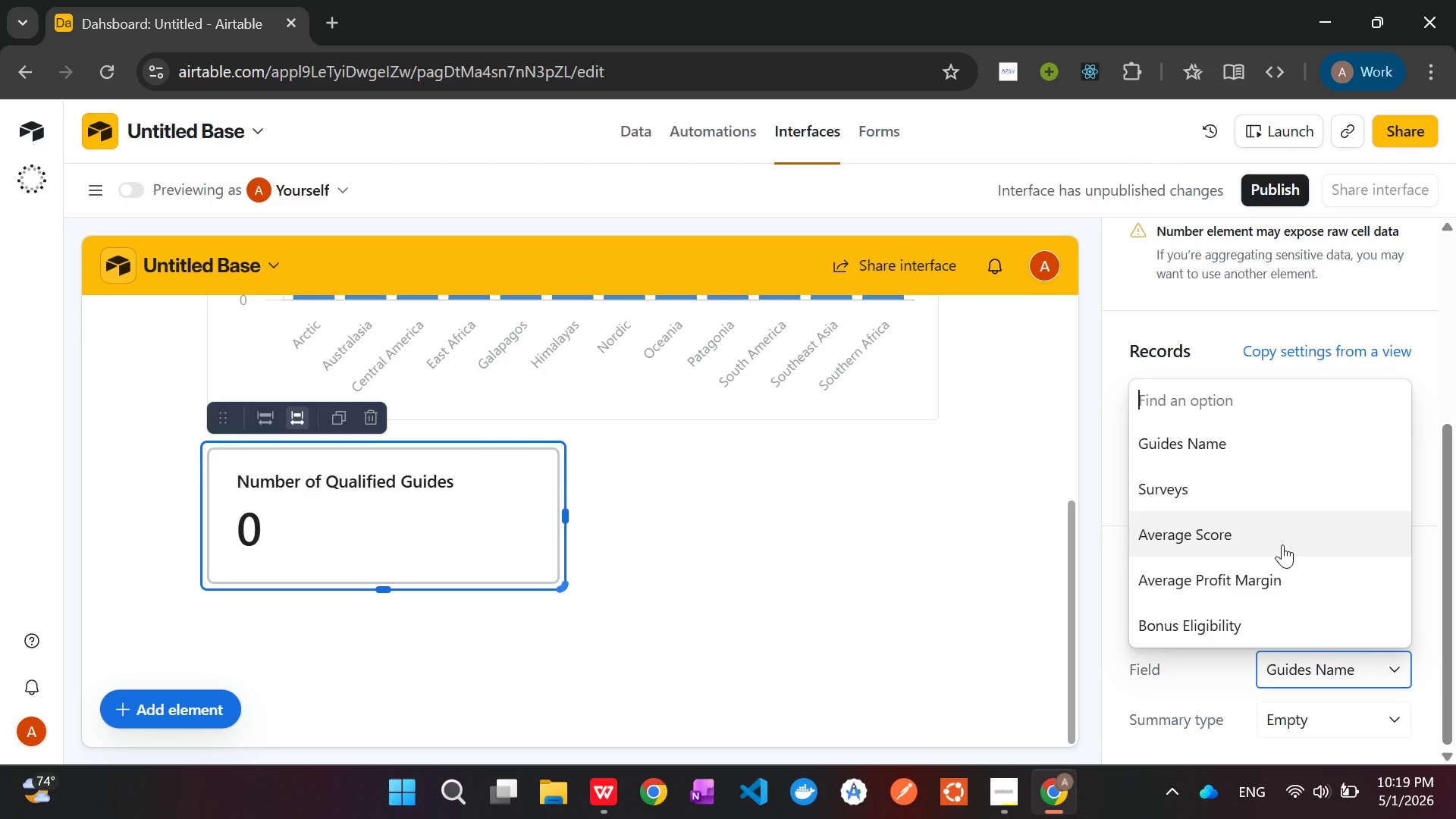 
left_click([1216, 617])
 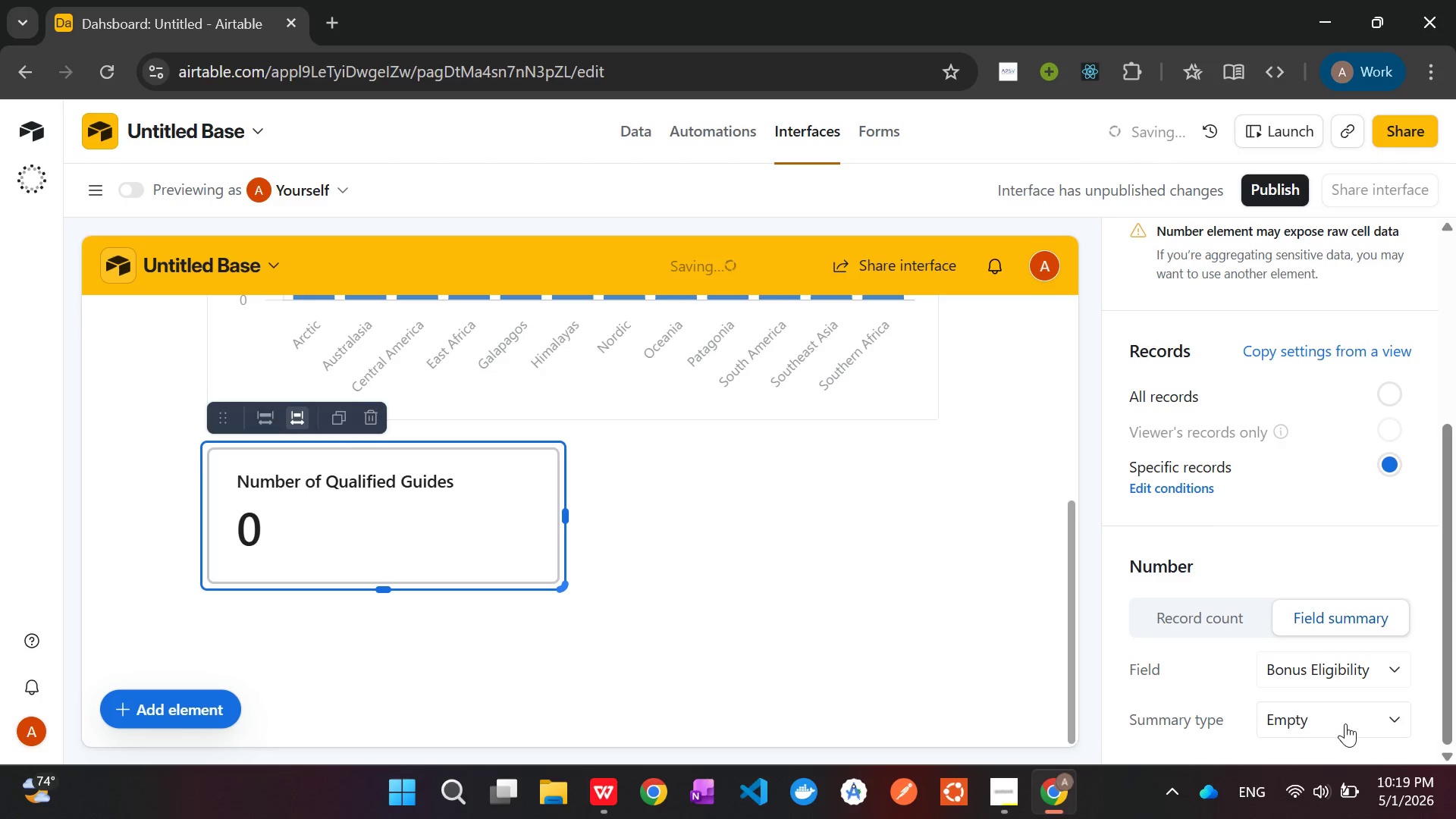 
left_click([1345, 723])
 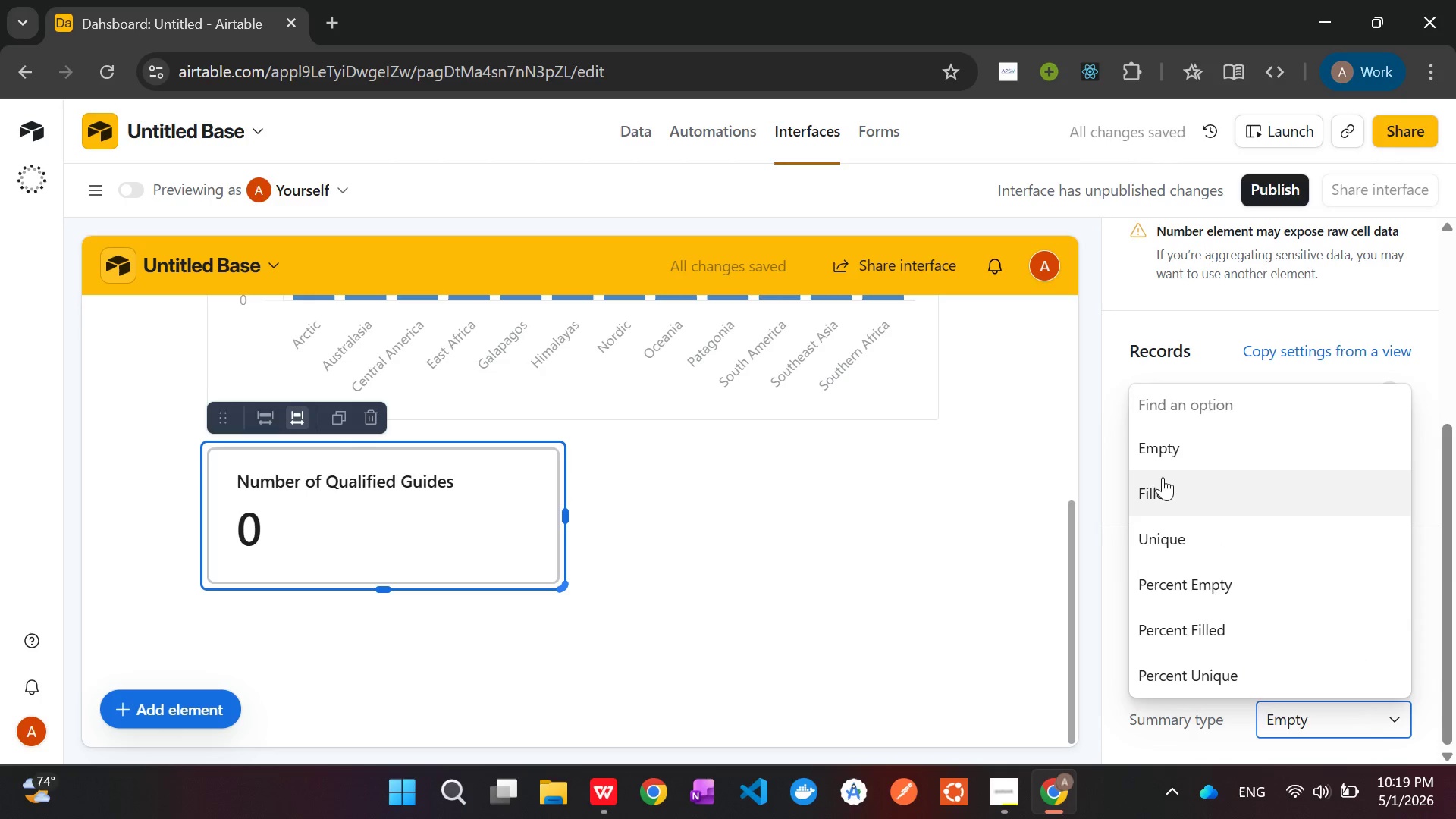 
left_click([1160, 487])
 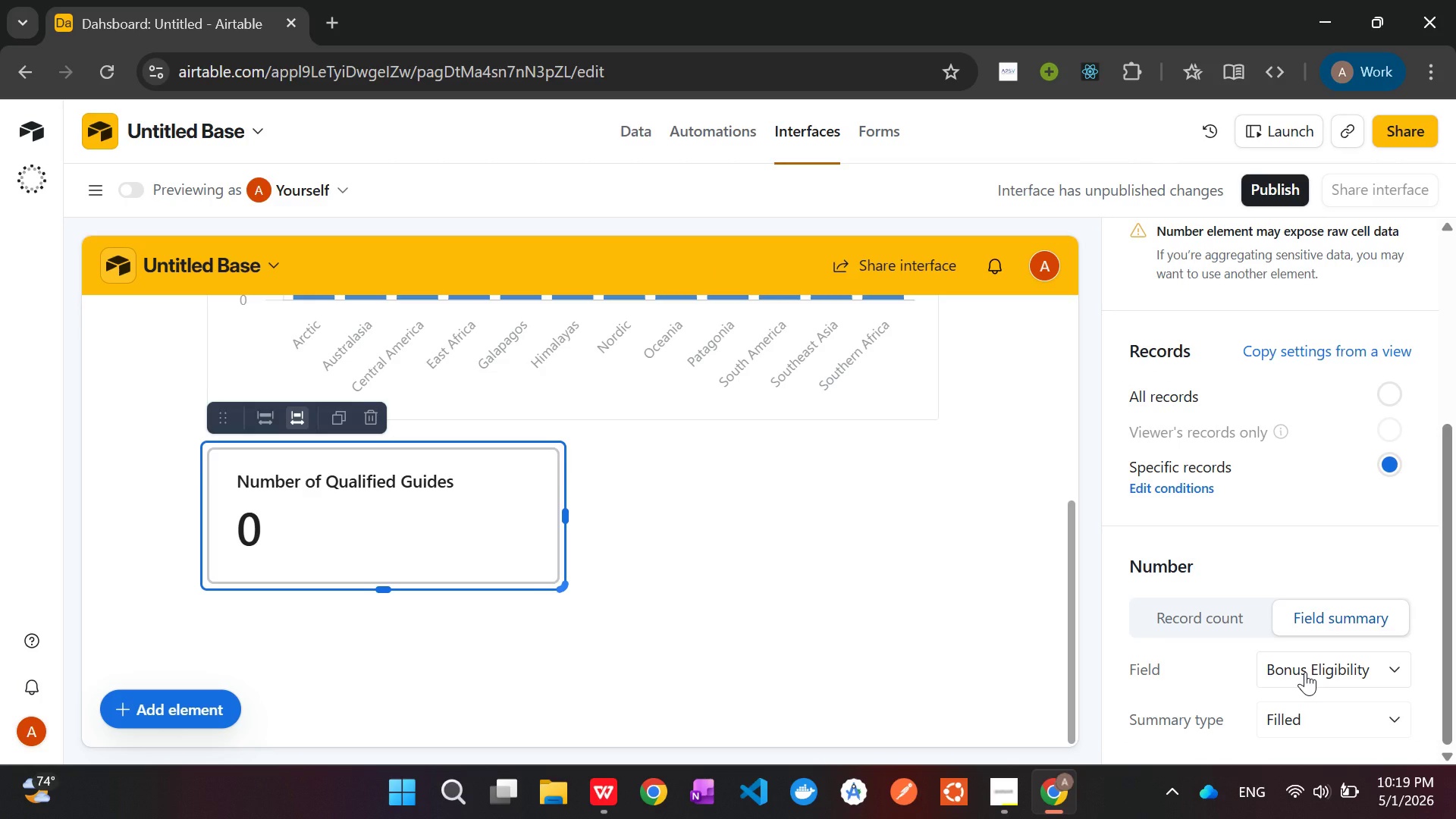 
wait(13.06)
 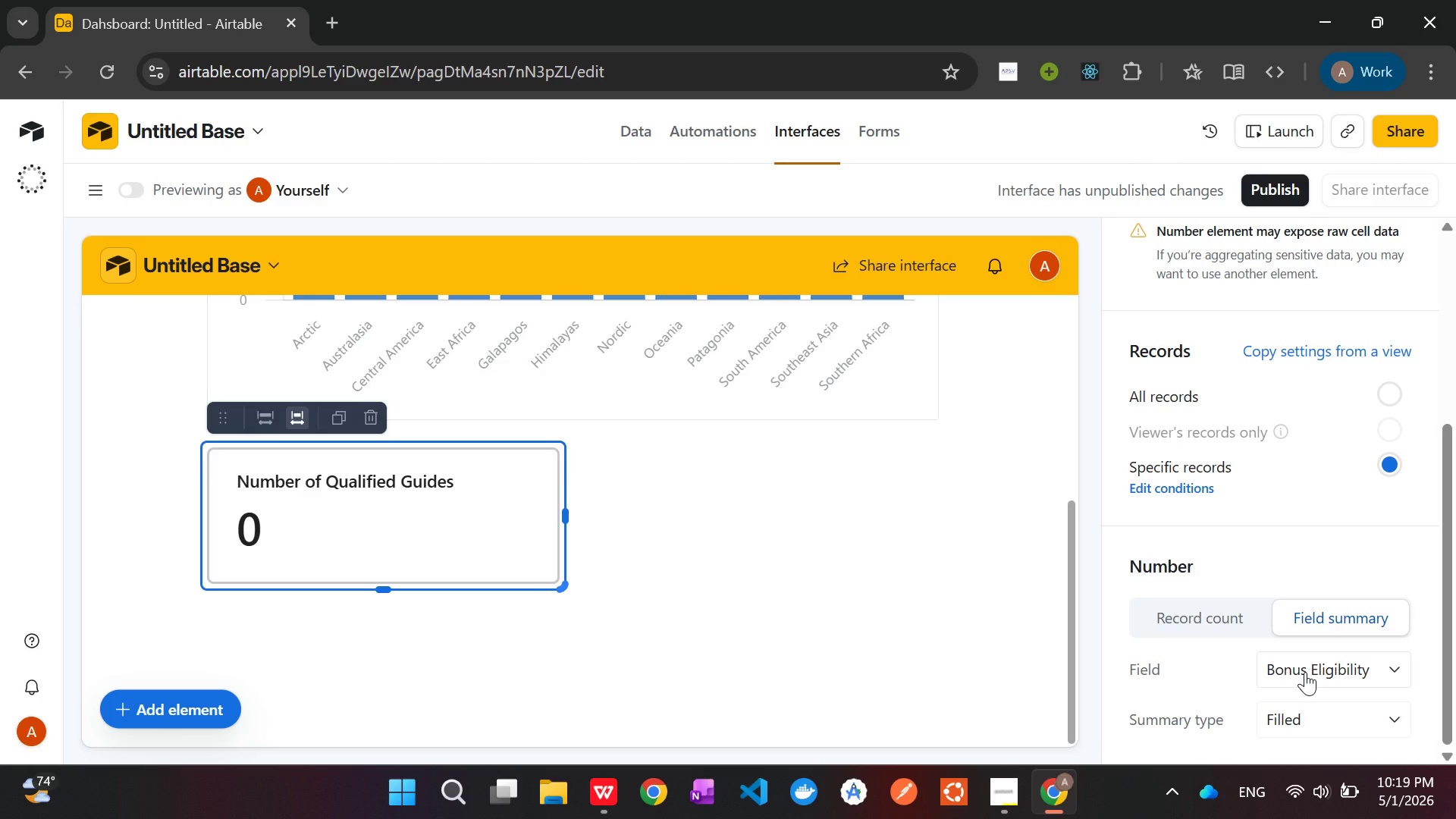 
left_click([1207, 627])
 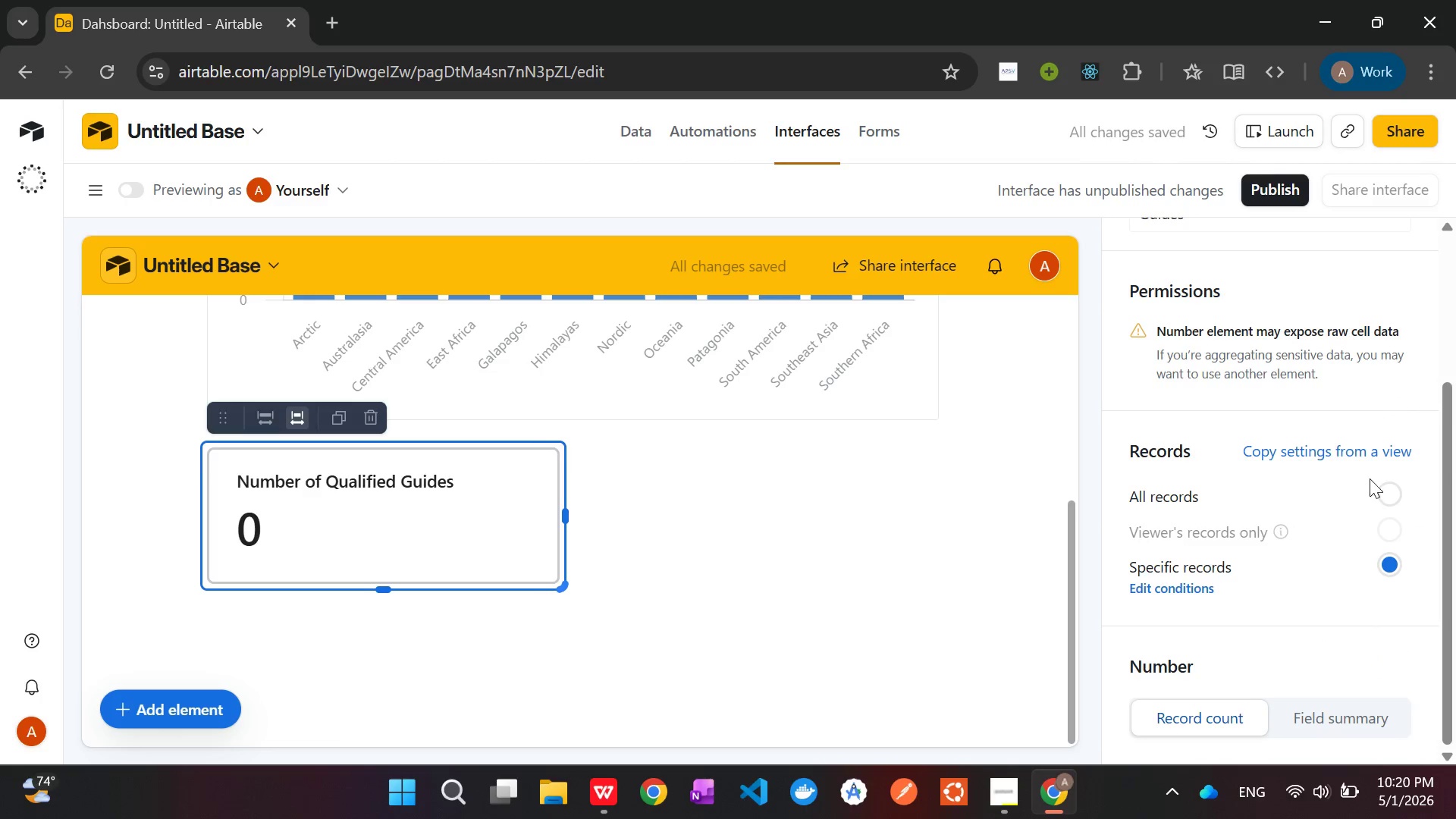 
left_click([1382, 490])
 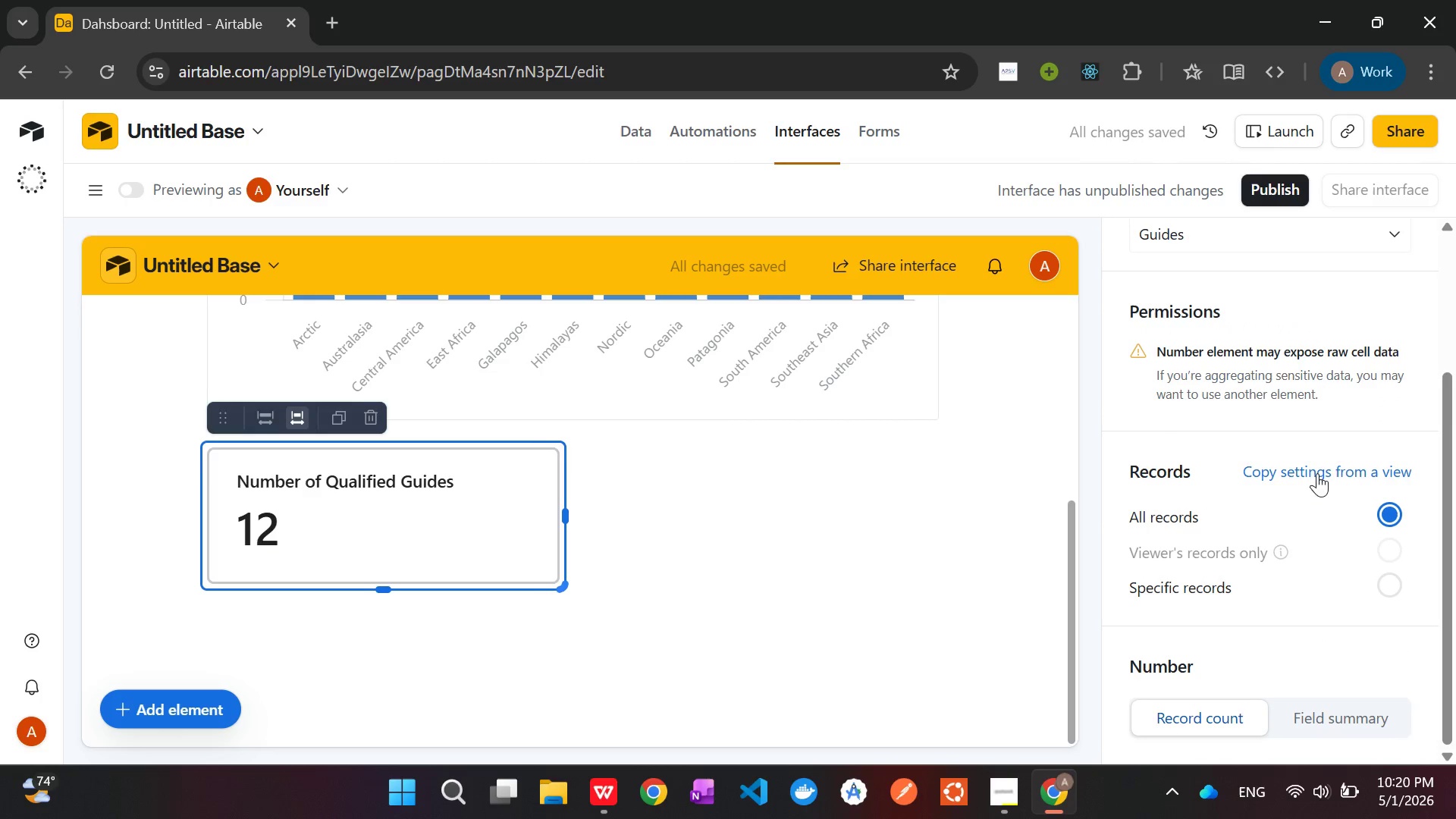 
left_click([1387, 587])
 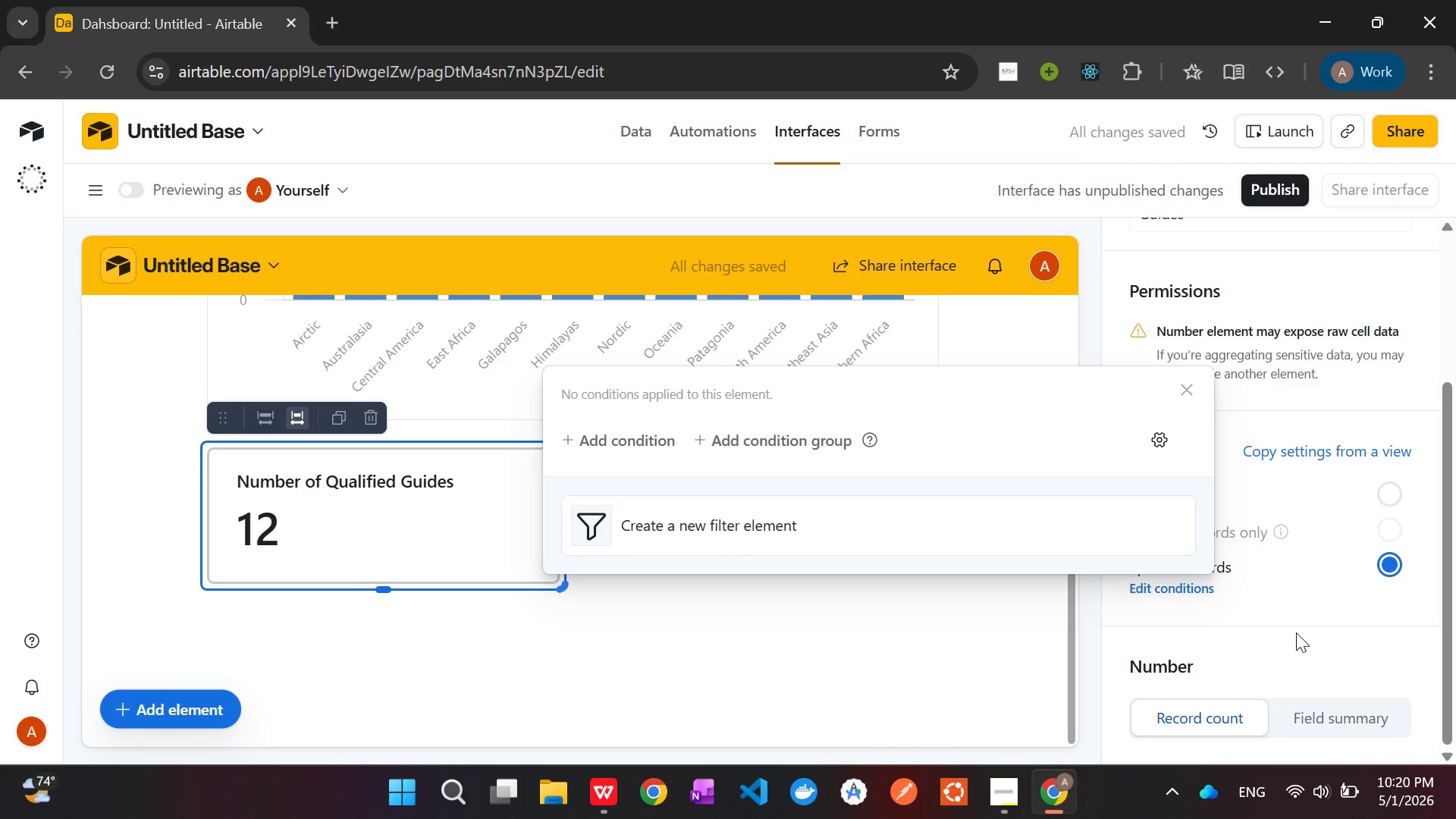 
wait(6.62)
 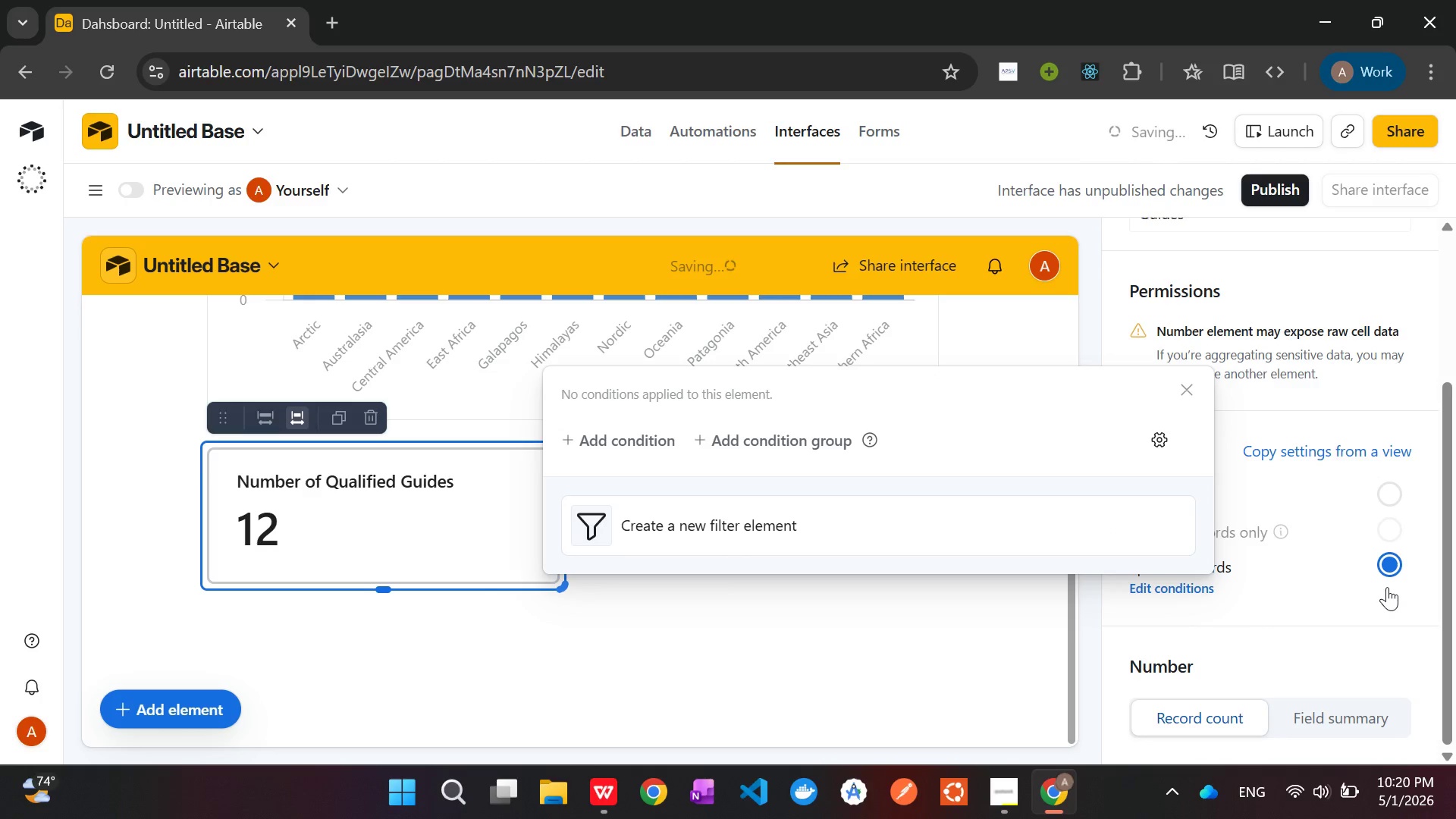 
left_click([632, 443])
 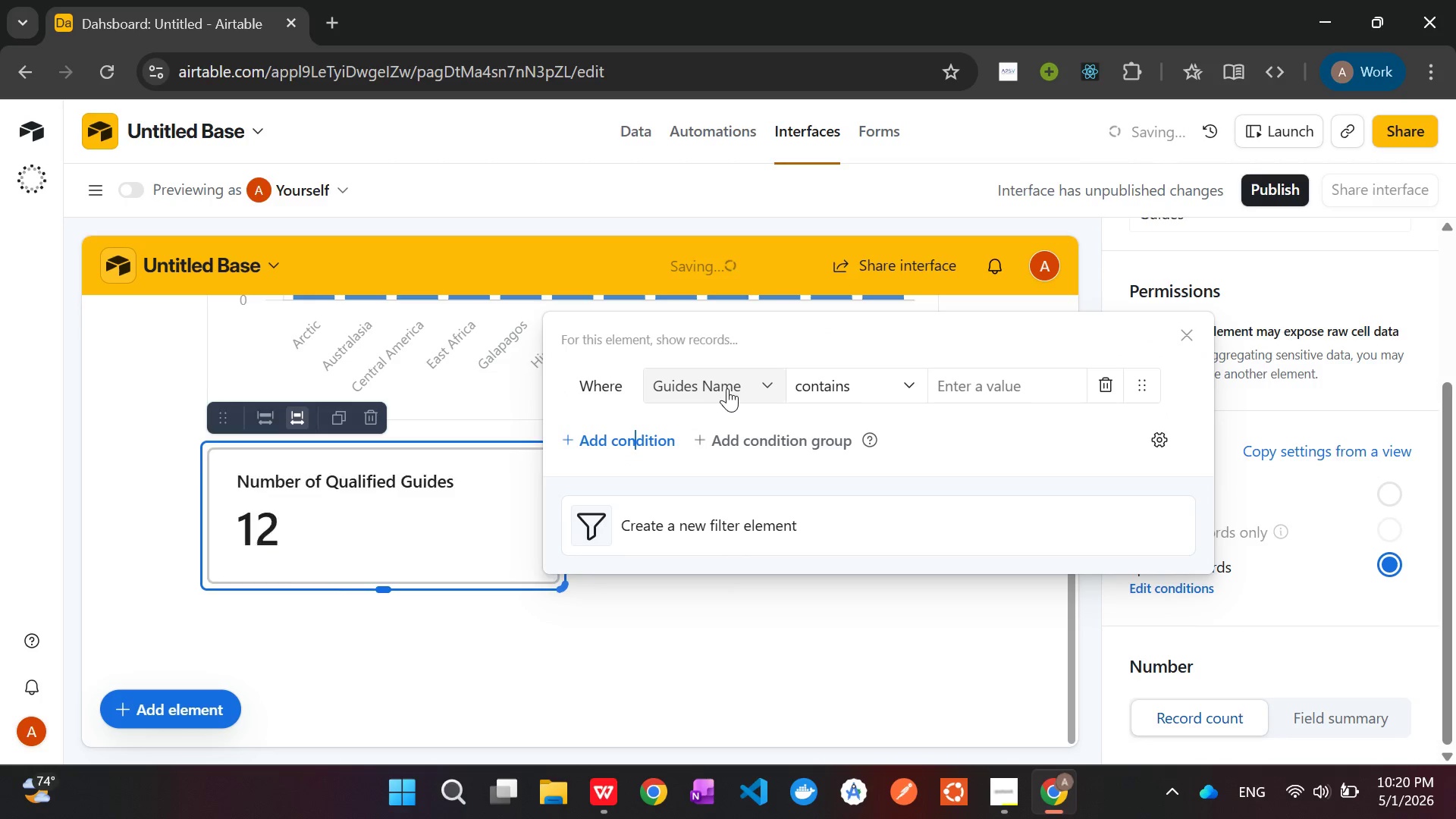 
left_click([728, 388])
 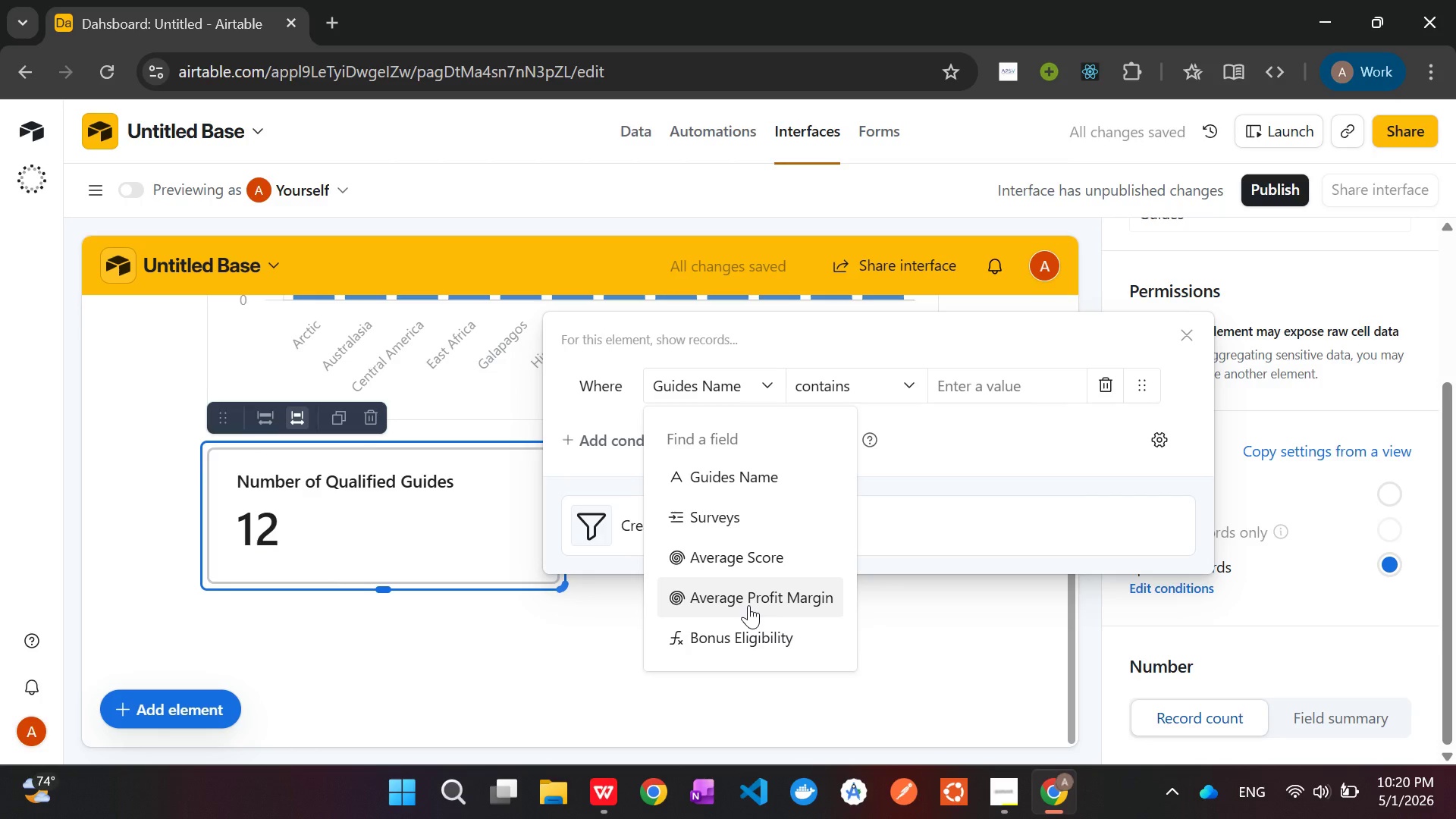 
left_click([736, 633])
 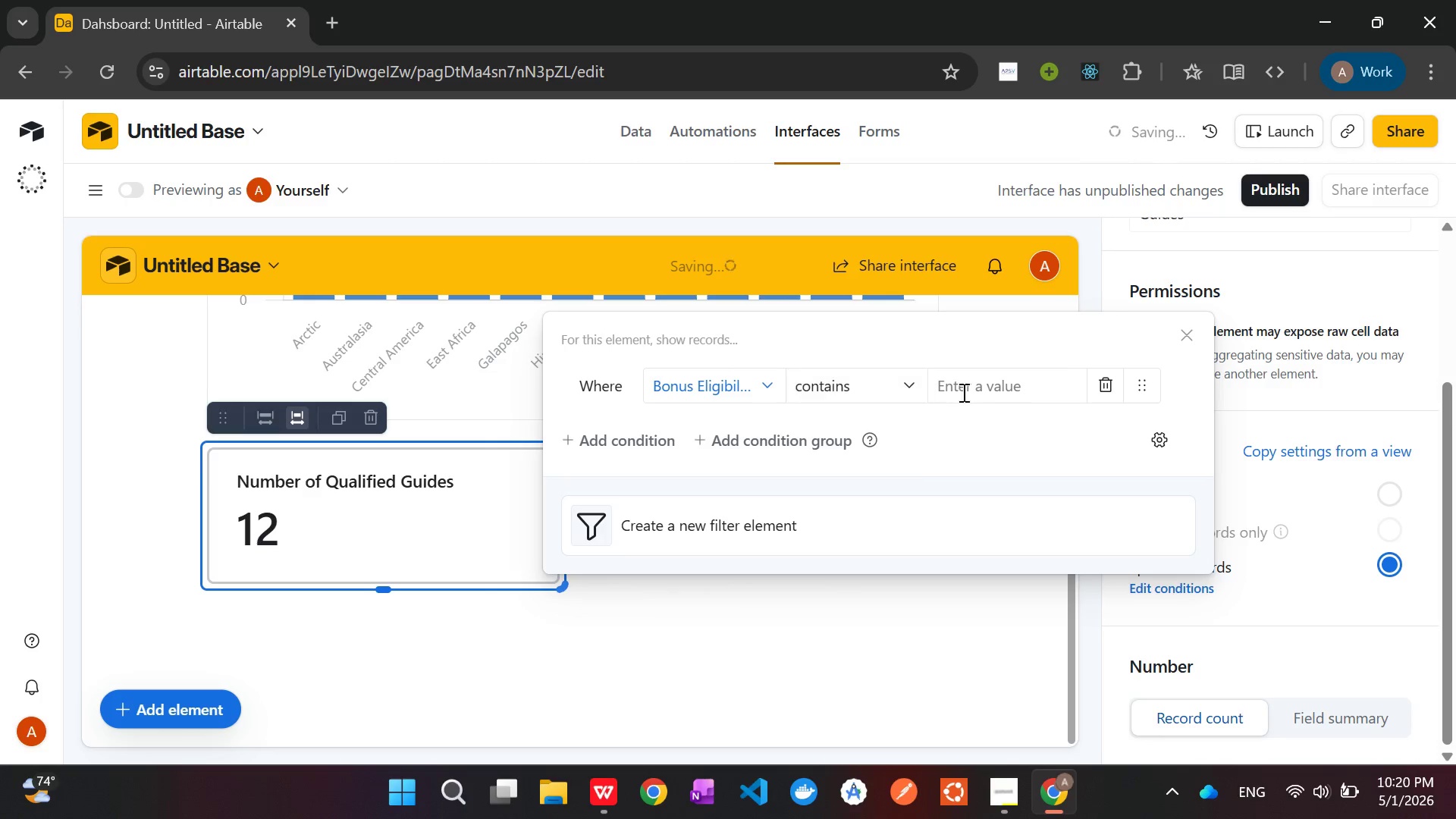 
left_click([985, 389])
 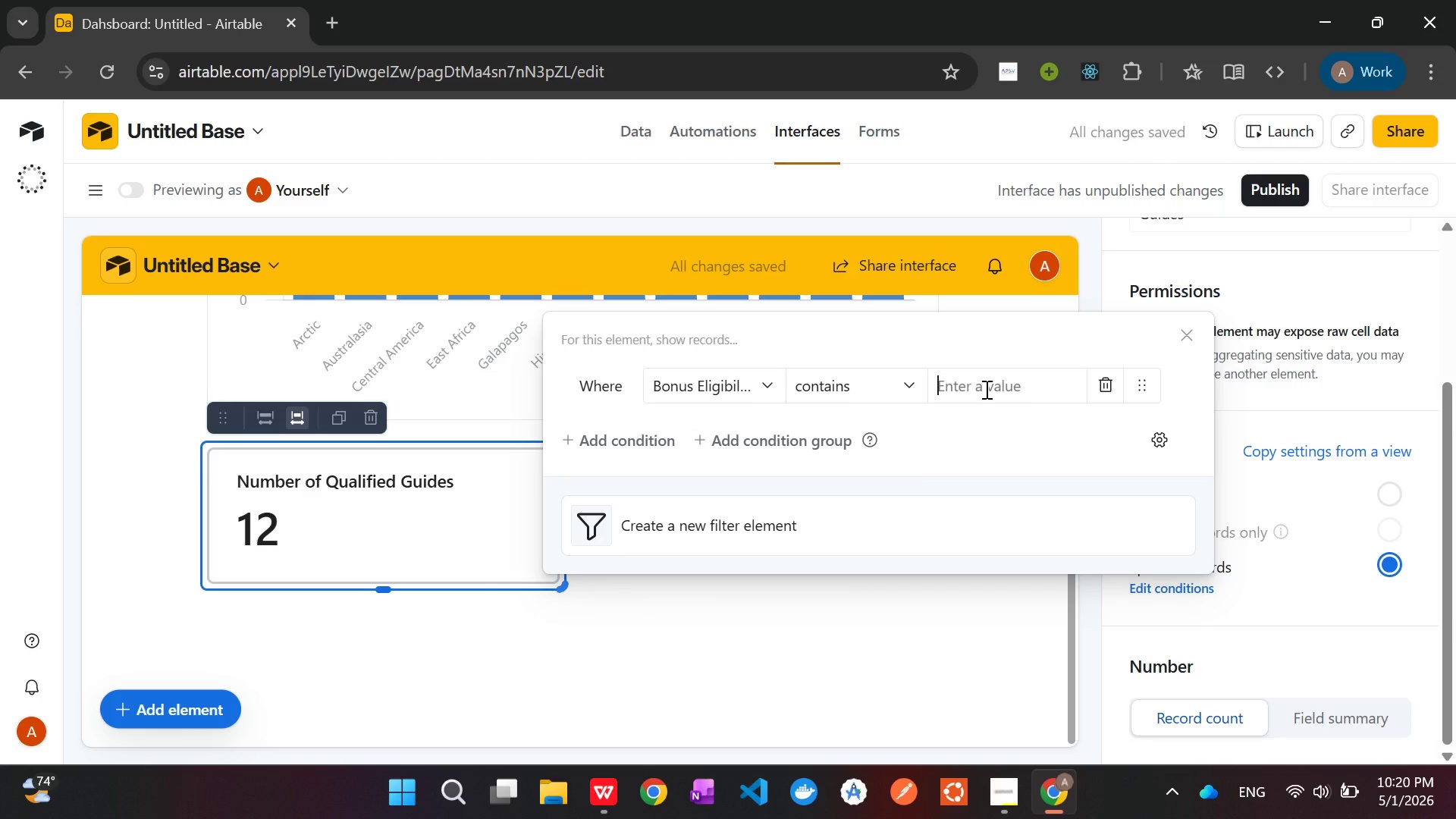 
type(")
key(Backspace)
type(Qualified)
 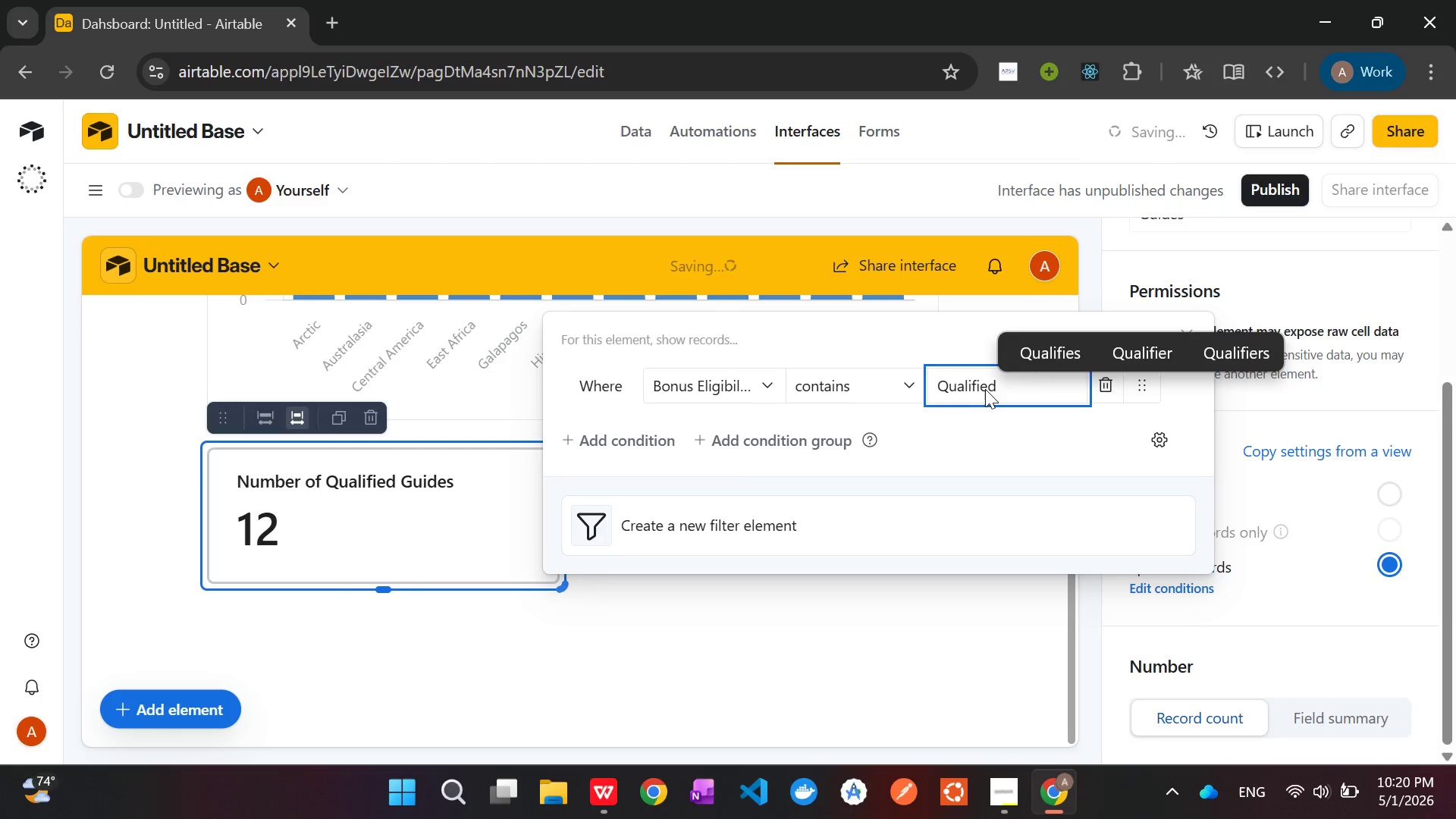 
wait(7.56)
 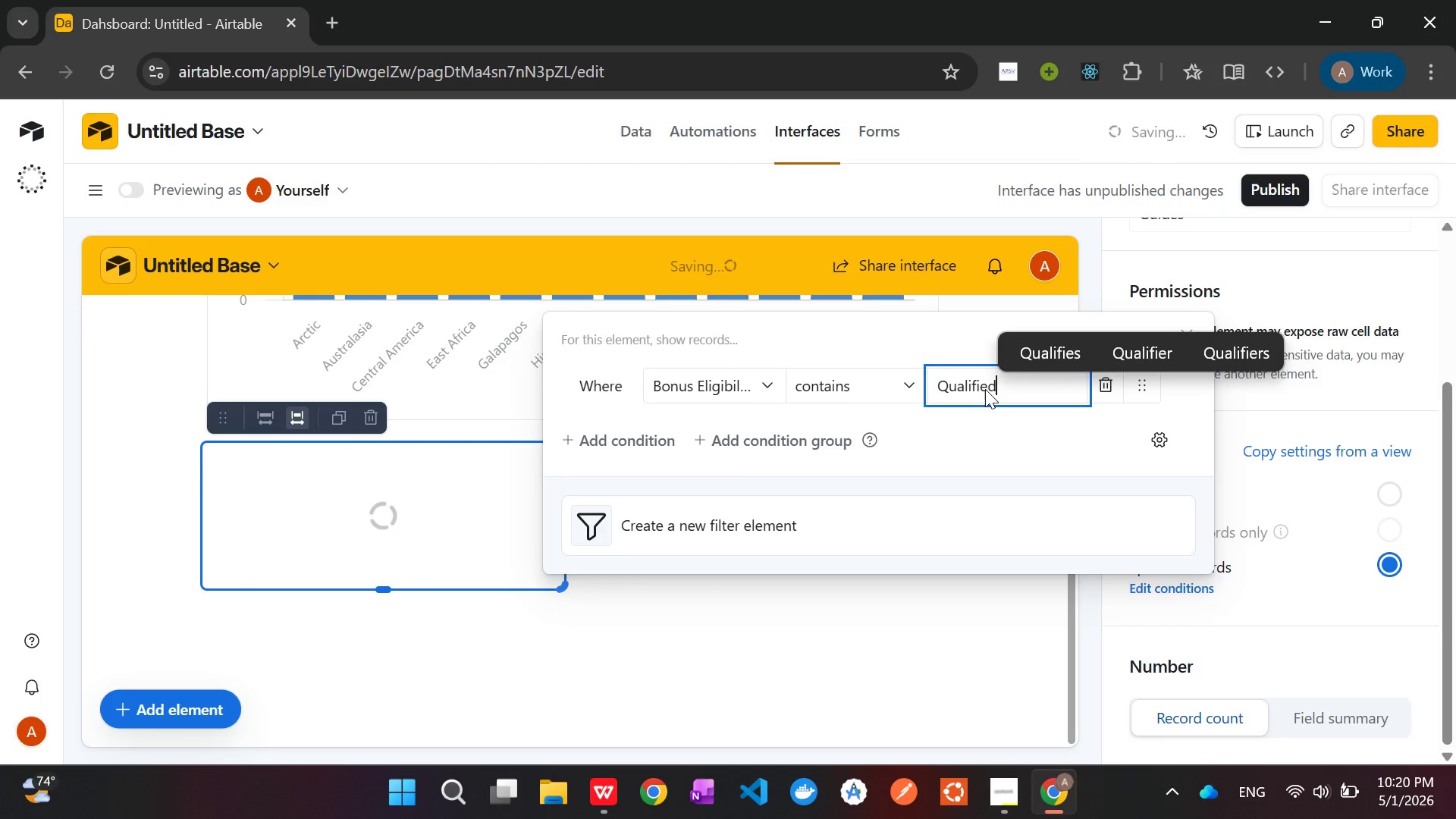 
hold_key(key=ArrowLeft, duration=0.77)
 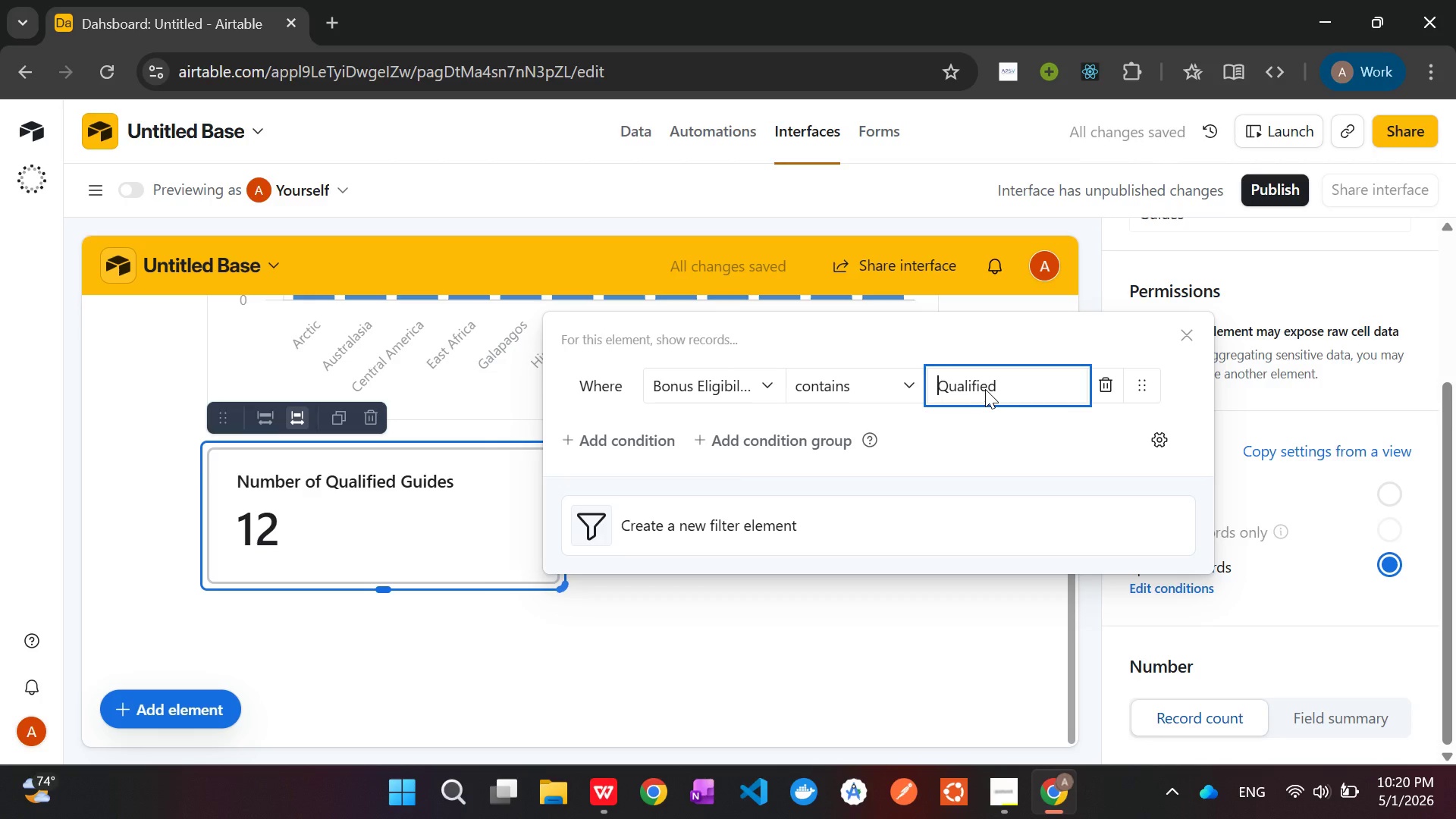 
key(ArrowLeft)
 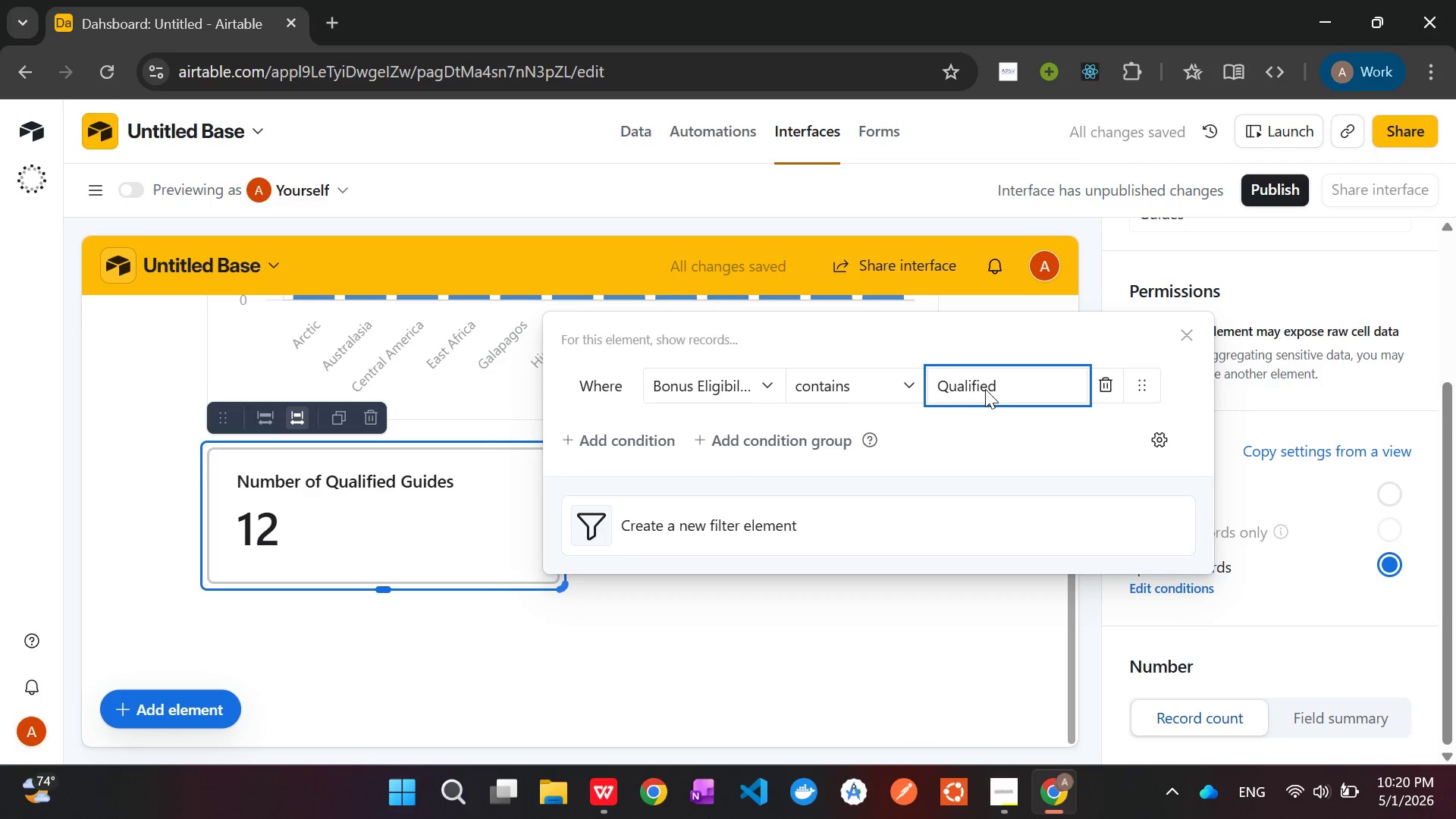 
type(not )
 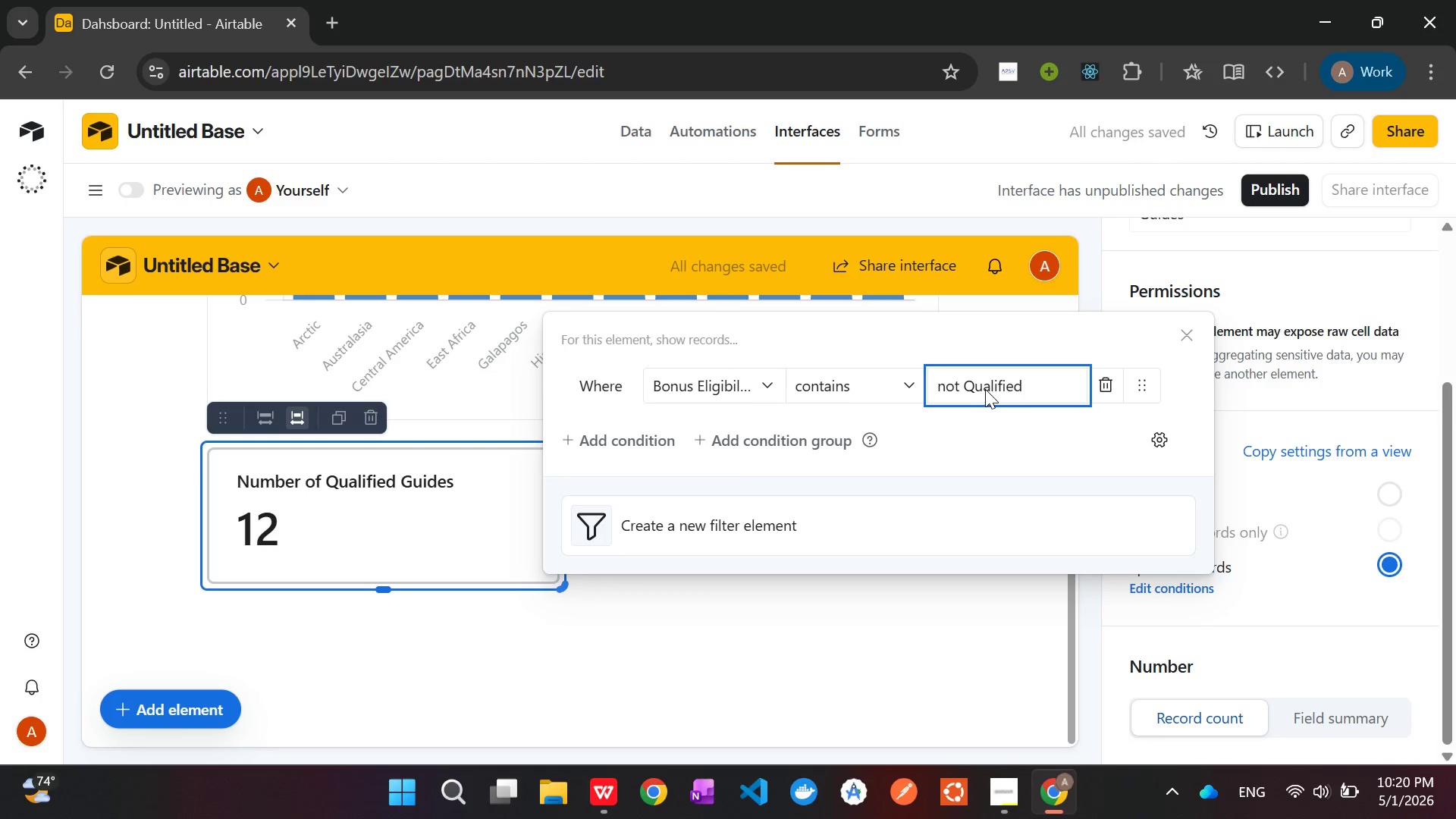 
wait(6.12)
 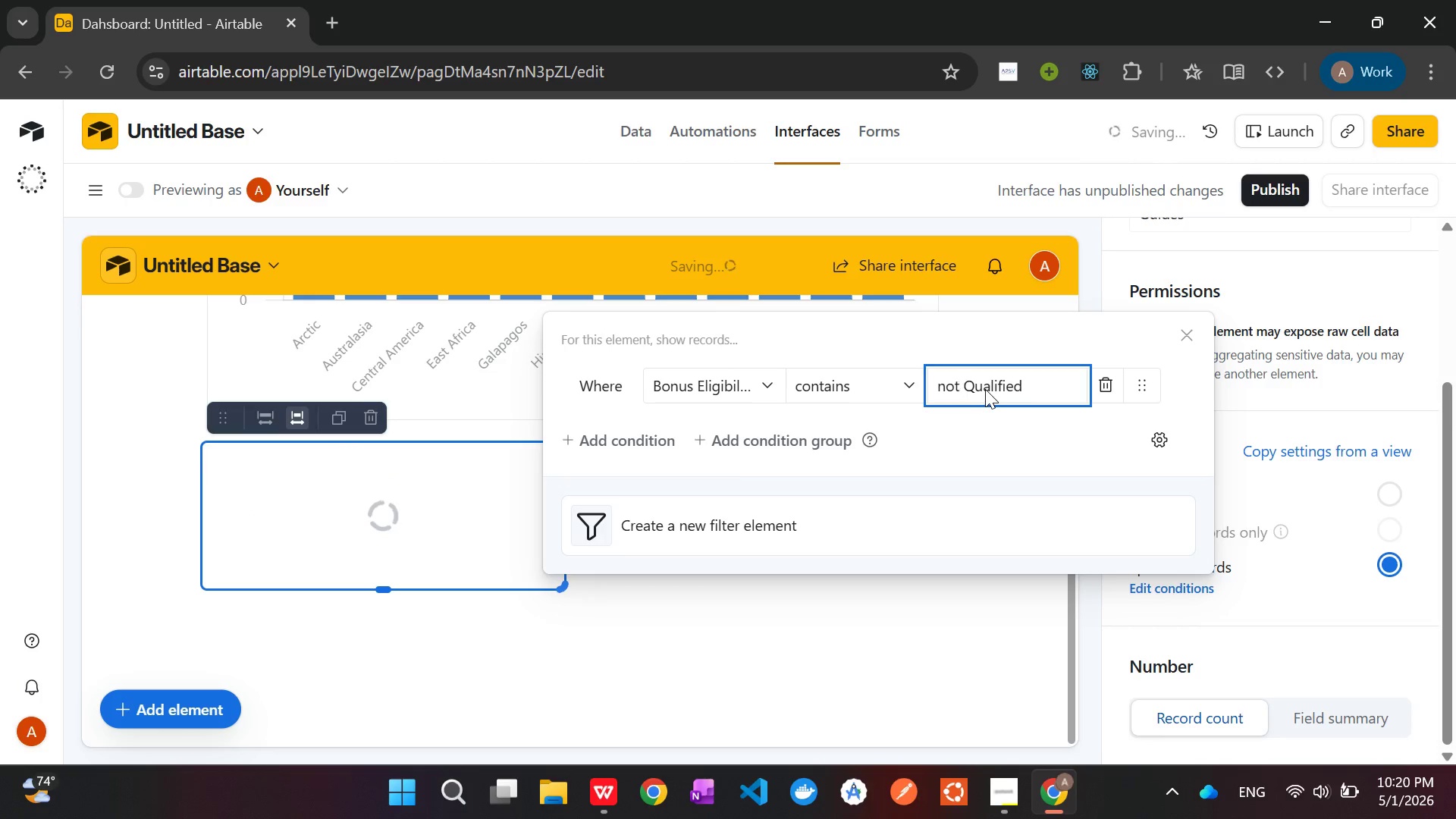 
key(Backspace)
 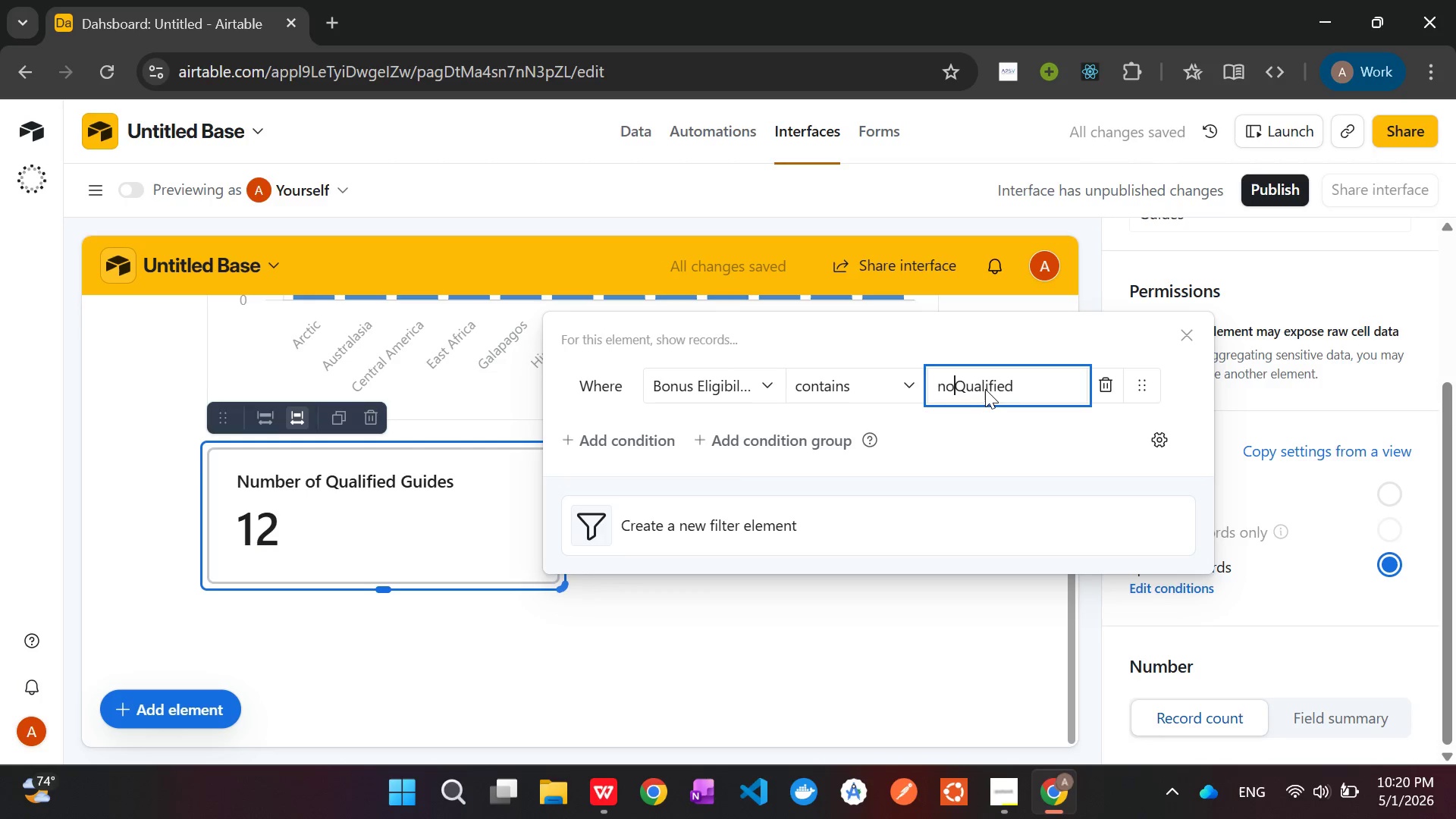 
key(Backspace)
 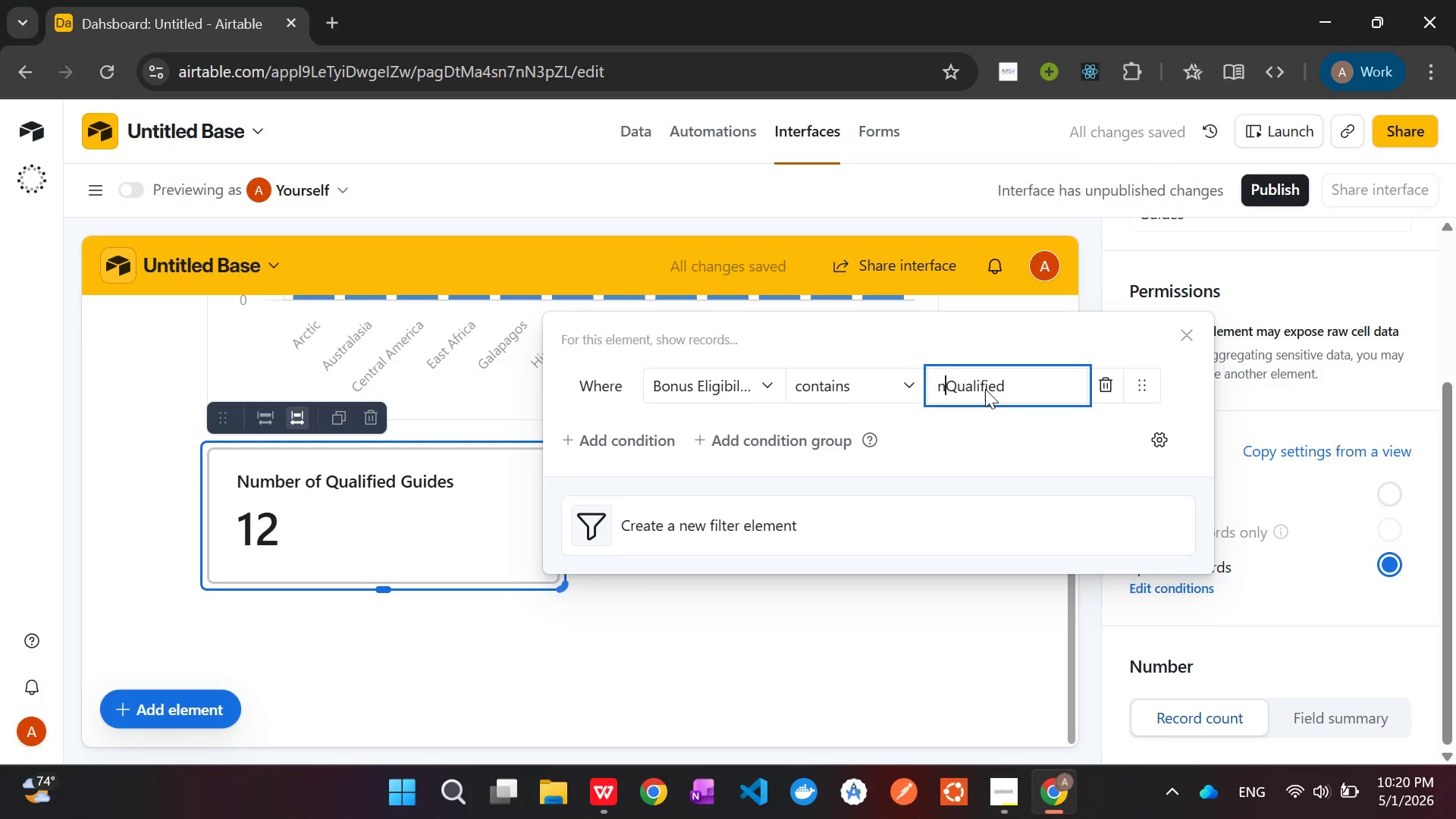 
key(Backspace)
 